 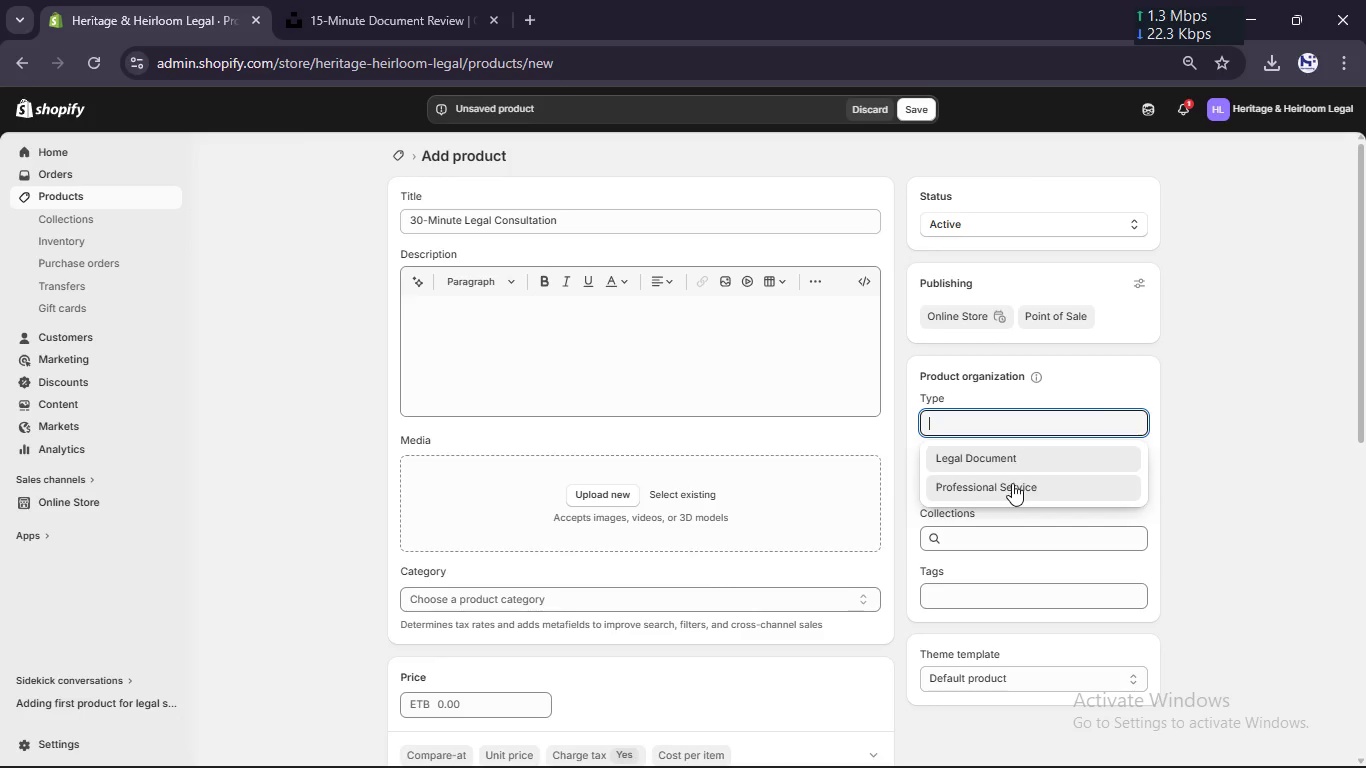 
left_click([1006, 480])
 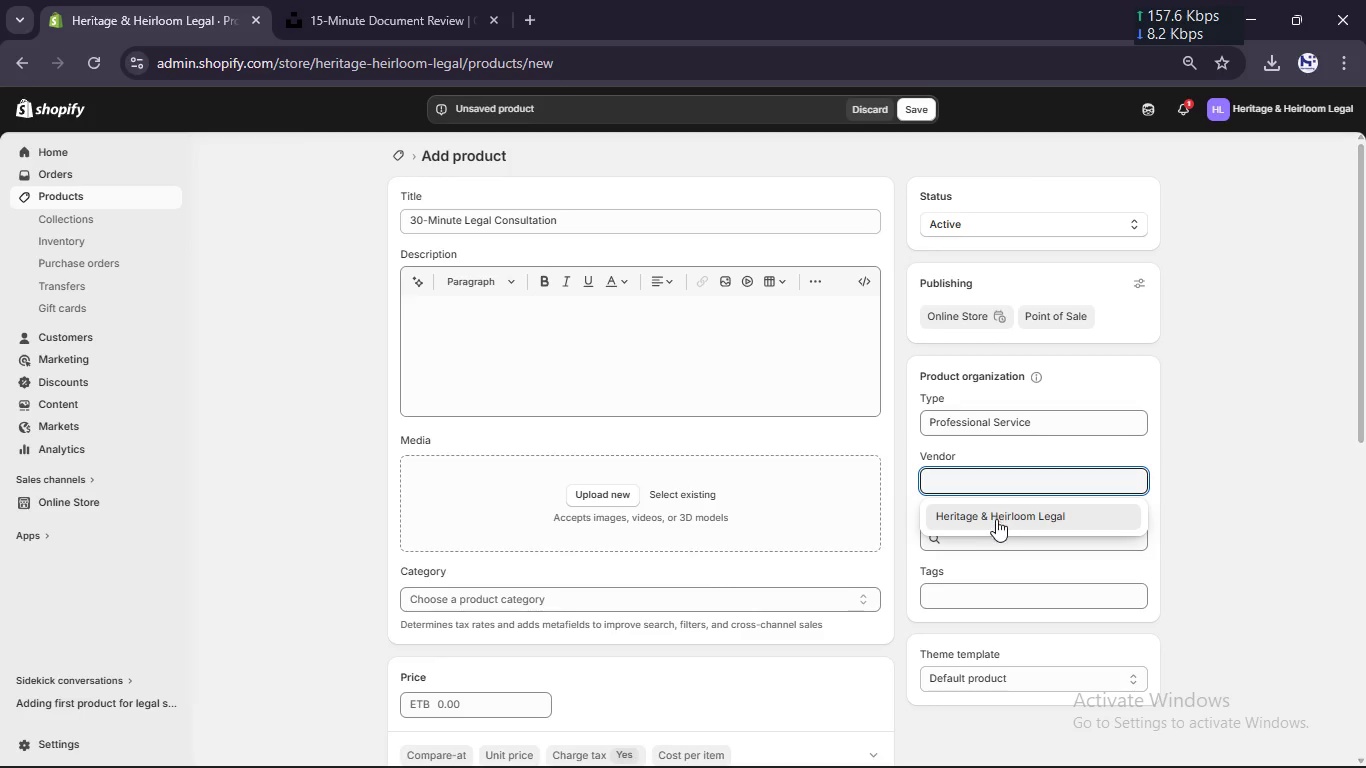 
left_click([996, 520])
 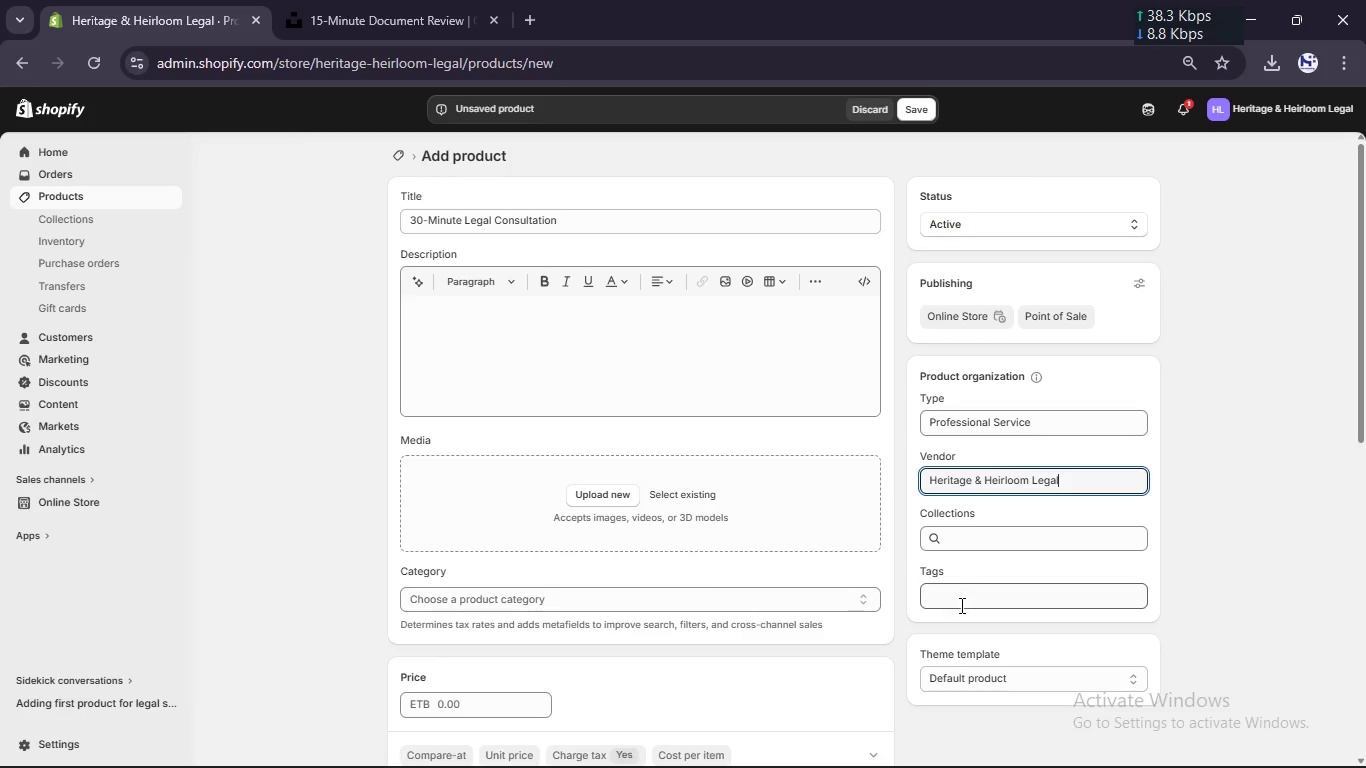 
left_click([959, 607])
 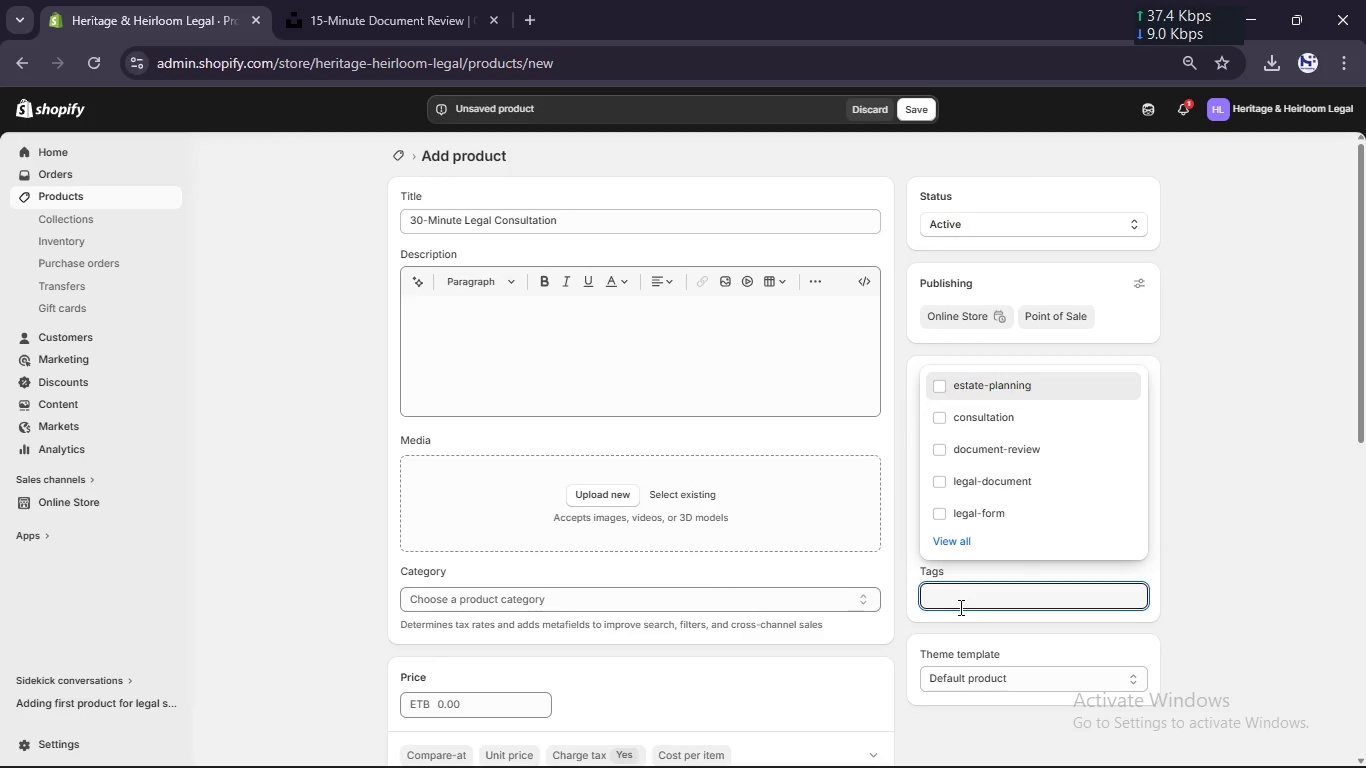 
scroll: coordinate [1016, 518], scroll_direction: down, amount: 1.0
 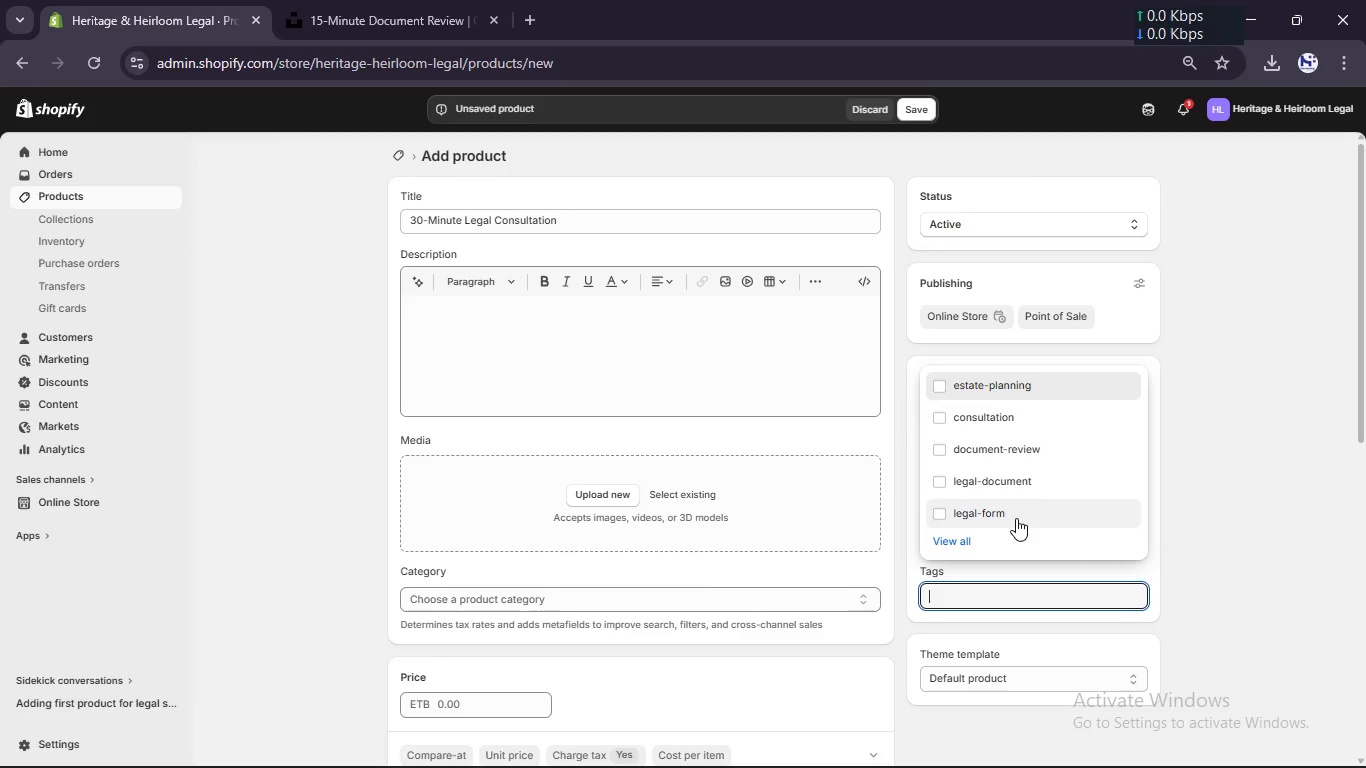 
type(legal-consultation, attorney-session, estate-advie)
 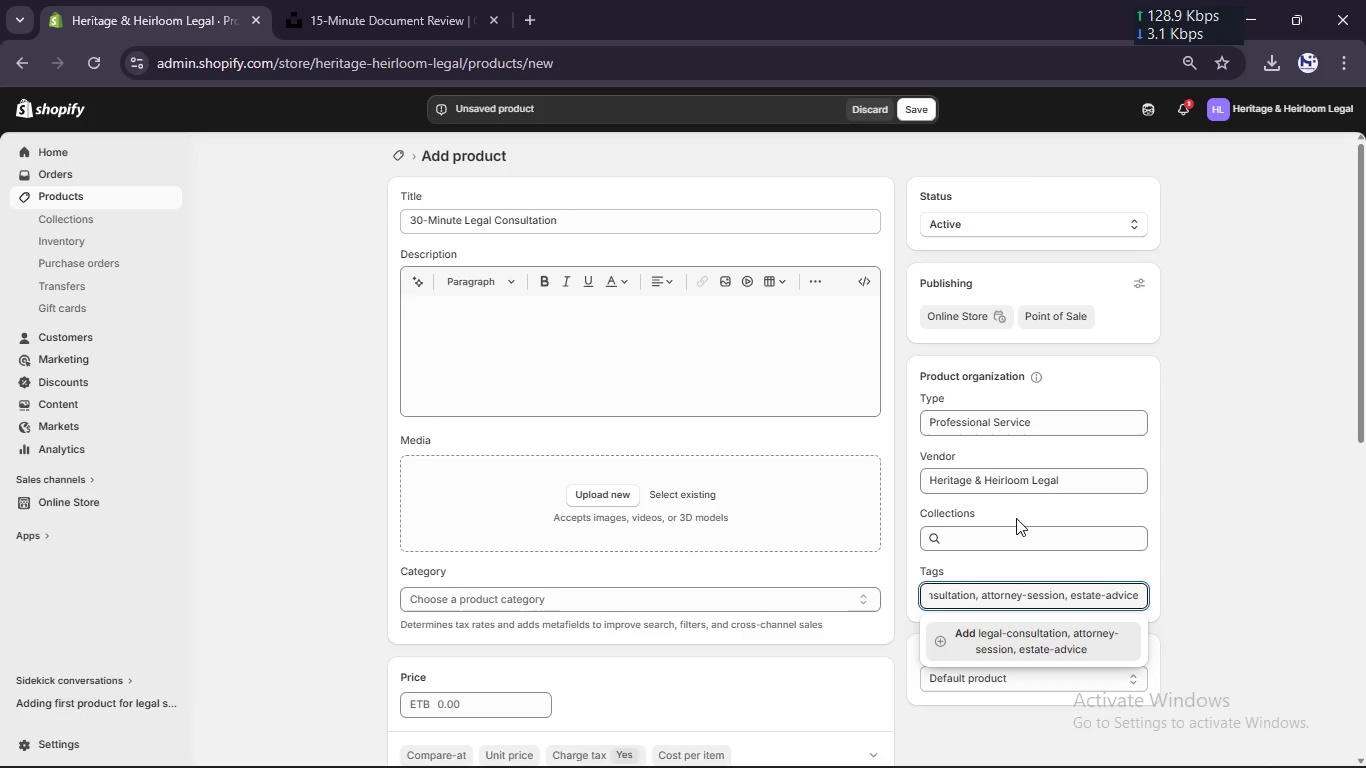 
hold_key(key=C, duration=0.31)
 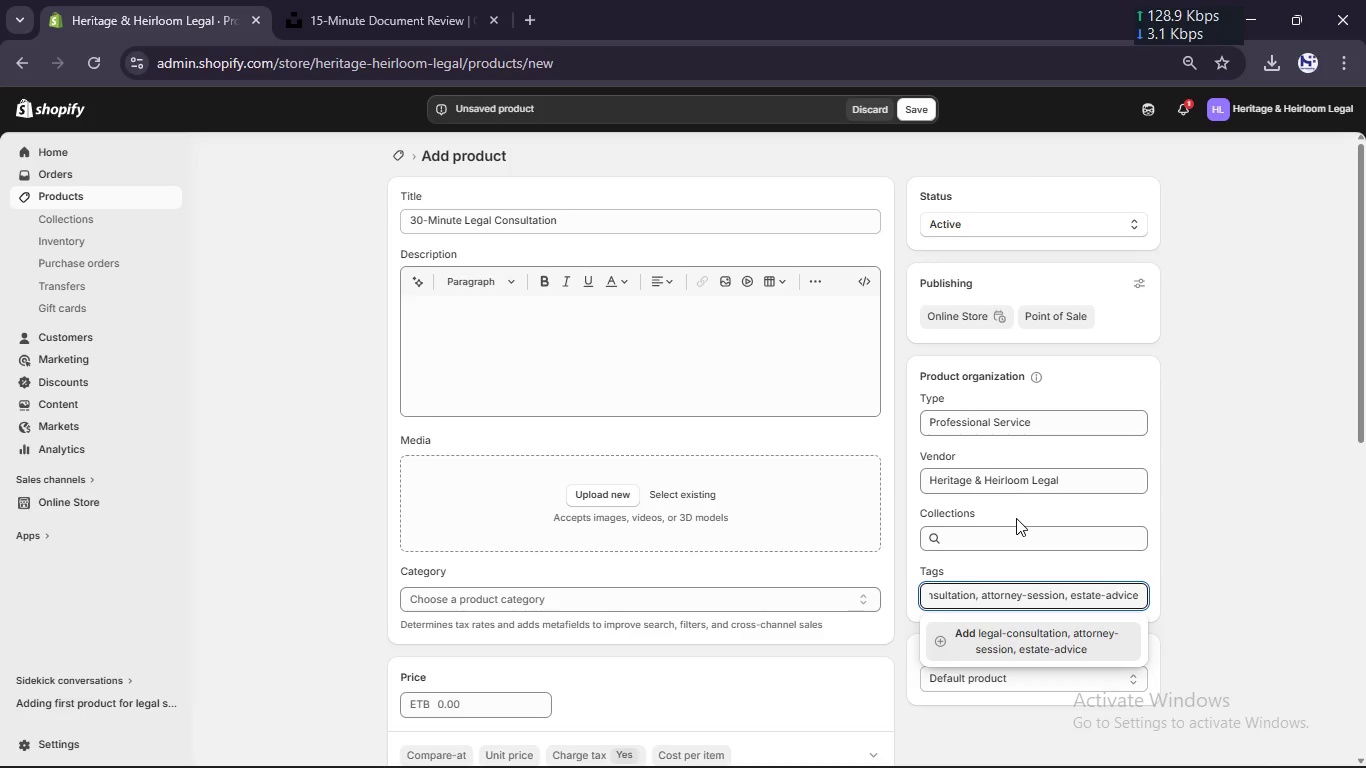 
key(Enter)
 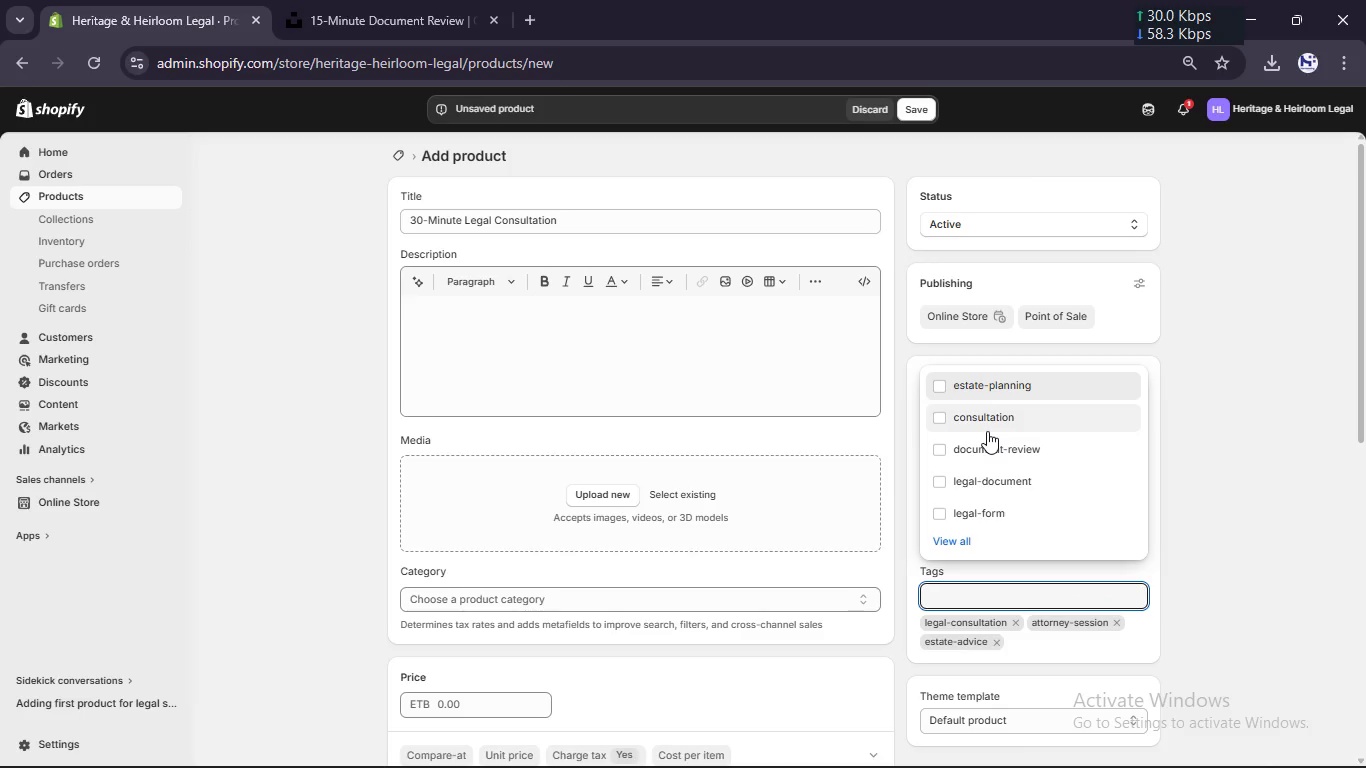 
left_click([784, 386])
 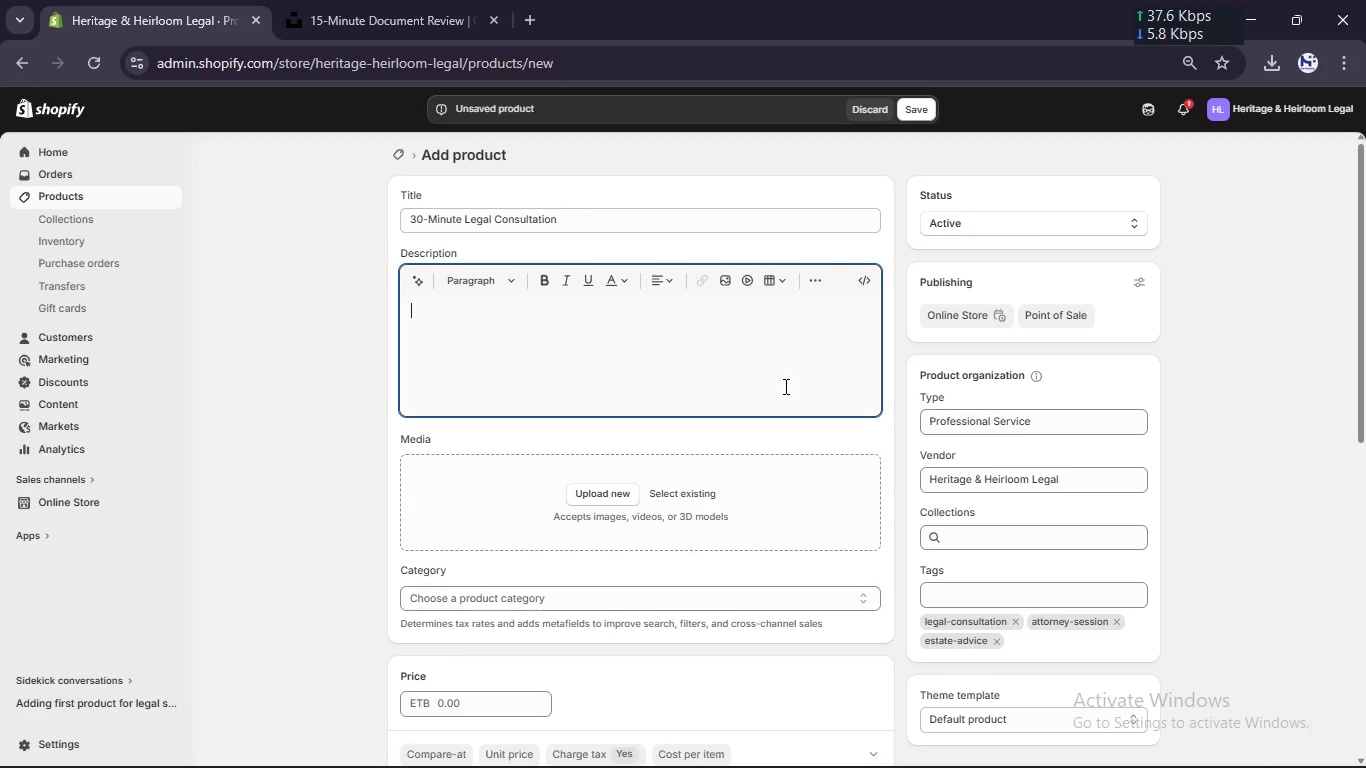 
scroll: coordinate [784, 386], scroll_direction: down, amount: 15.0
 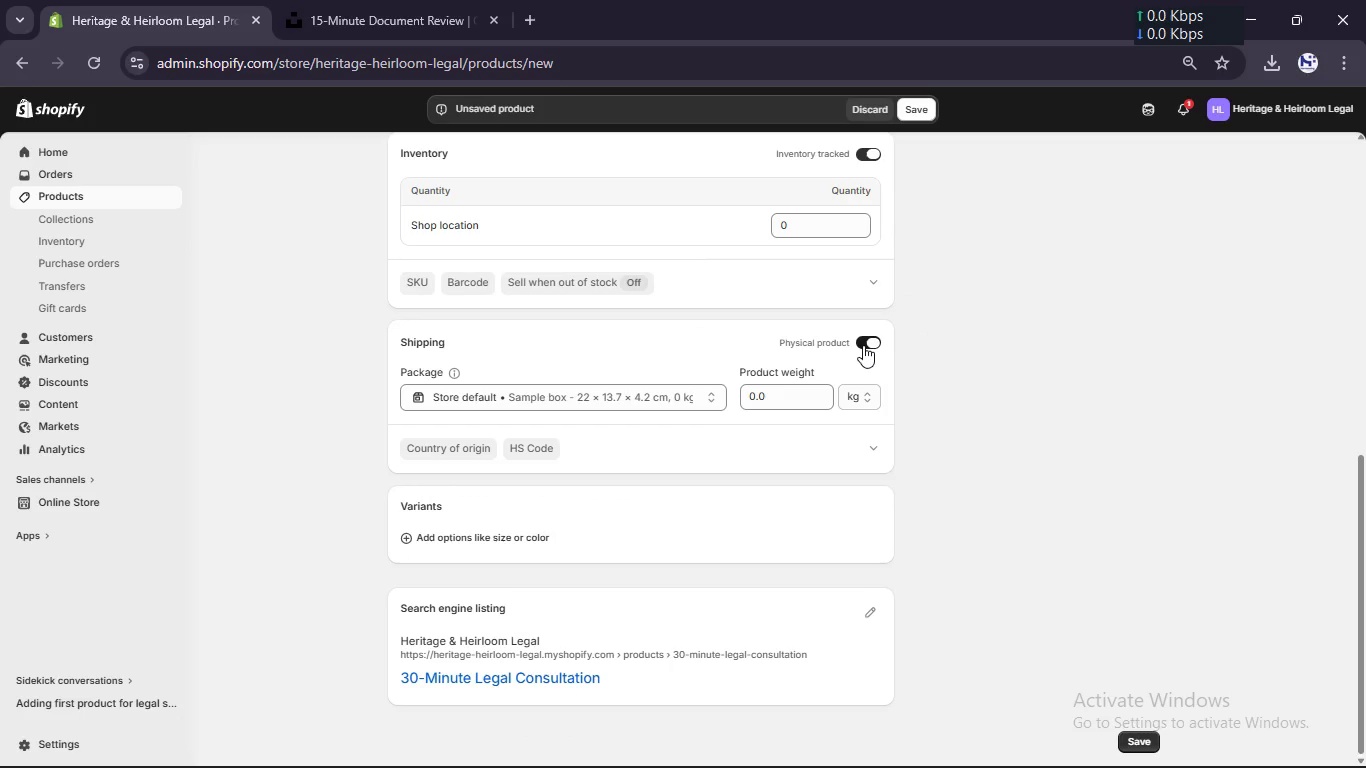 
left_click([863, 345])
 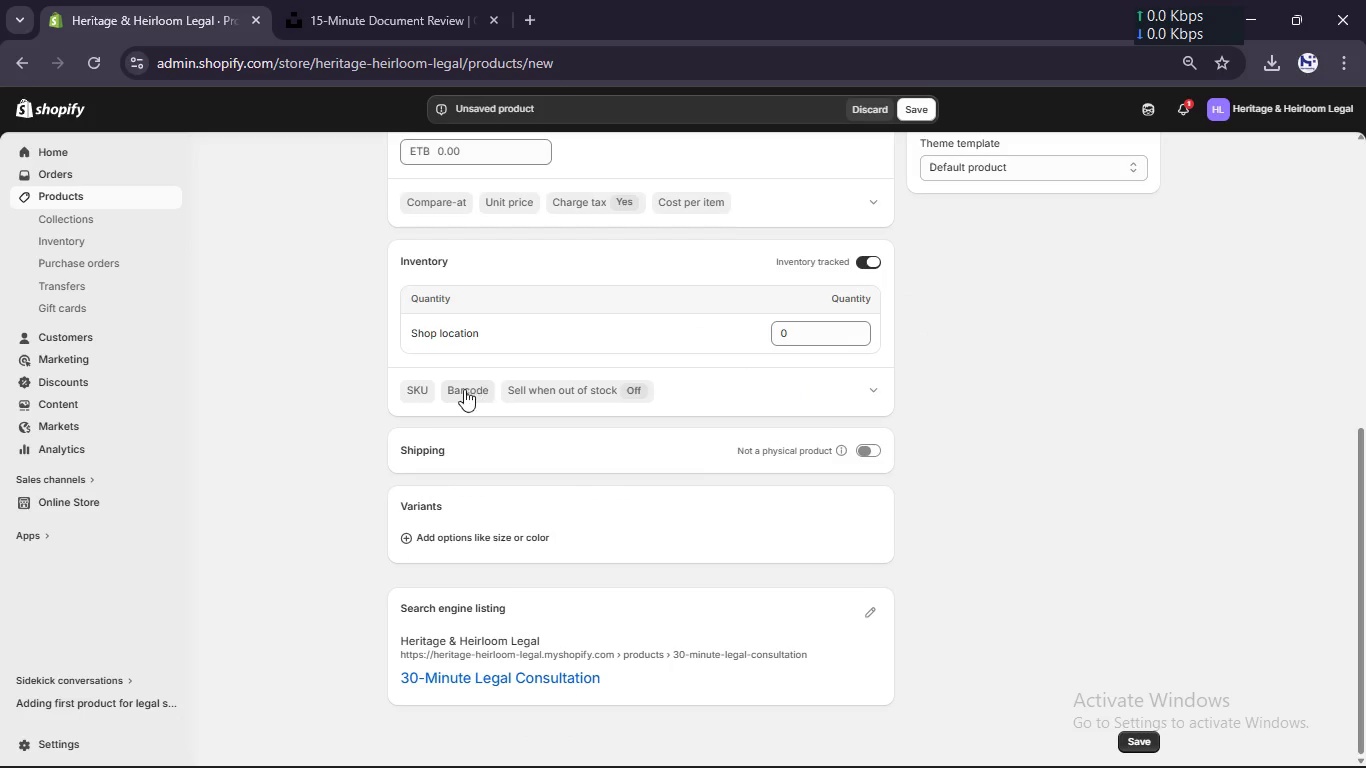 
left_click([418, 390])
 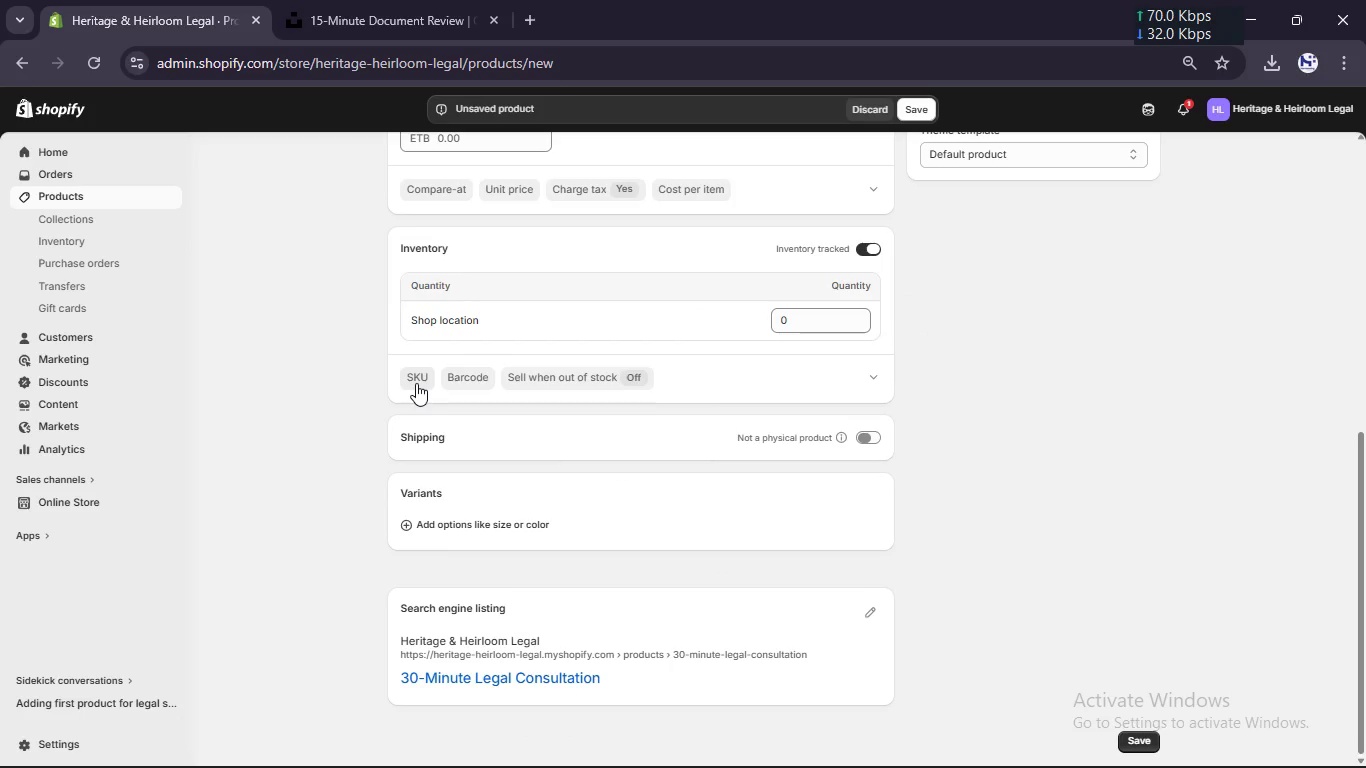 
left_click([416, 383])
 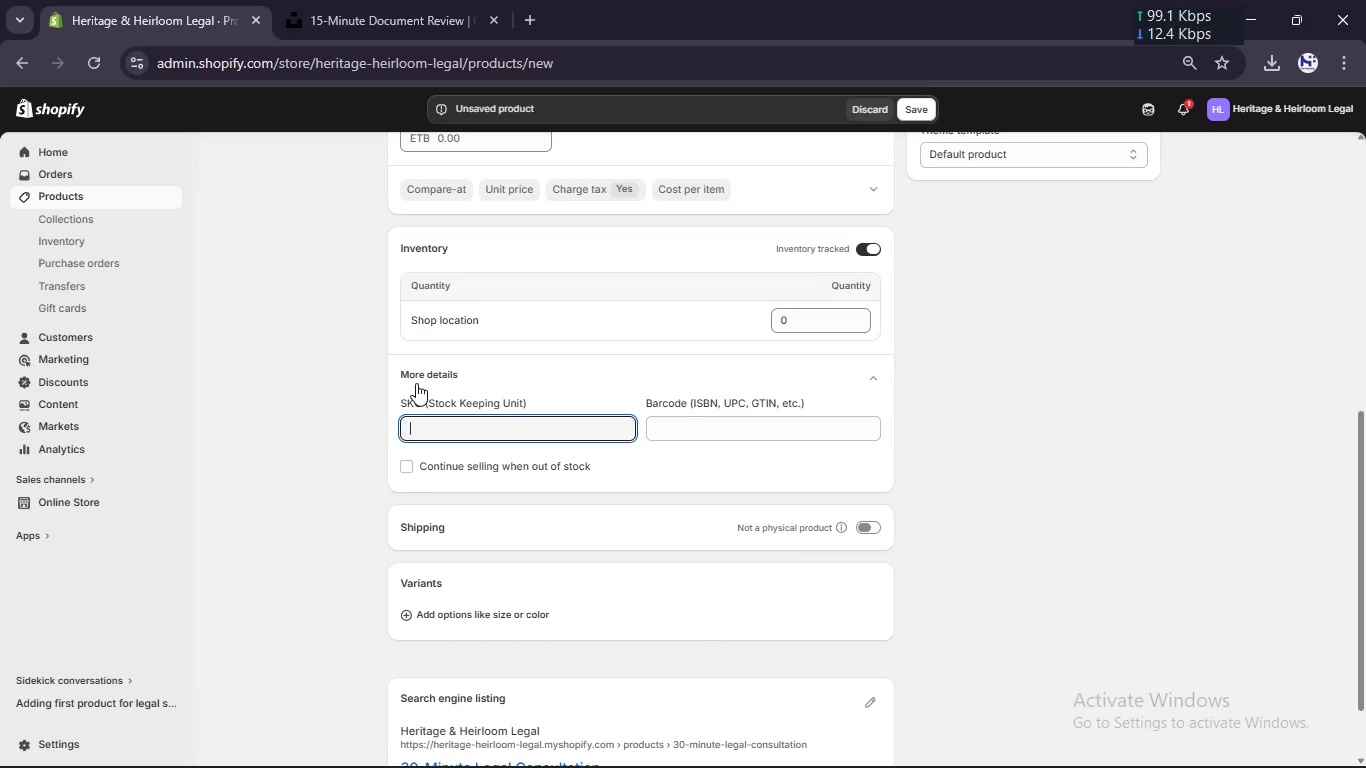 
scroll: coordinate [416, 383], scroll_direction: none, amount: 0.0
 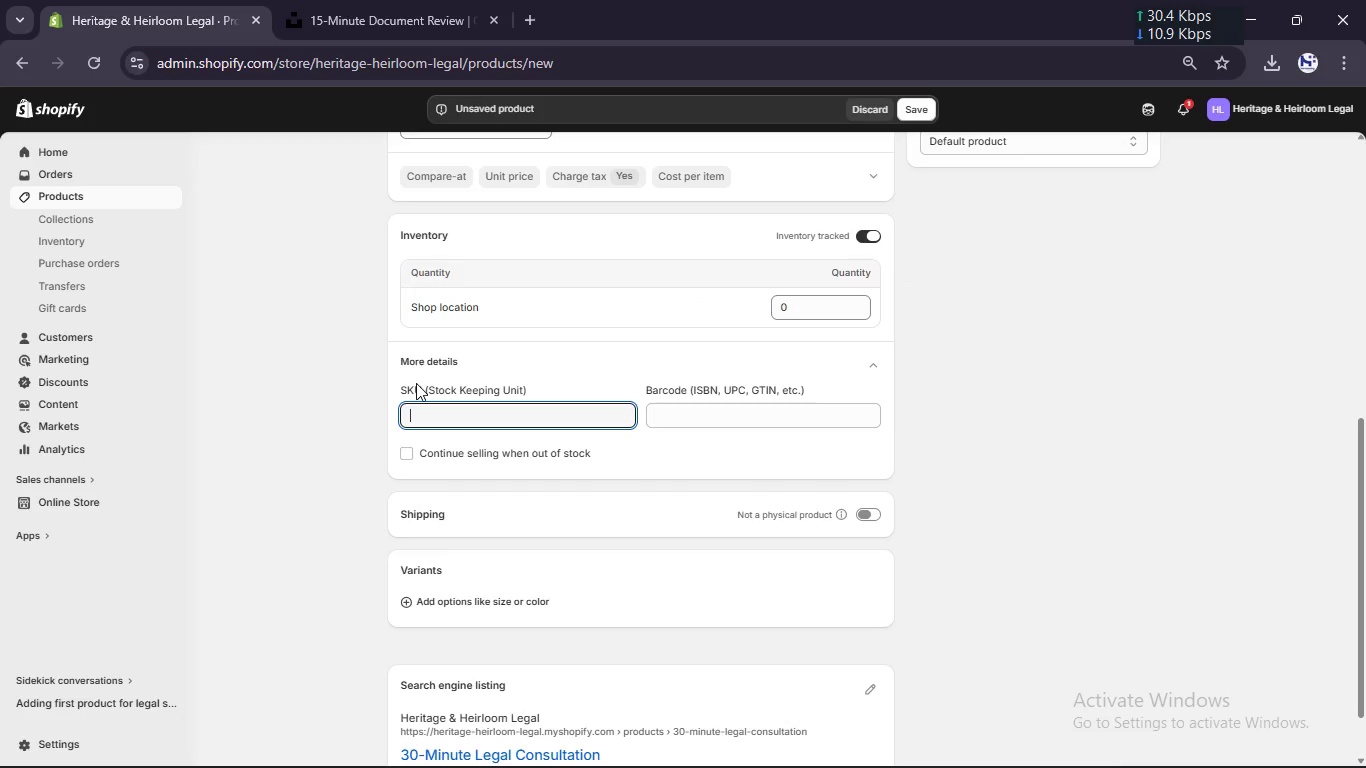 
type(HHL-SVC-005)
 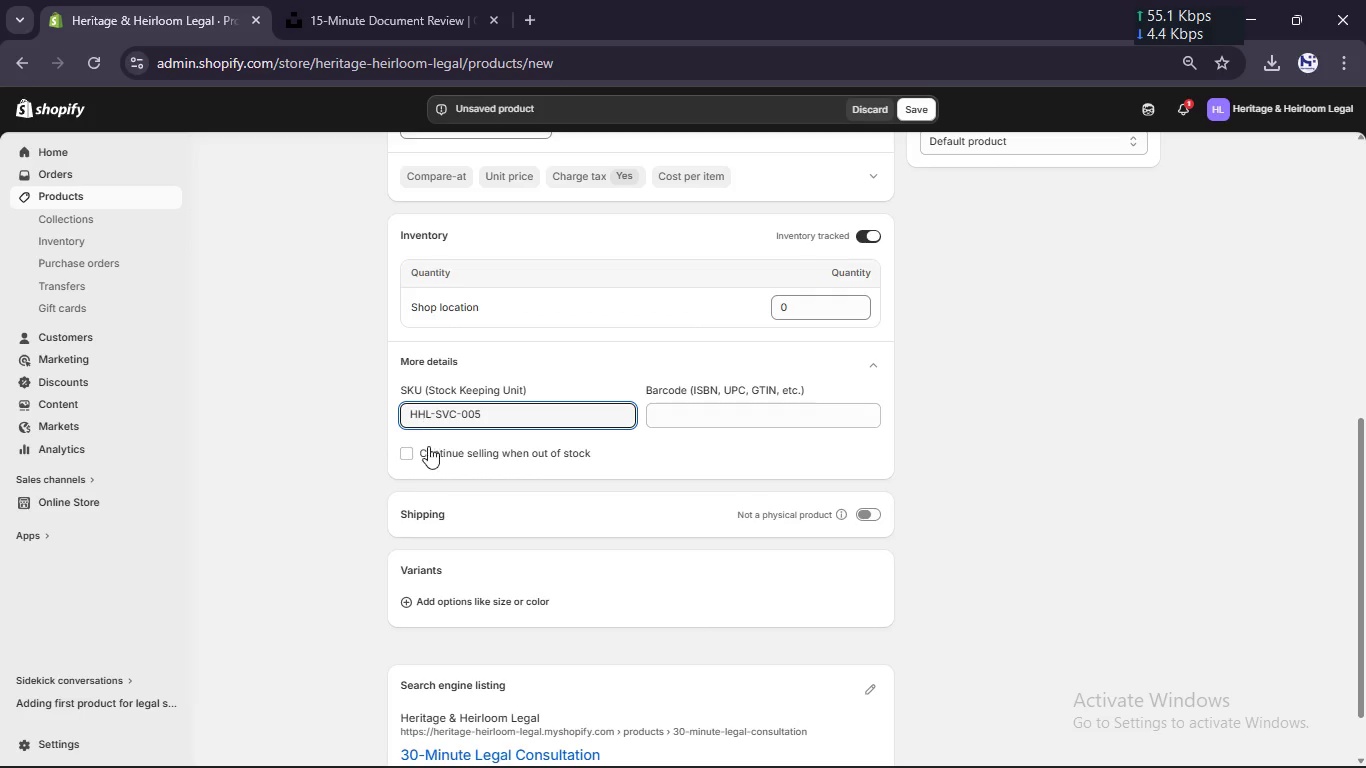 
left_click([430, 456])
 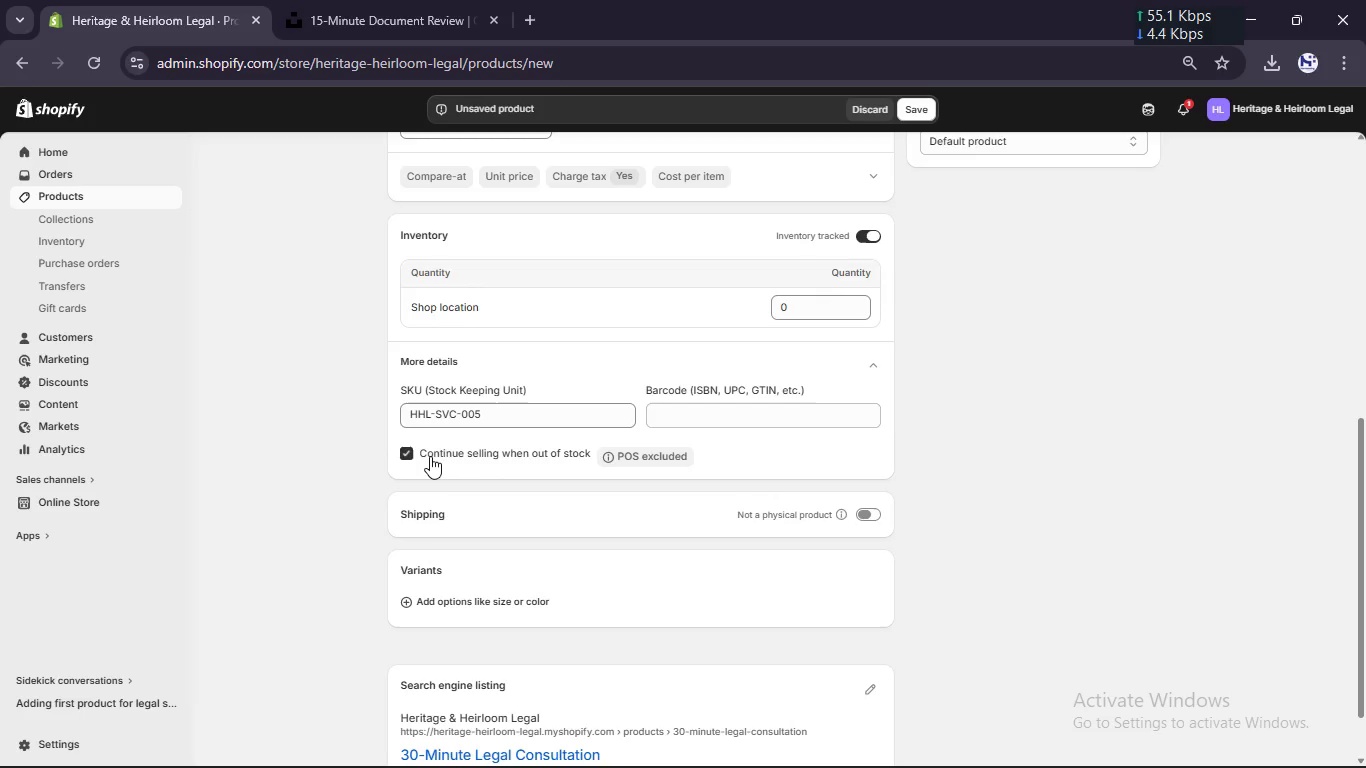 
scroll: coordinate [430, 456], scroll_direction: down, amount: 1.0
 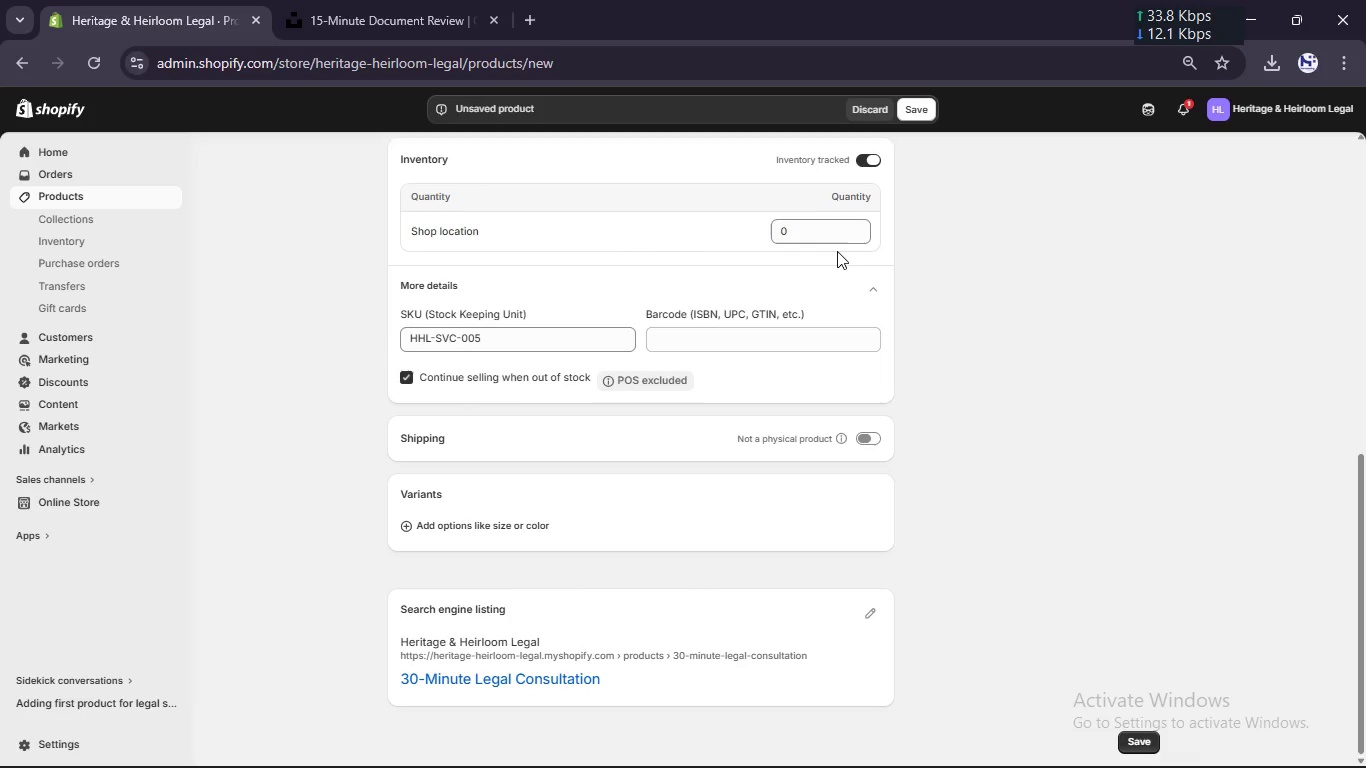 
left_click([832, 234])
 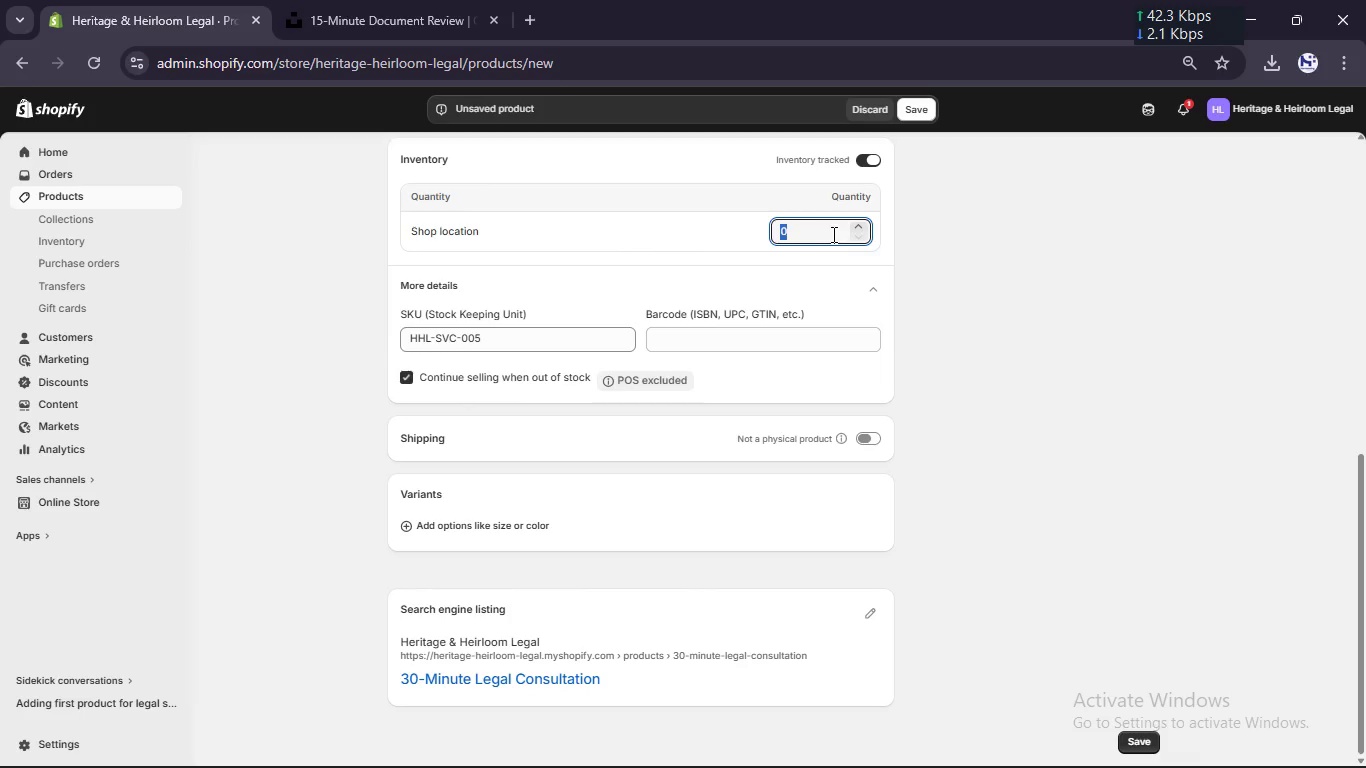 
hold_key(key=Numpad5, duration=0.39)
 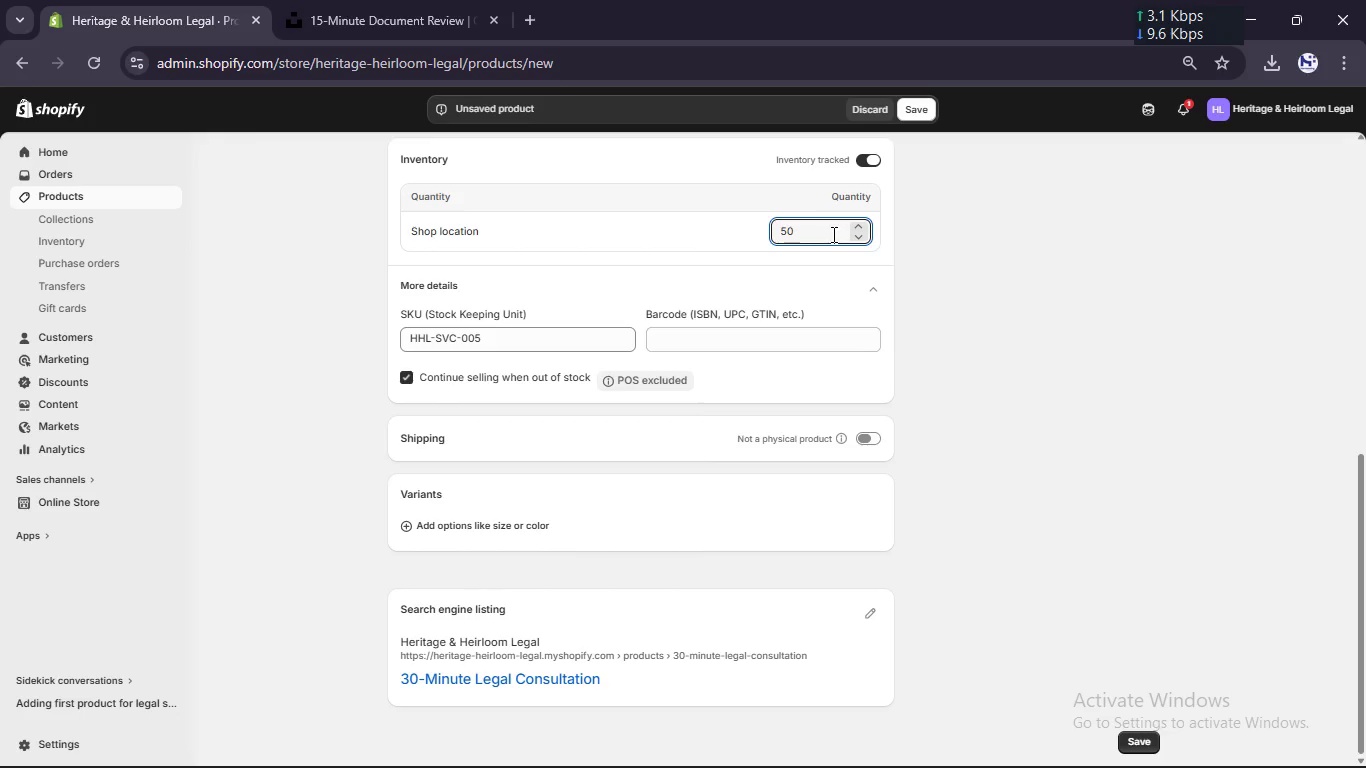 
key(Numpad0)
 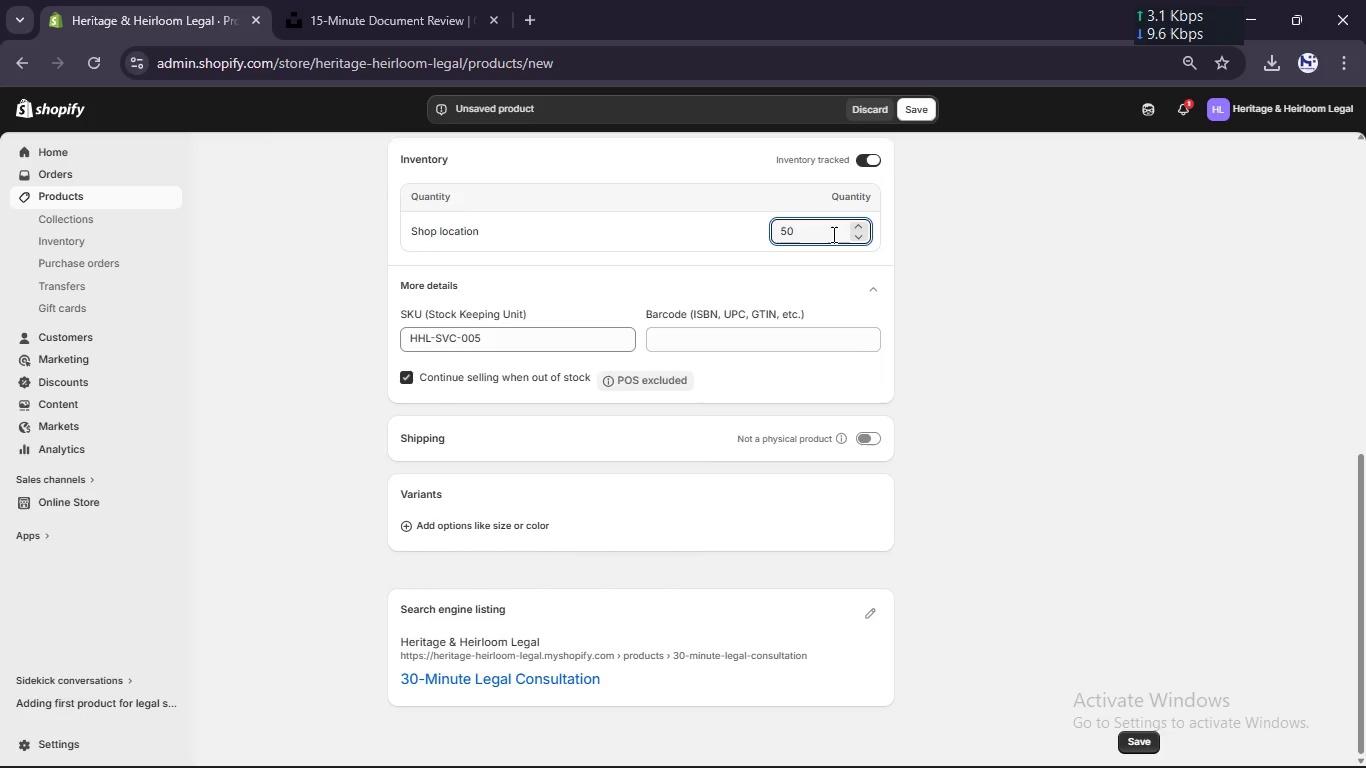 
scroll: coordinate [832, 234], scroll_direction: down, amount: 9.0
 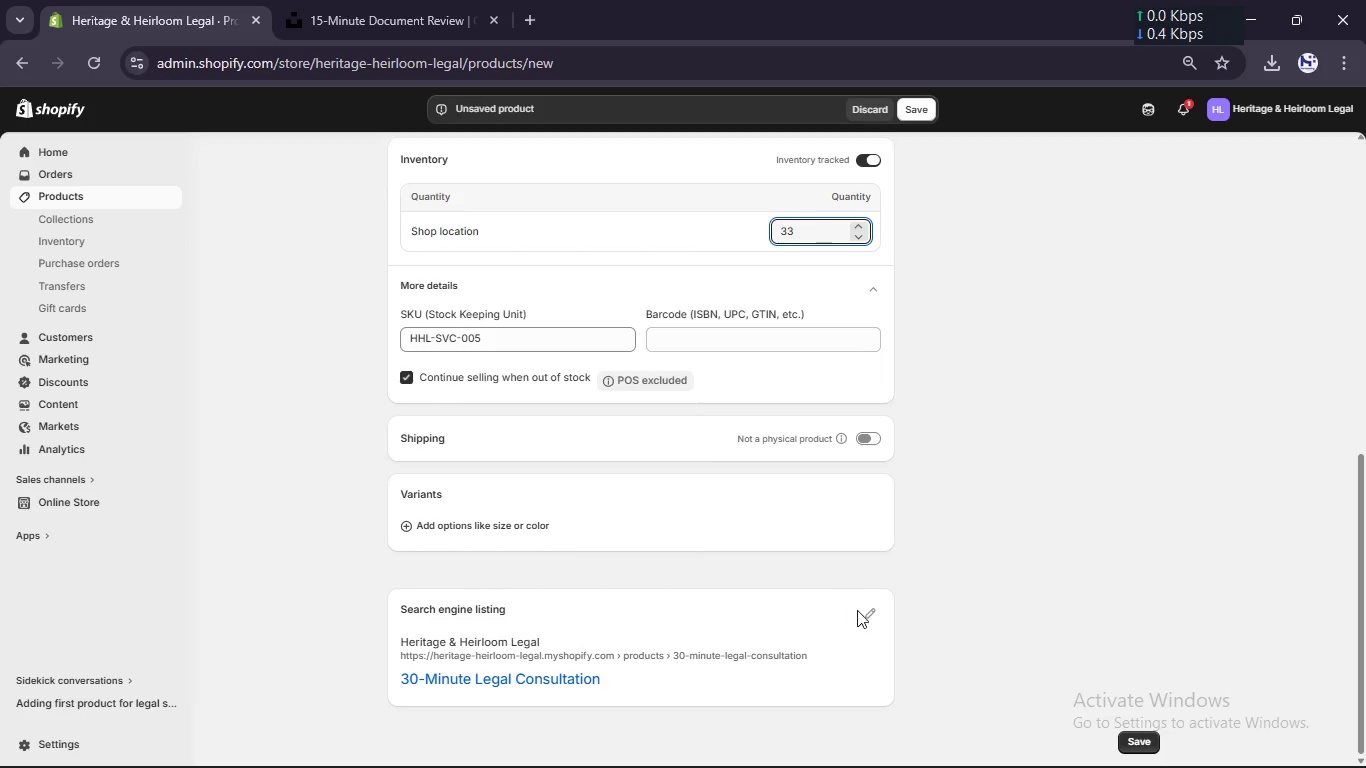 
left_click([871, 615])
 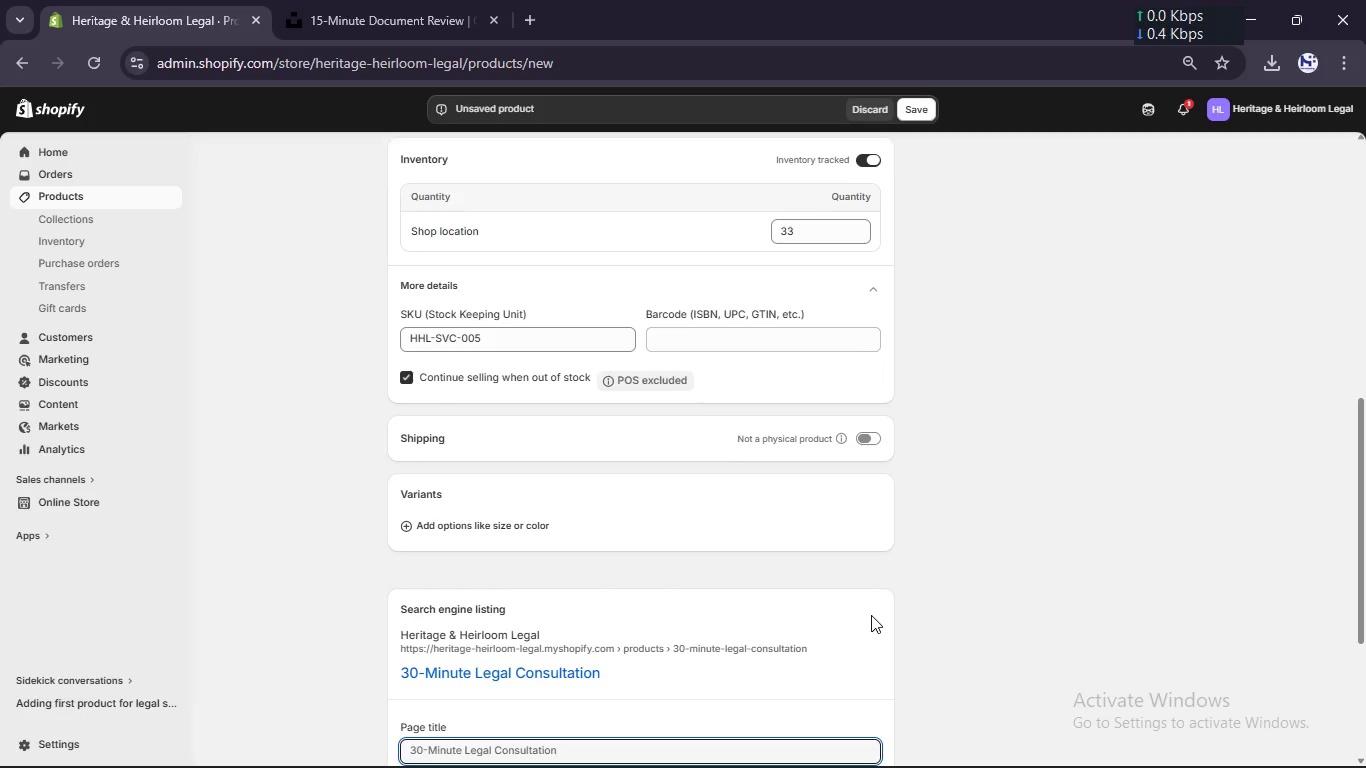 
scroll: coordinate [871, 615], scroll_direction: down, amount: 13.0
 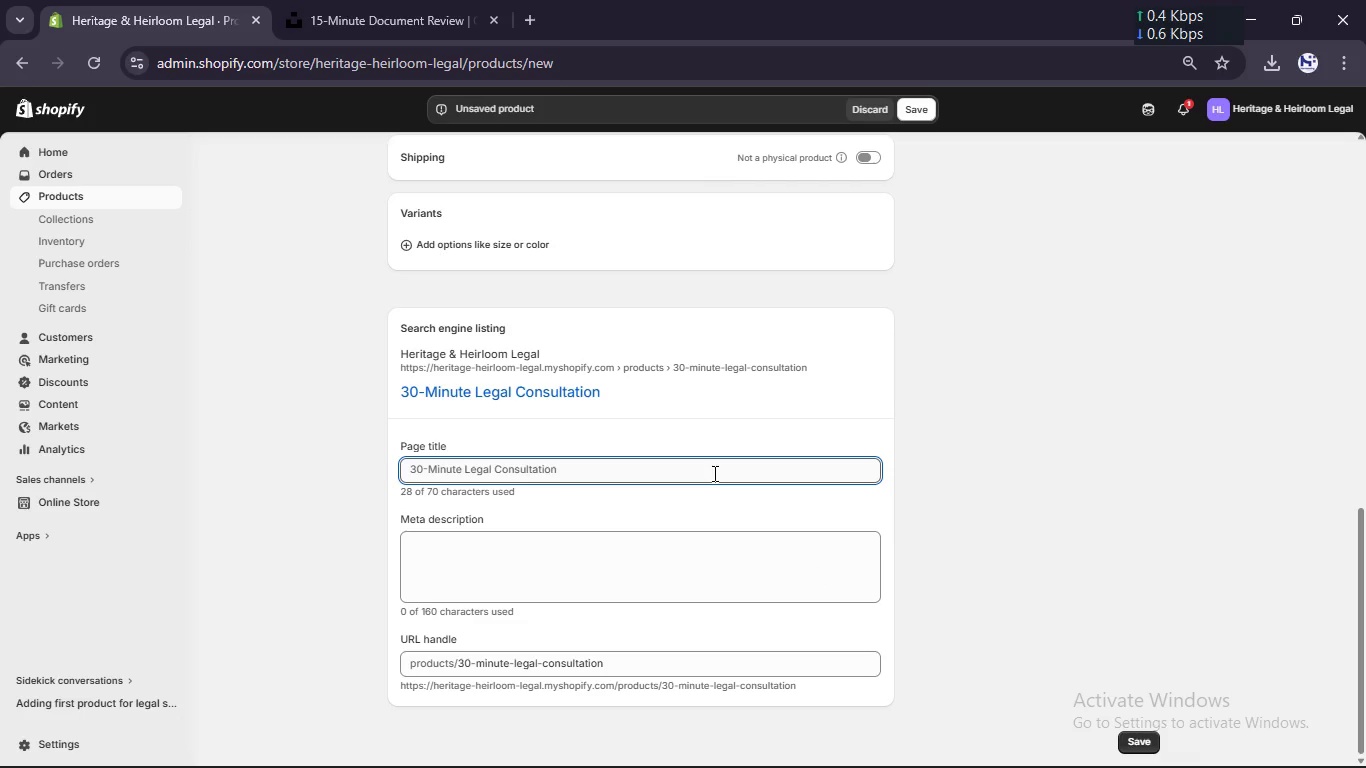 
left_click([713, 473])
 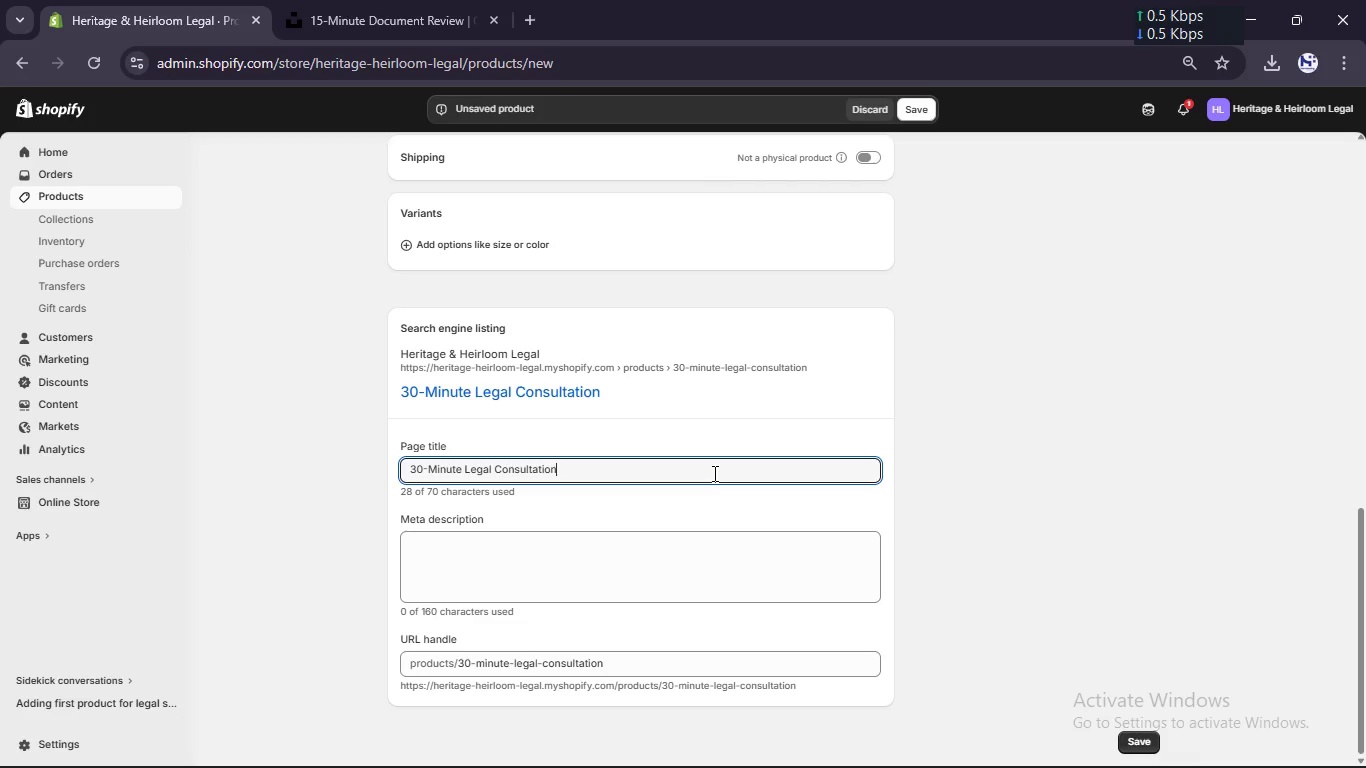 
key(Space)
 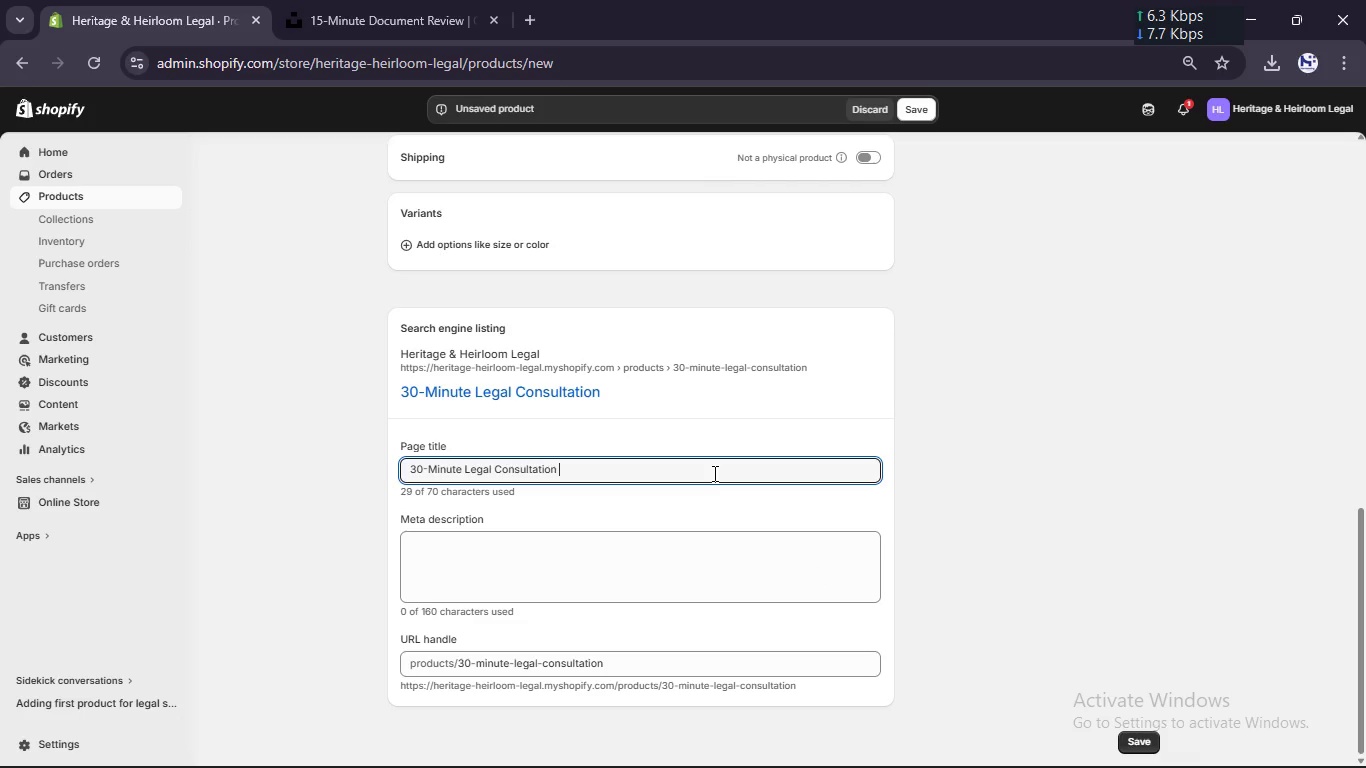 
type([Break] Estate Planning Advie)
 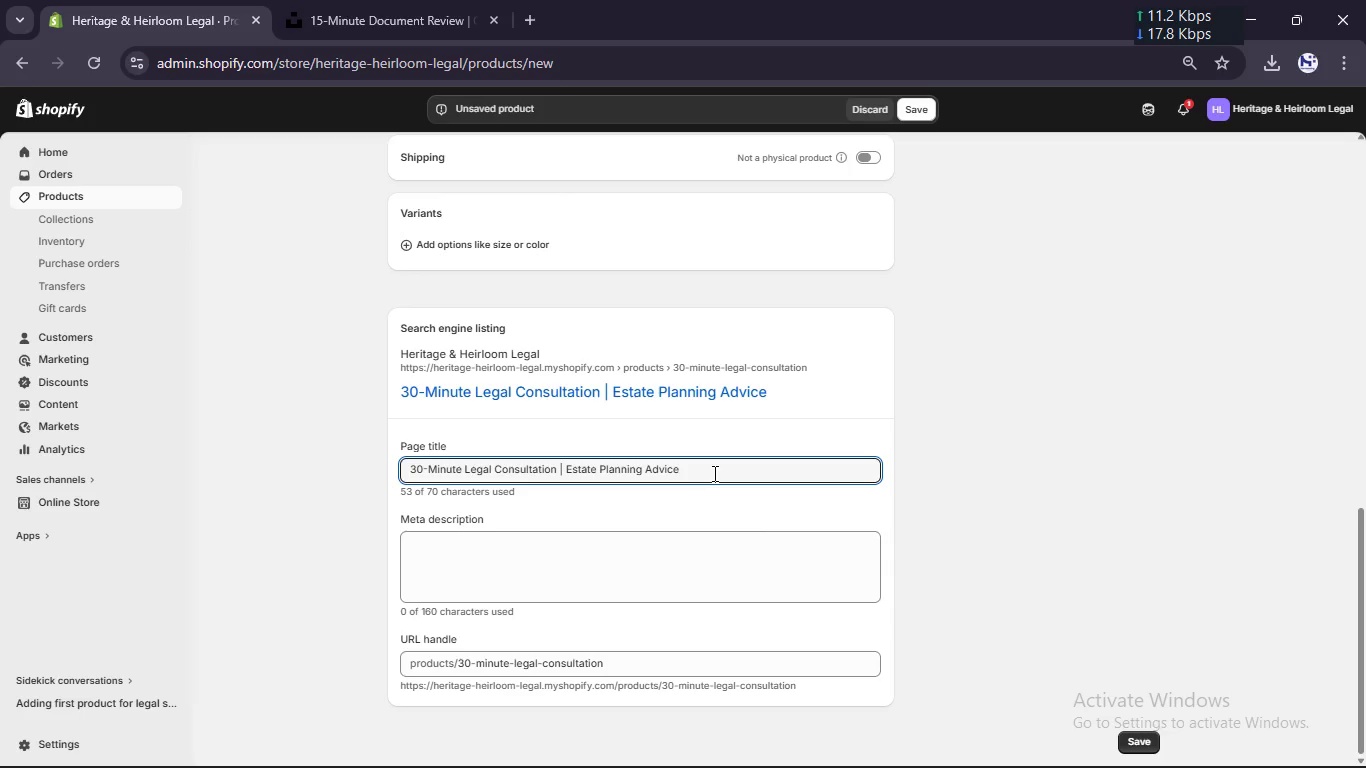 
 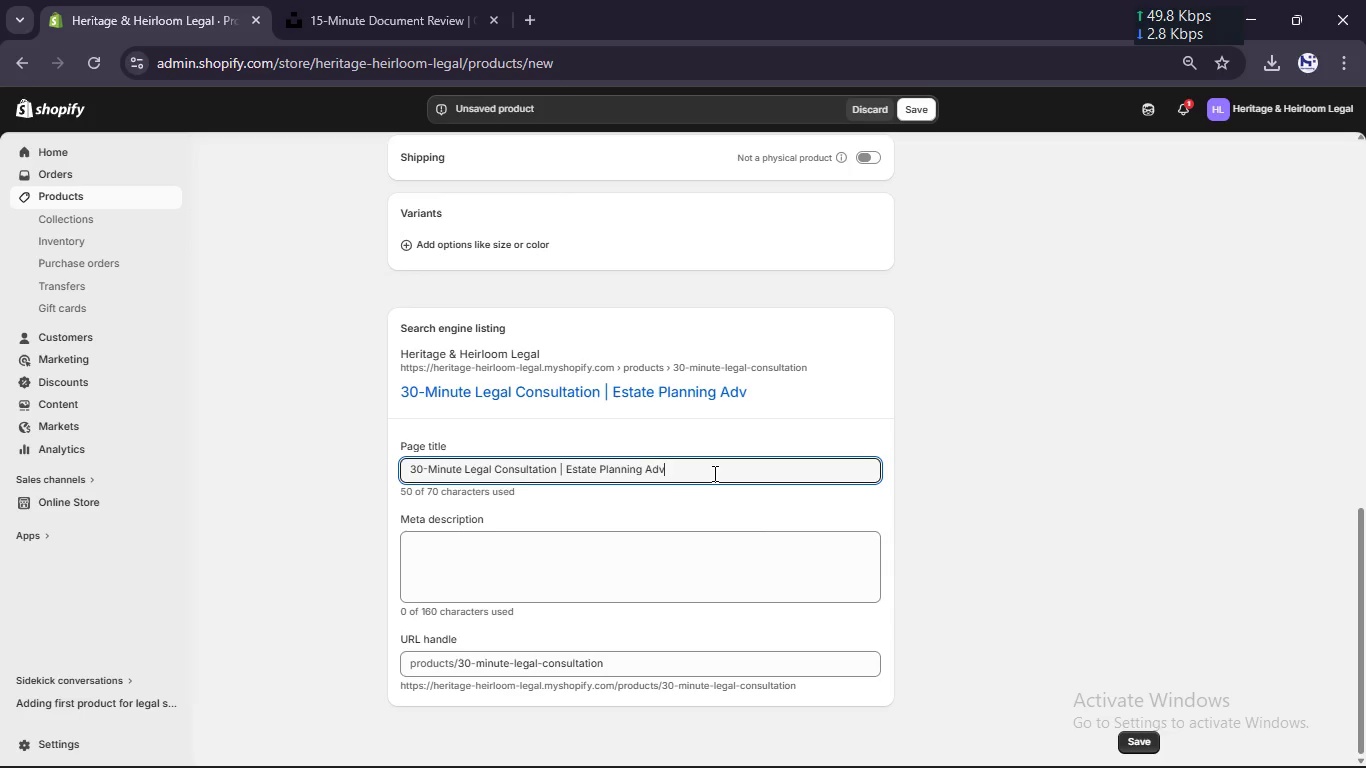 
hold_key(key=C, duration=0.36)
 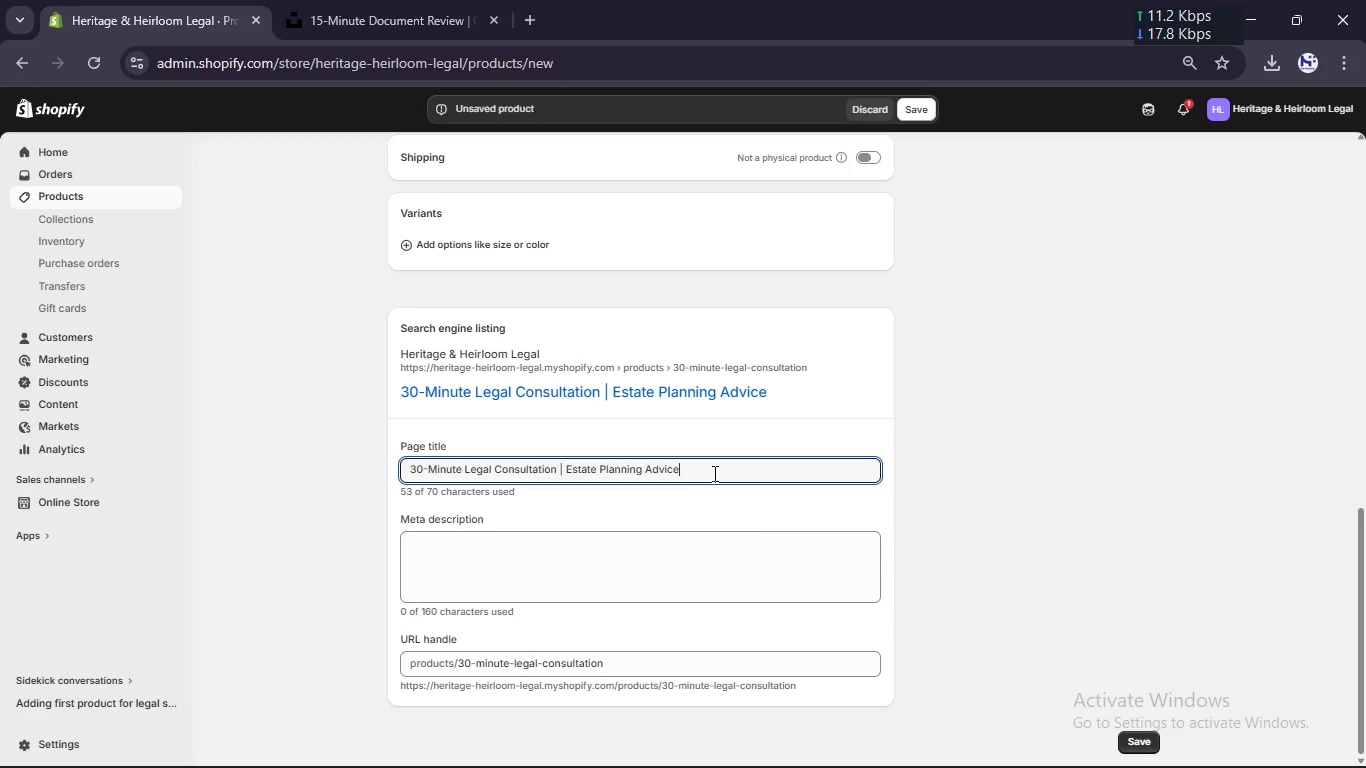 
scroll: coordinate [713, 473], scroll_direction: down, amount: 1.0
 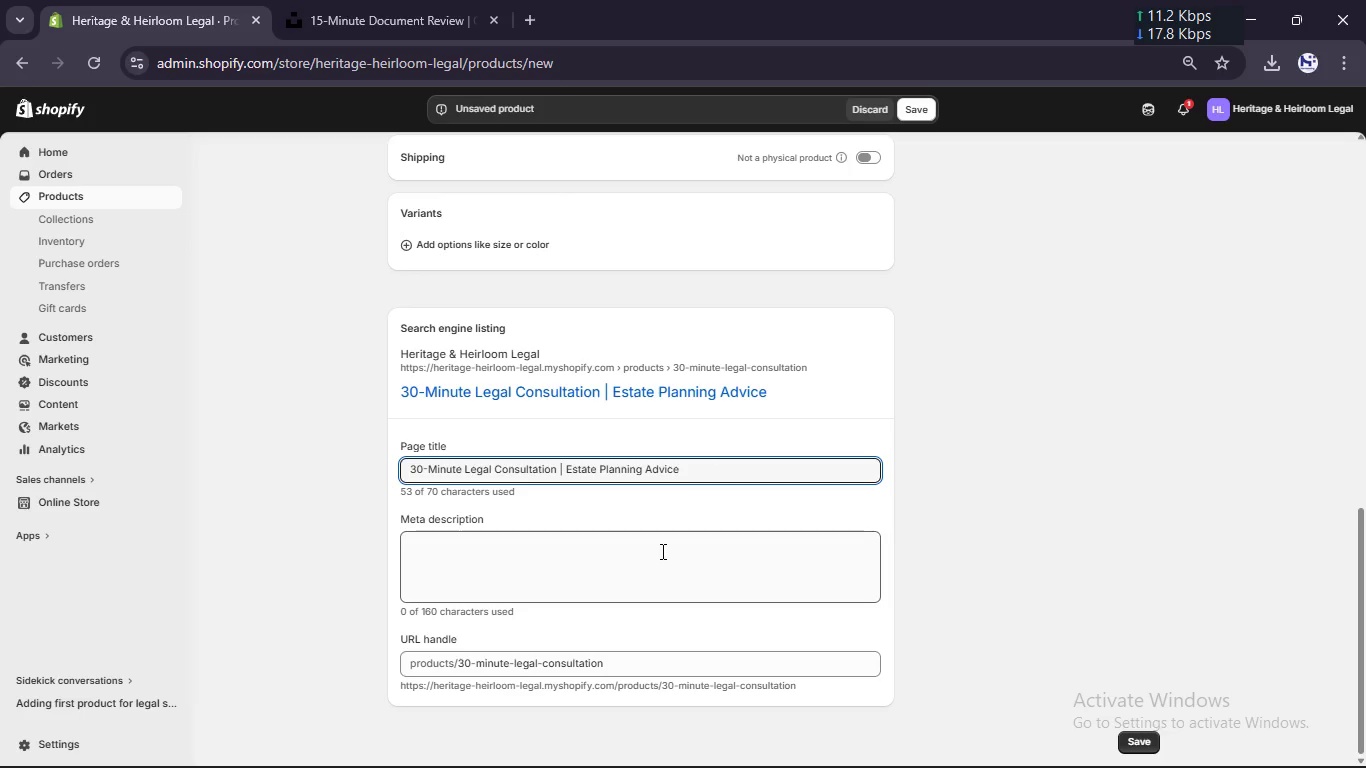 
left_click([661, 551])
 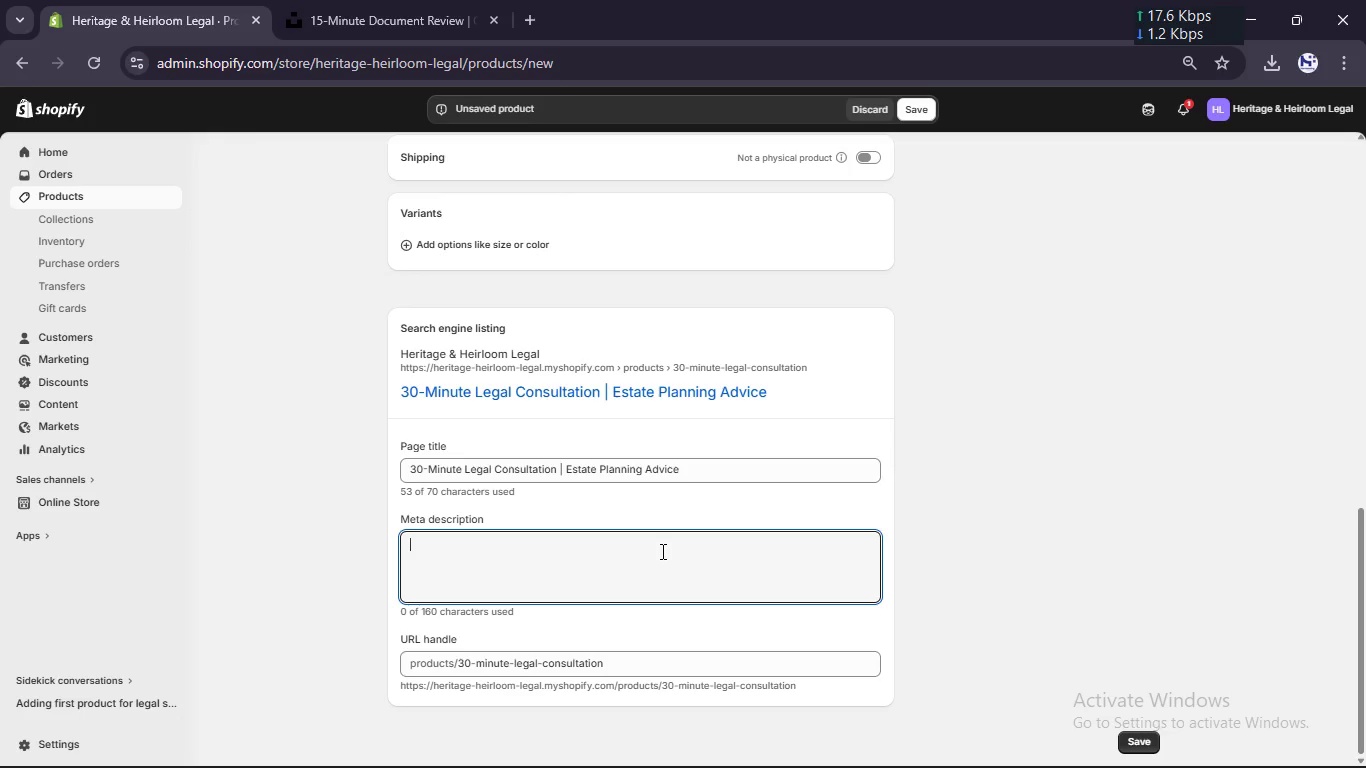 
type(Speak with a legal expert for personalized estate)
 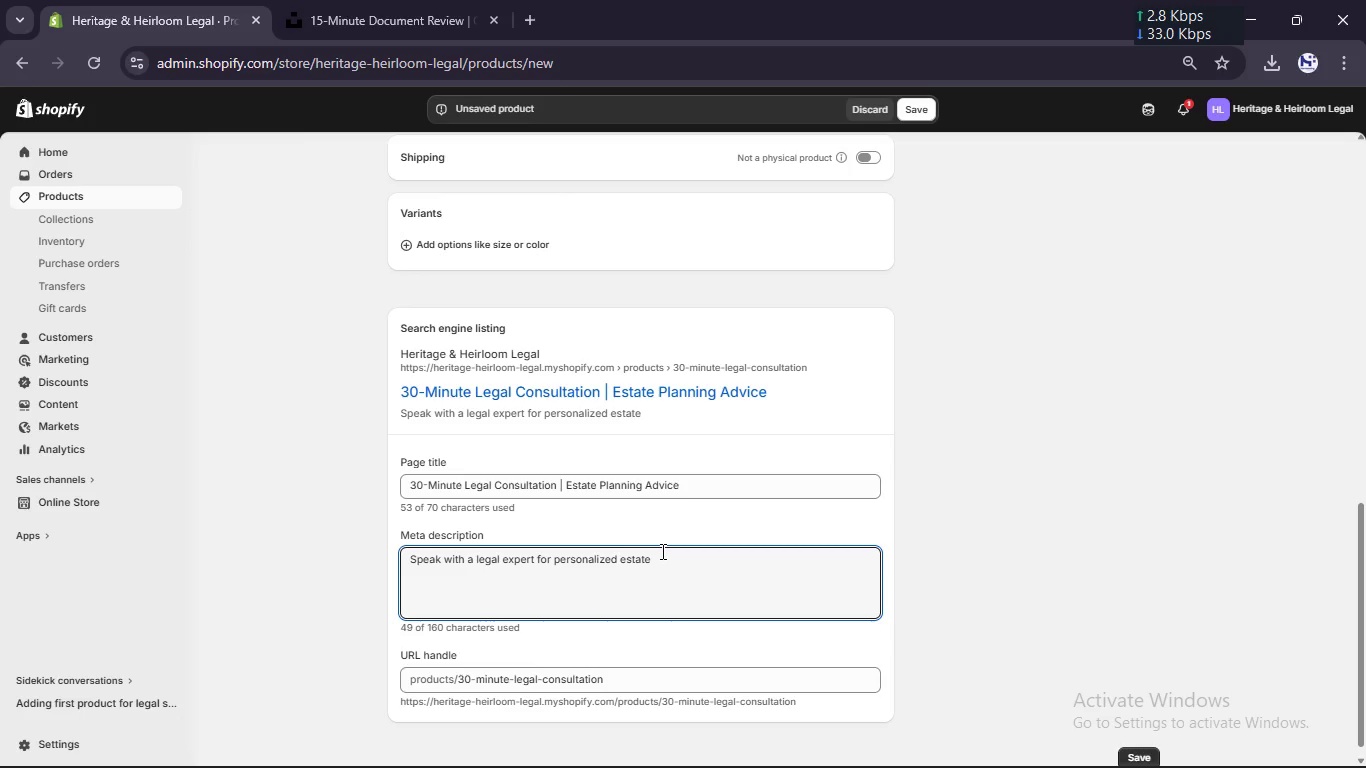 
wait(23.73)
 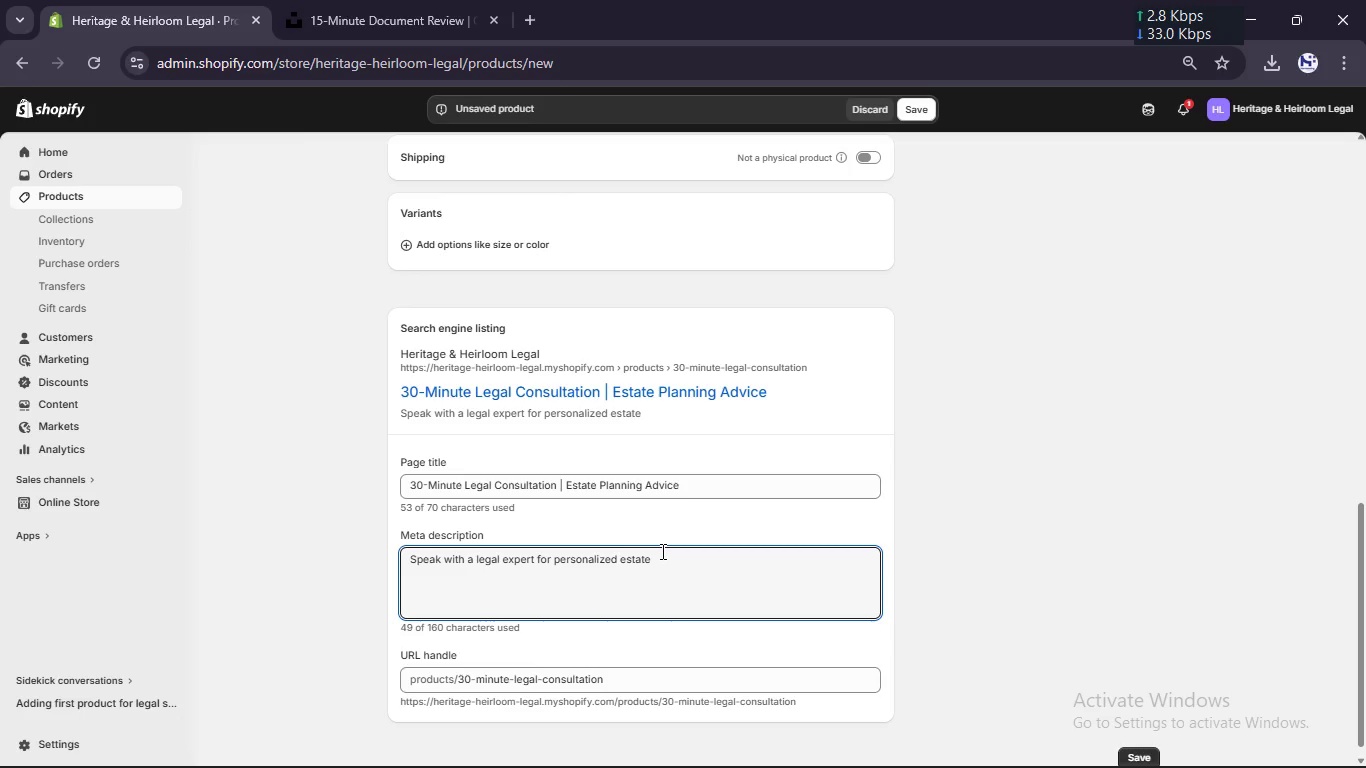 
key(Space)
 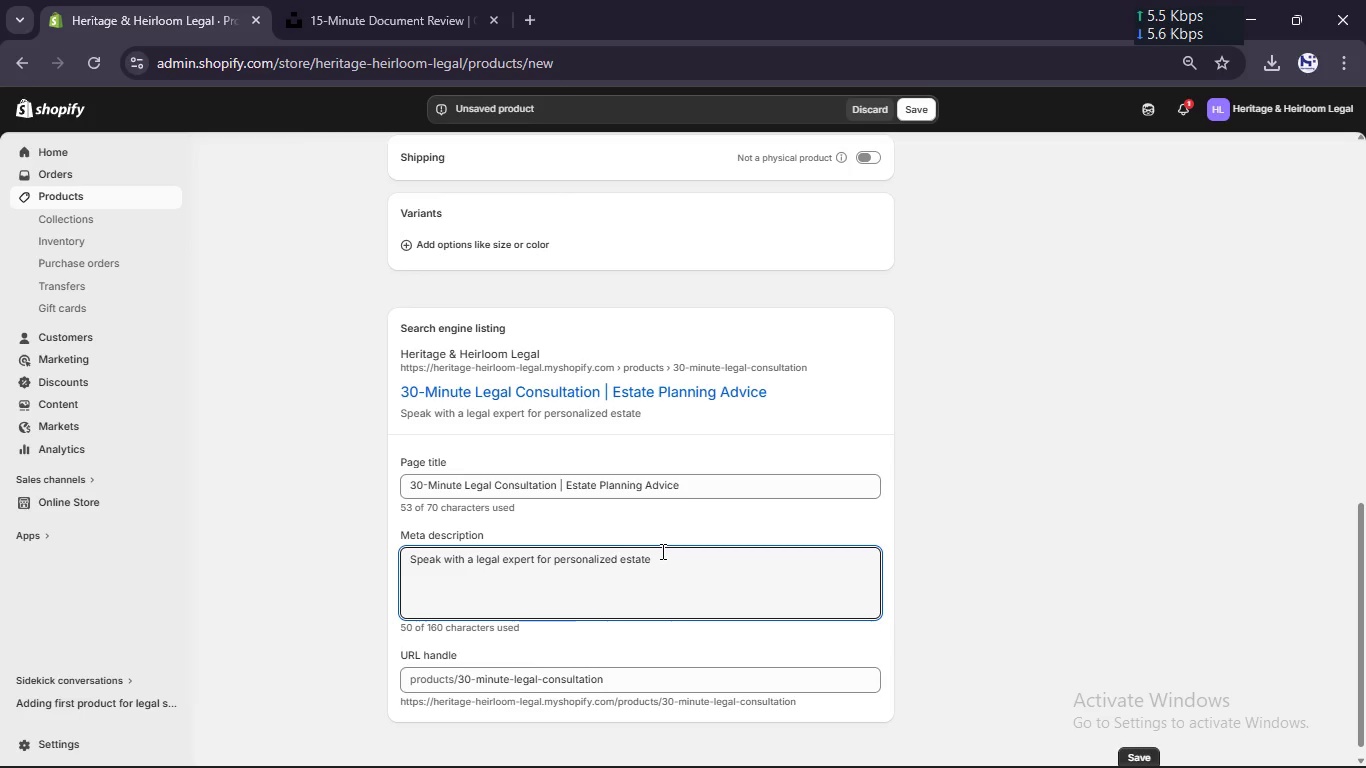 
scroll: coordinate [661, 551], scroll_direction: down, amount: 10.0
 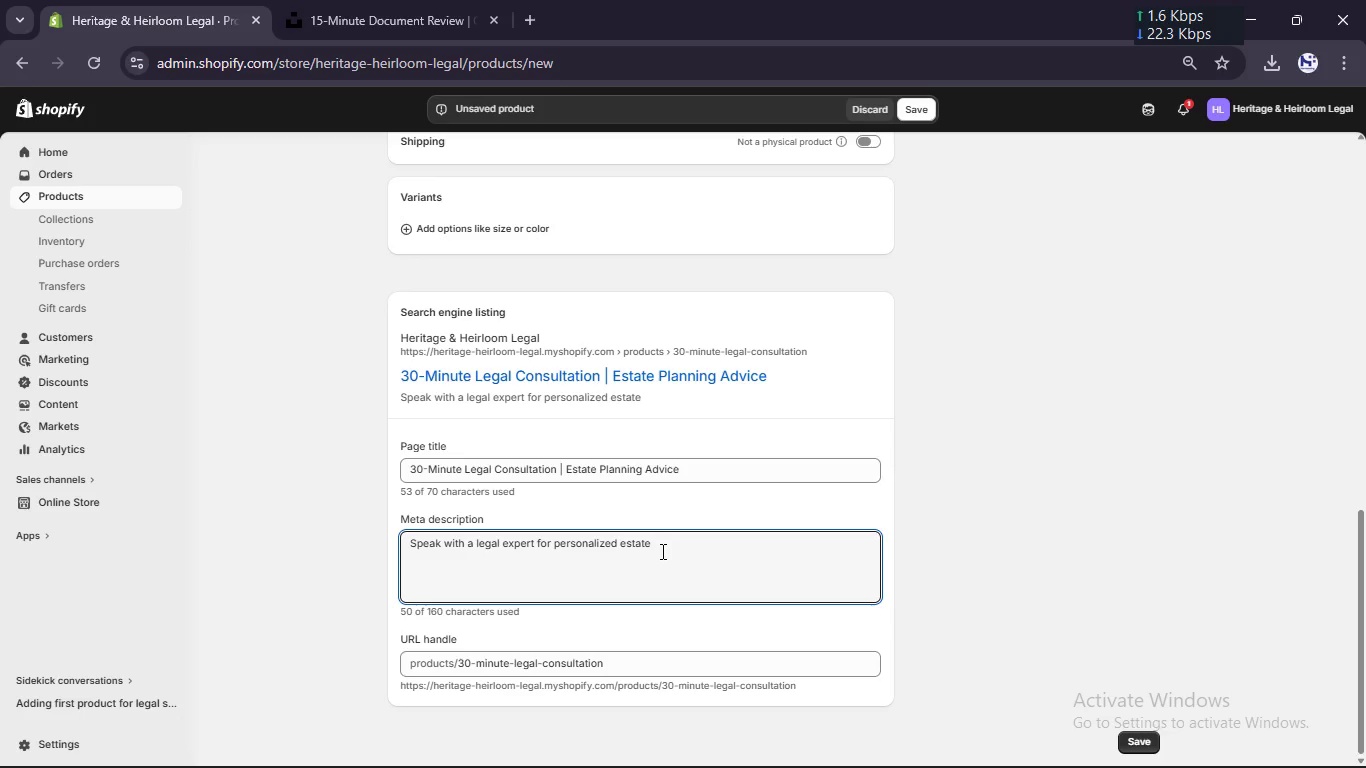 
type(planning advie in a 30-minute consultation,)
key(Backspace)
type(.)
 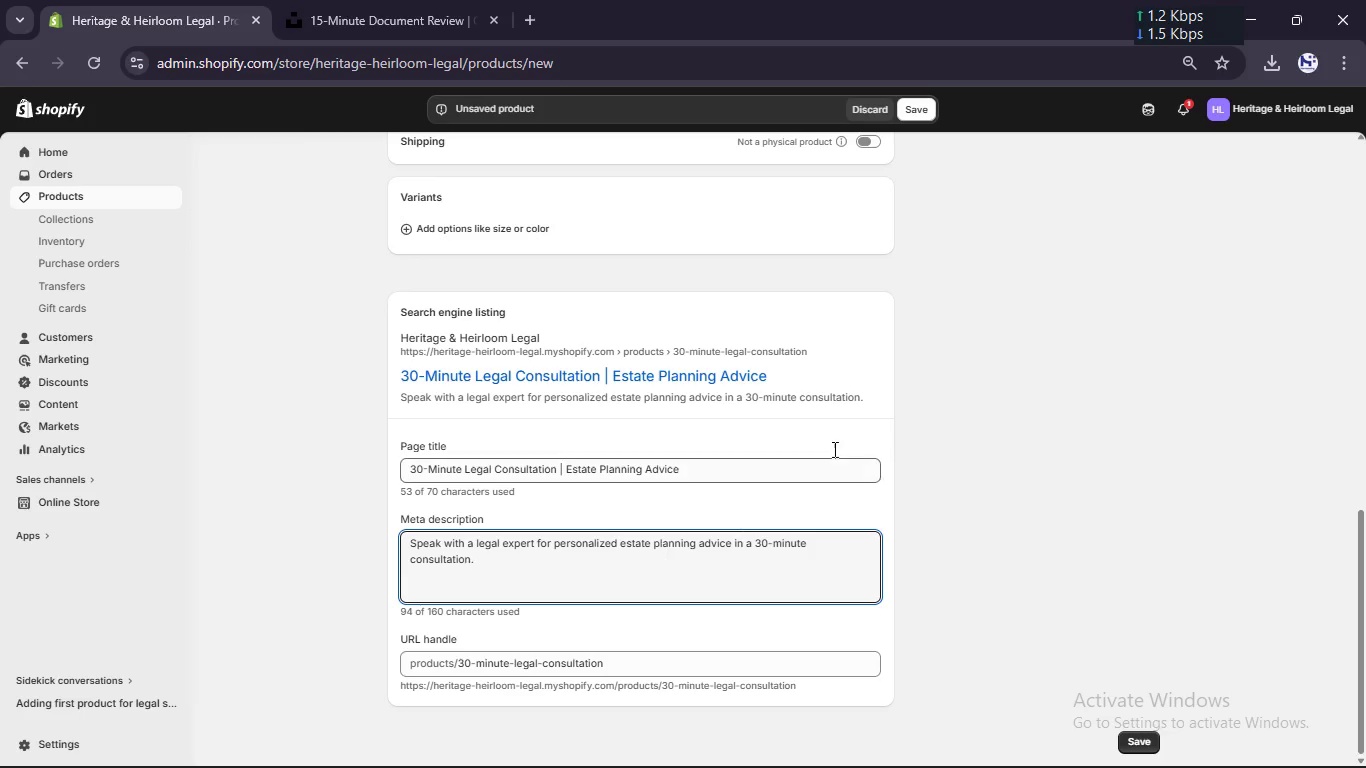 
scroll: coordinate [852, 436], scroll_direction: down, amount: 4.0
 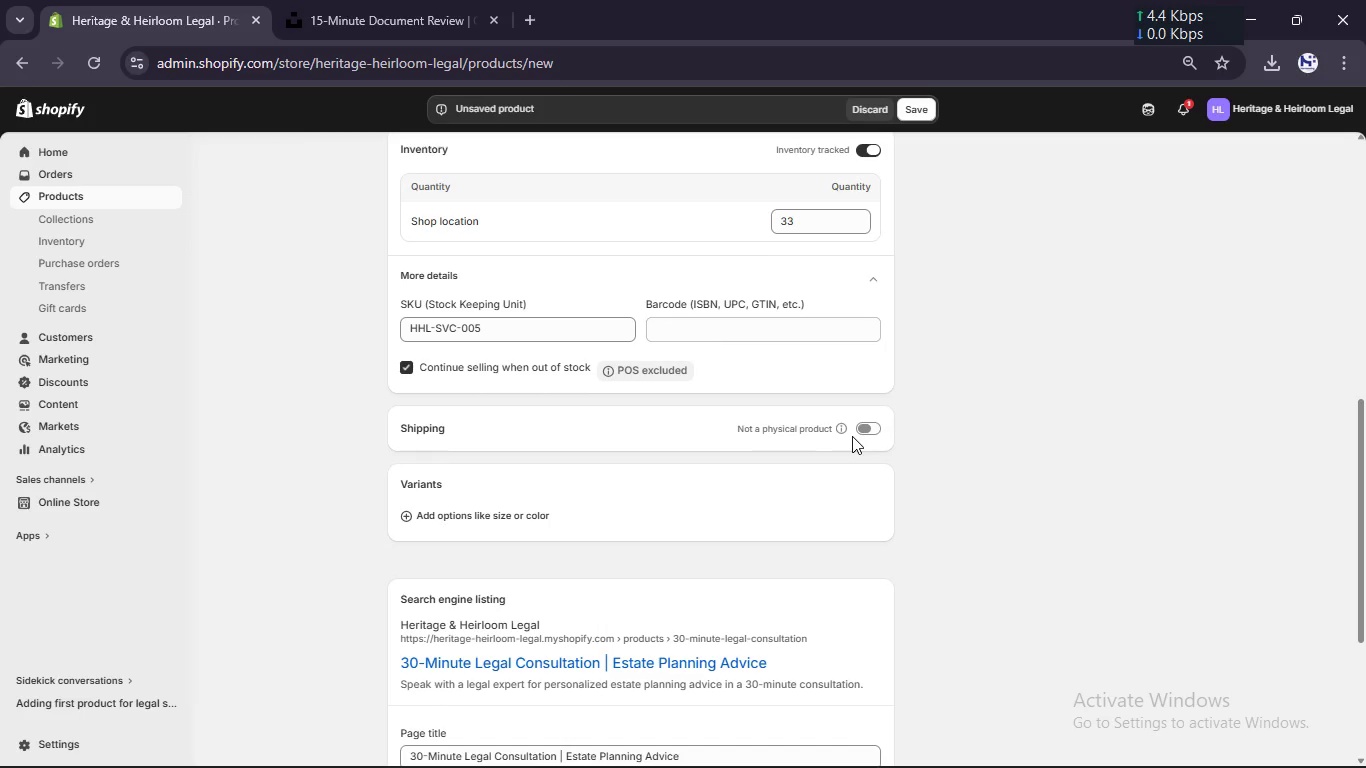 
scroll: coordinate [842, 341], scroll_direction: up, amount: 3.0
 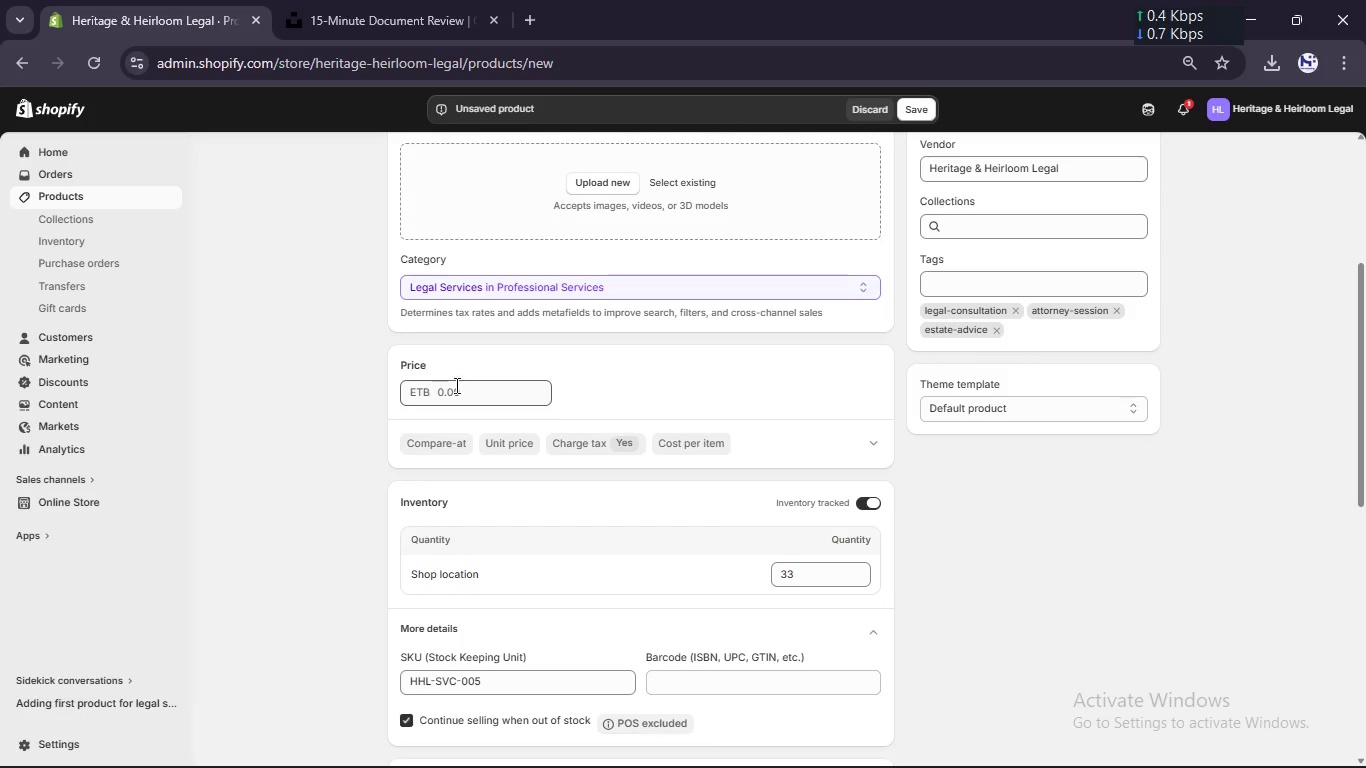 
left_click([456, 389])
 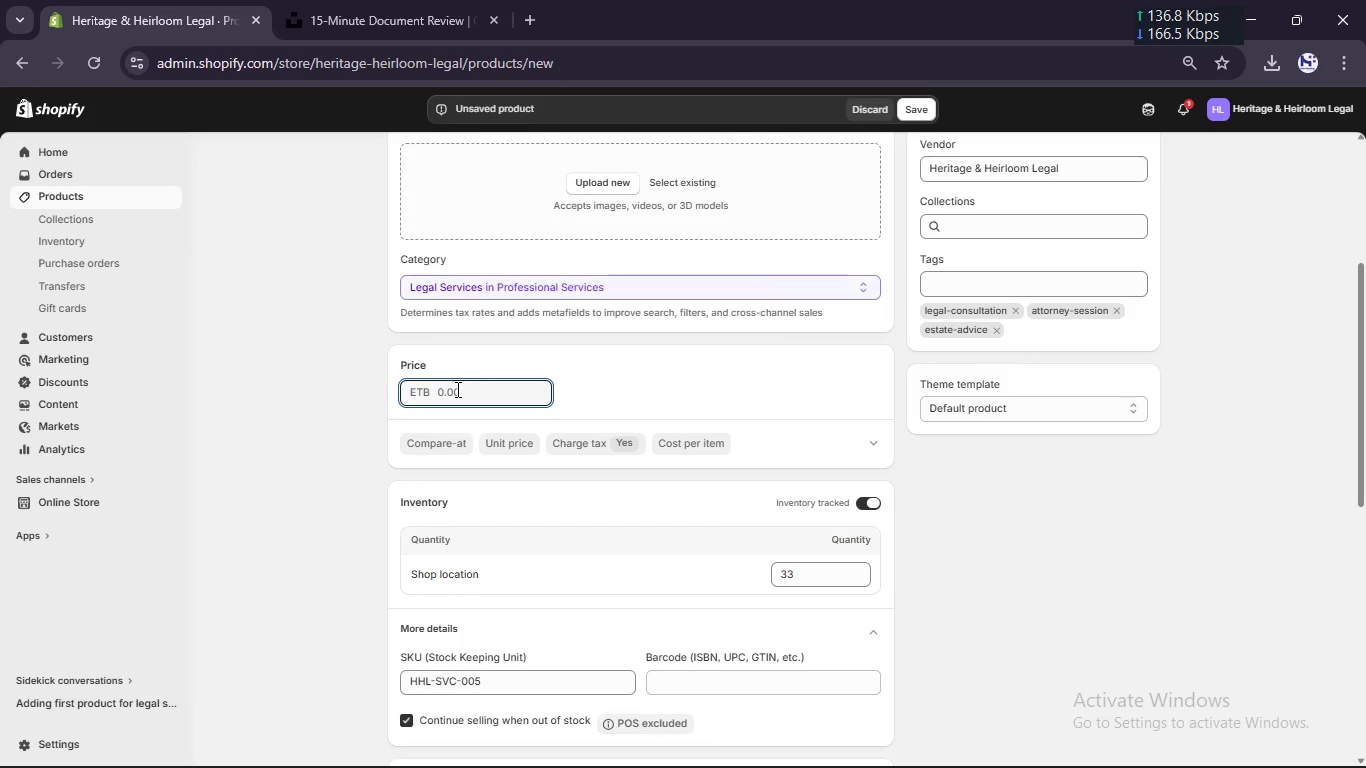 
key(Numpad7)
 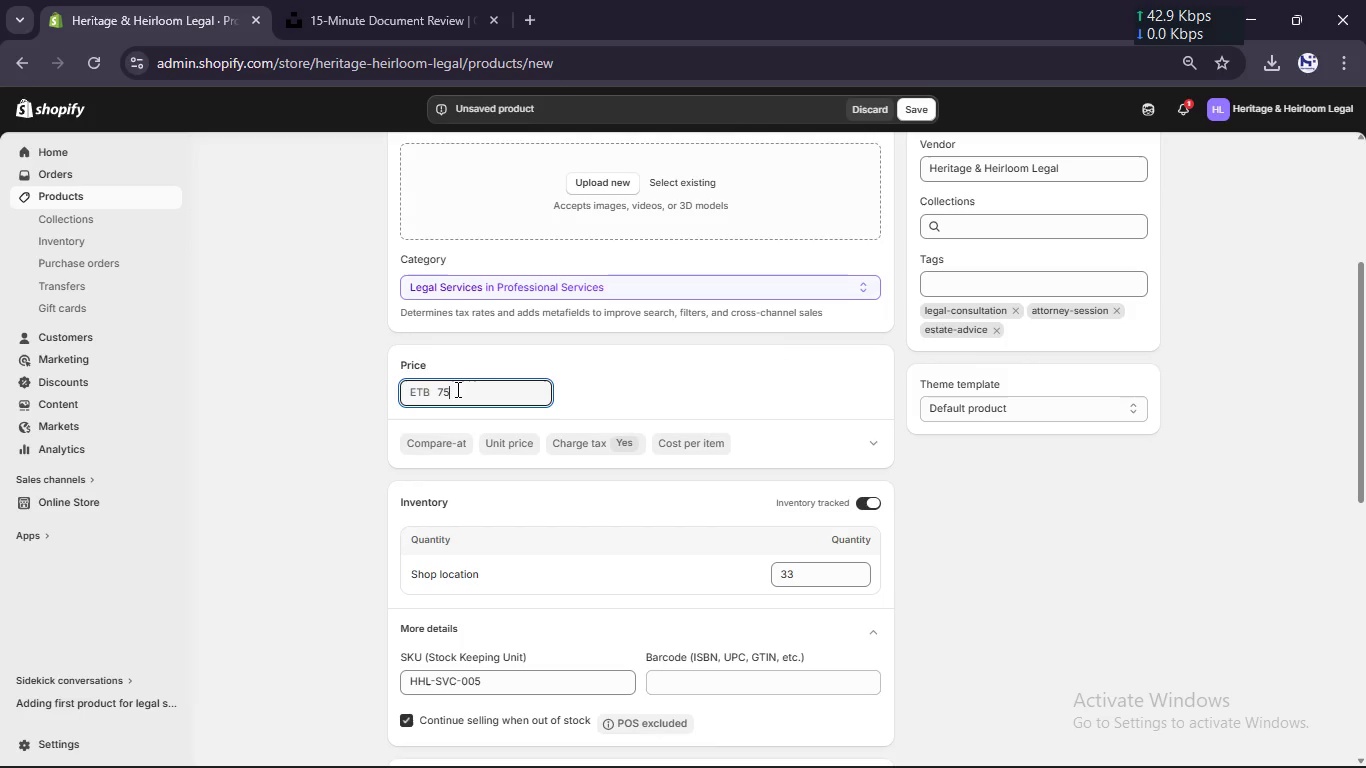 
key(Numpad5)
 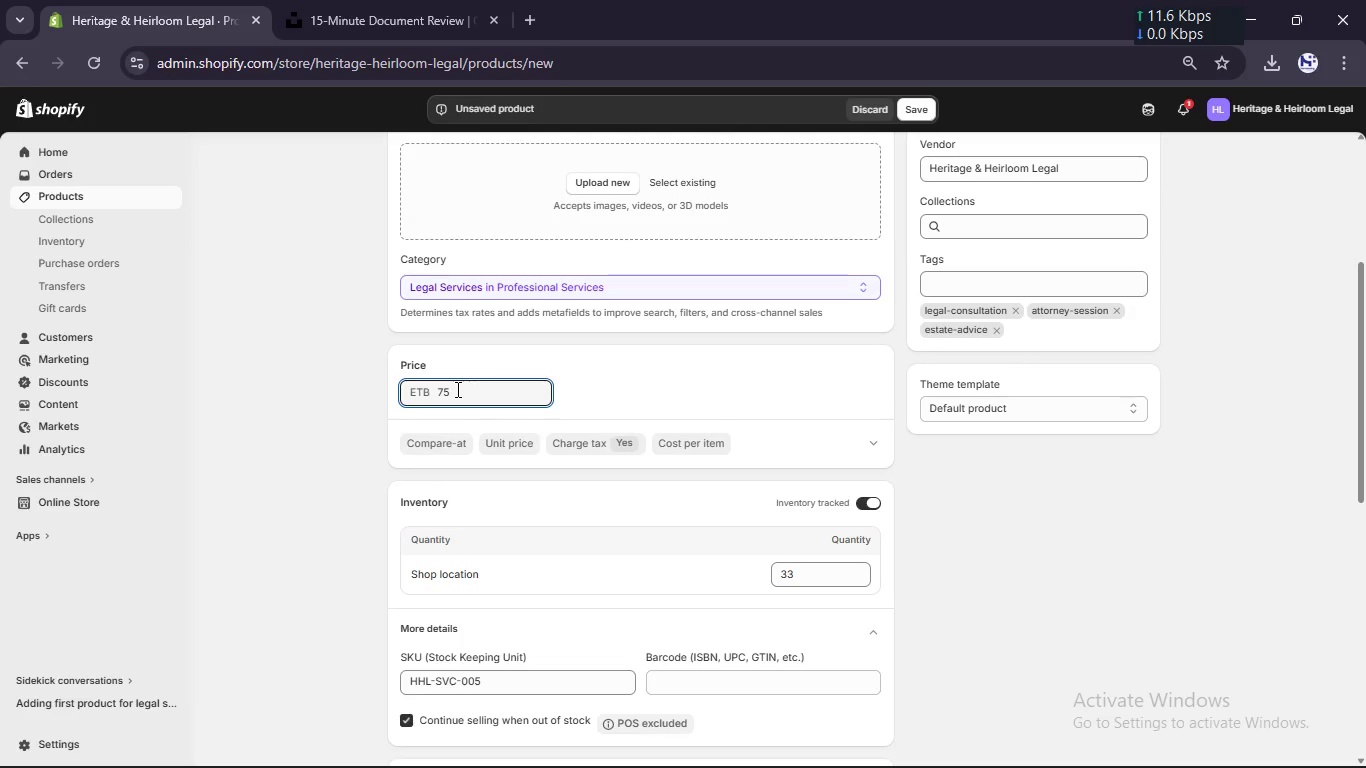 
scroll: coordinate [456, 389], scroll_direction: down, amount: 1.0
 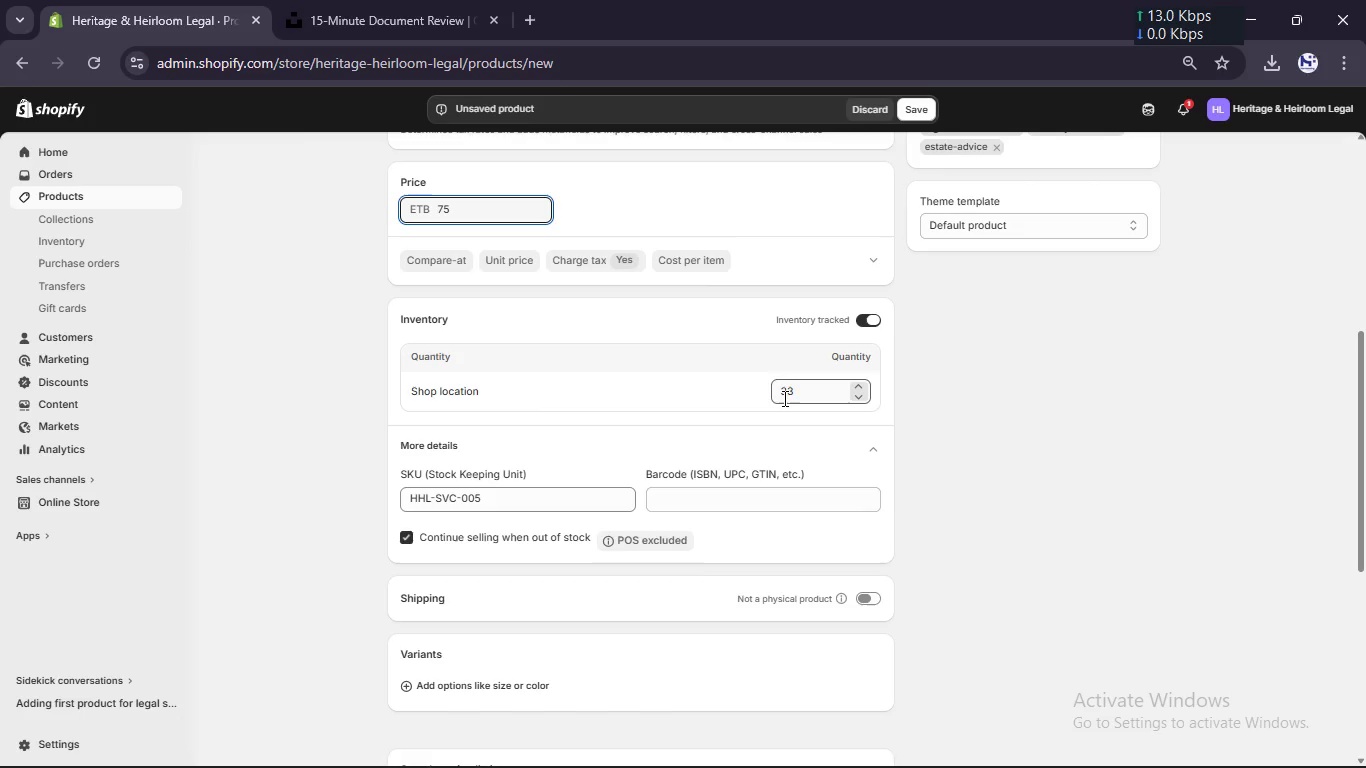 
left_click([783, 398])
 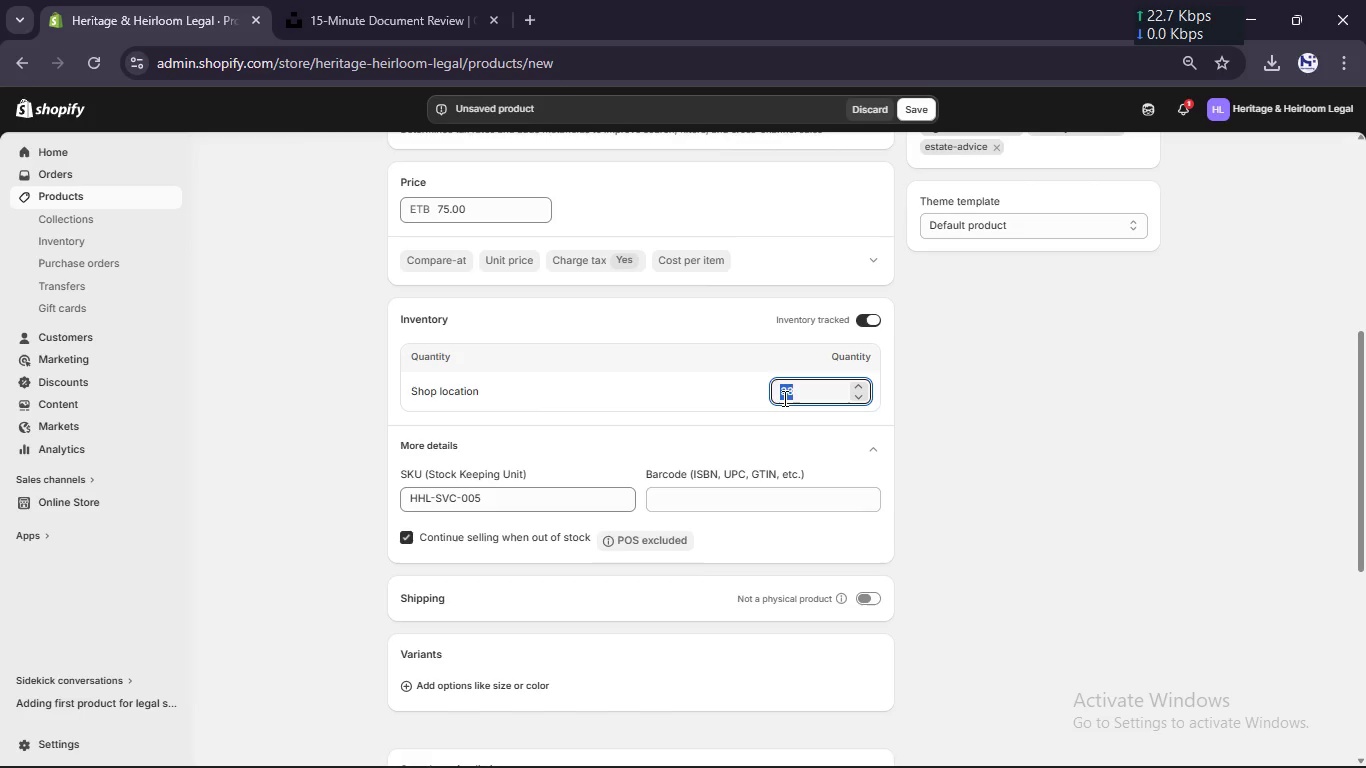 
double_click([783, 398])
 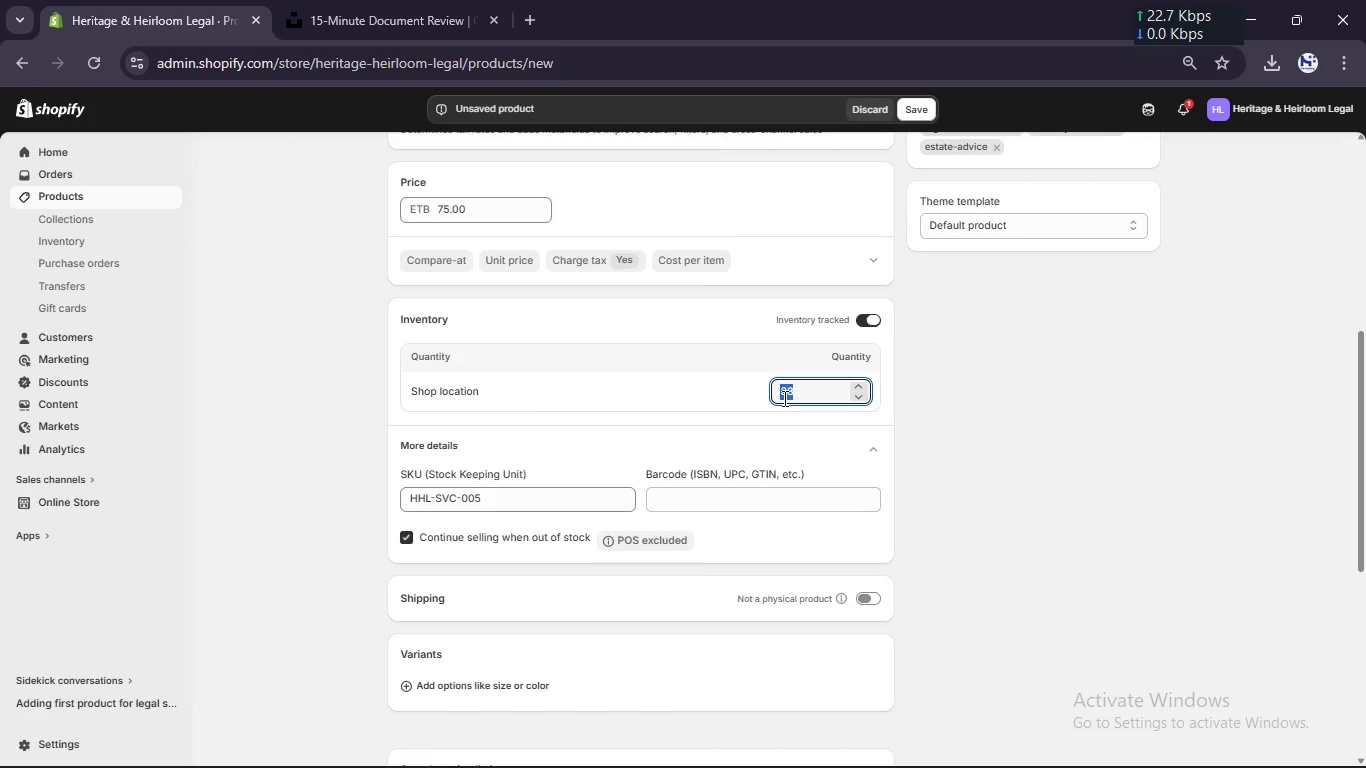 
key(Numpad5)
 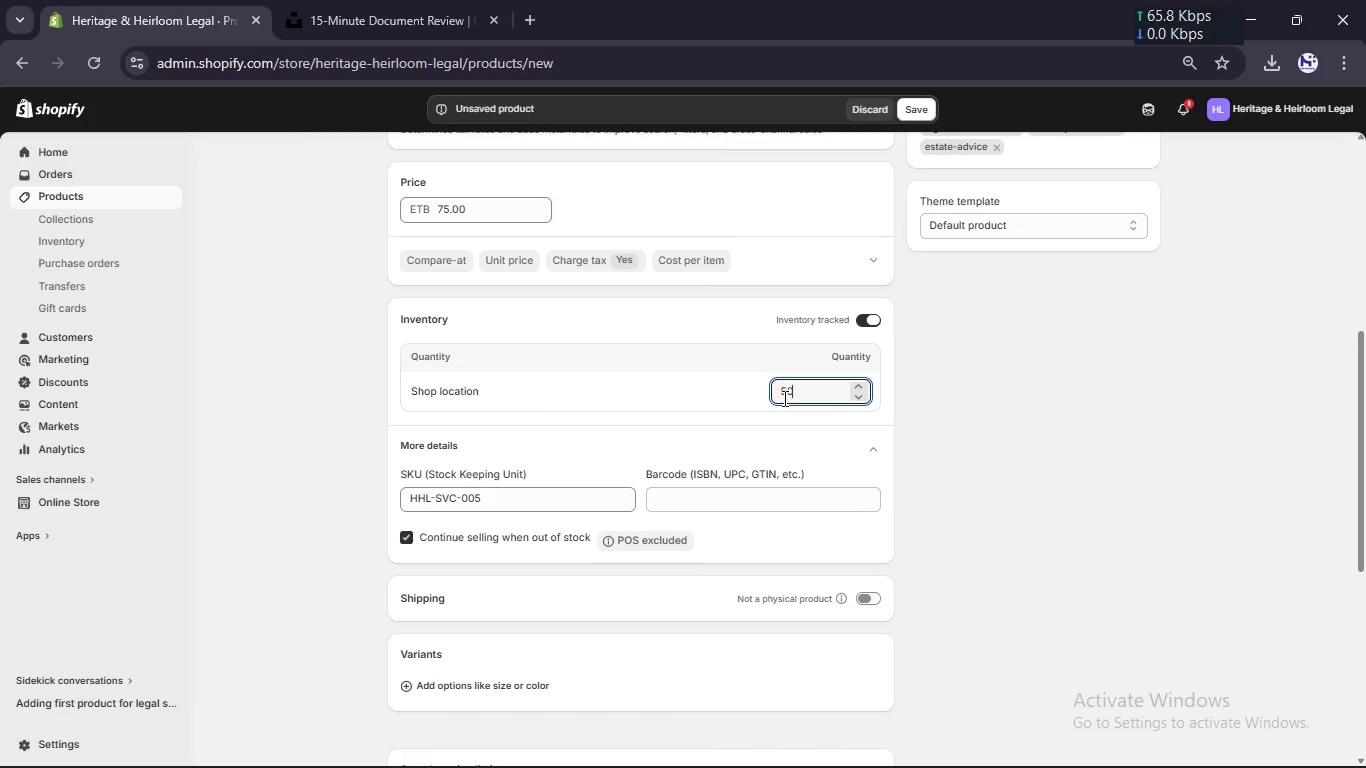 
key(Numpad0)
 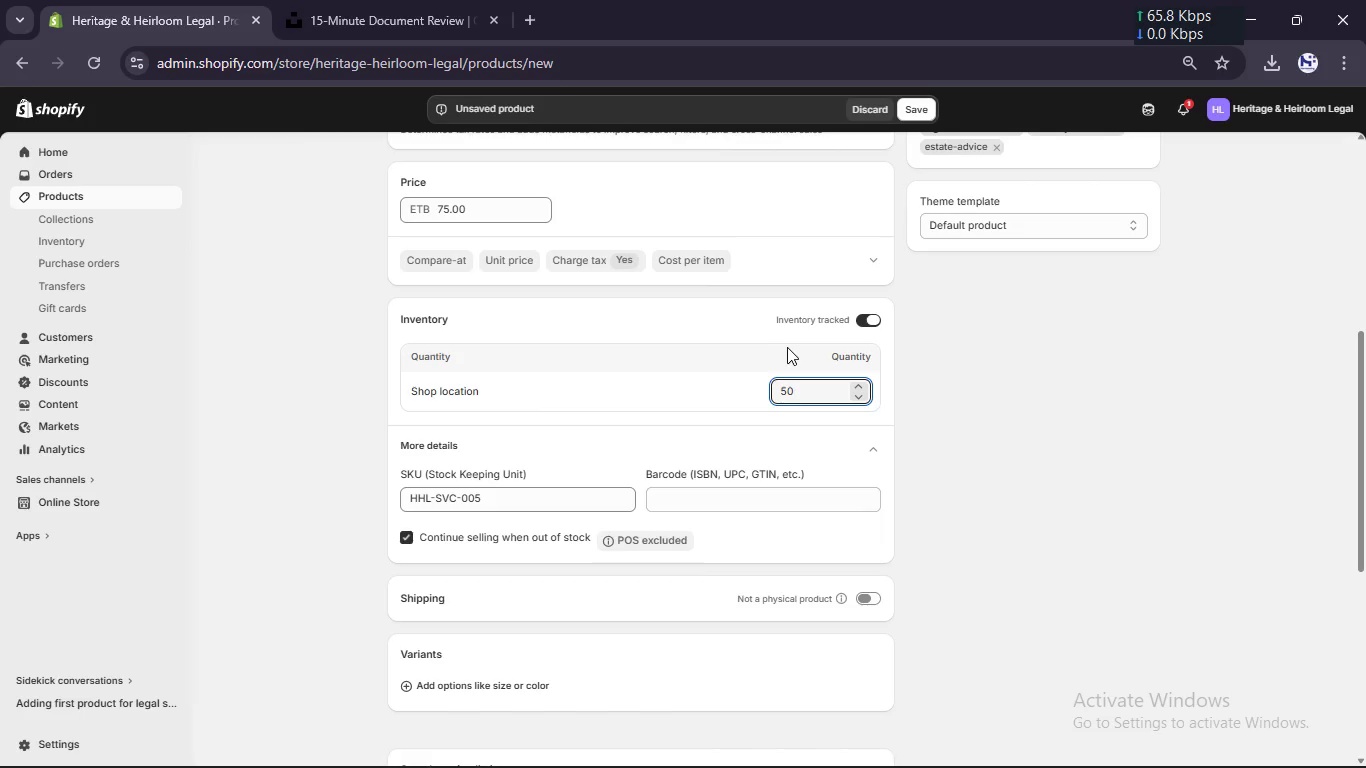 
scroll: coordinate [787, 347], scroll_direction: up, amount: 1.0
 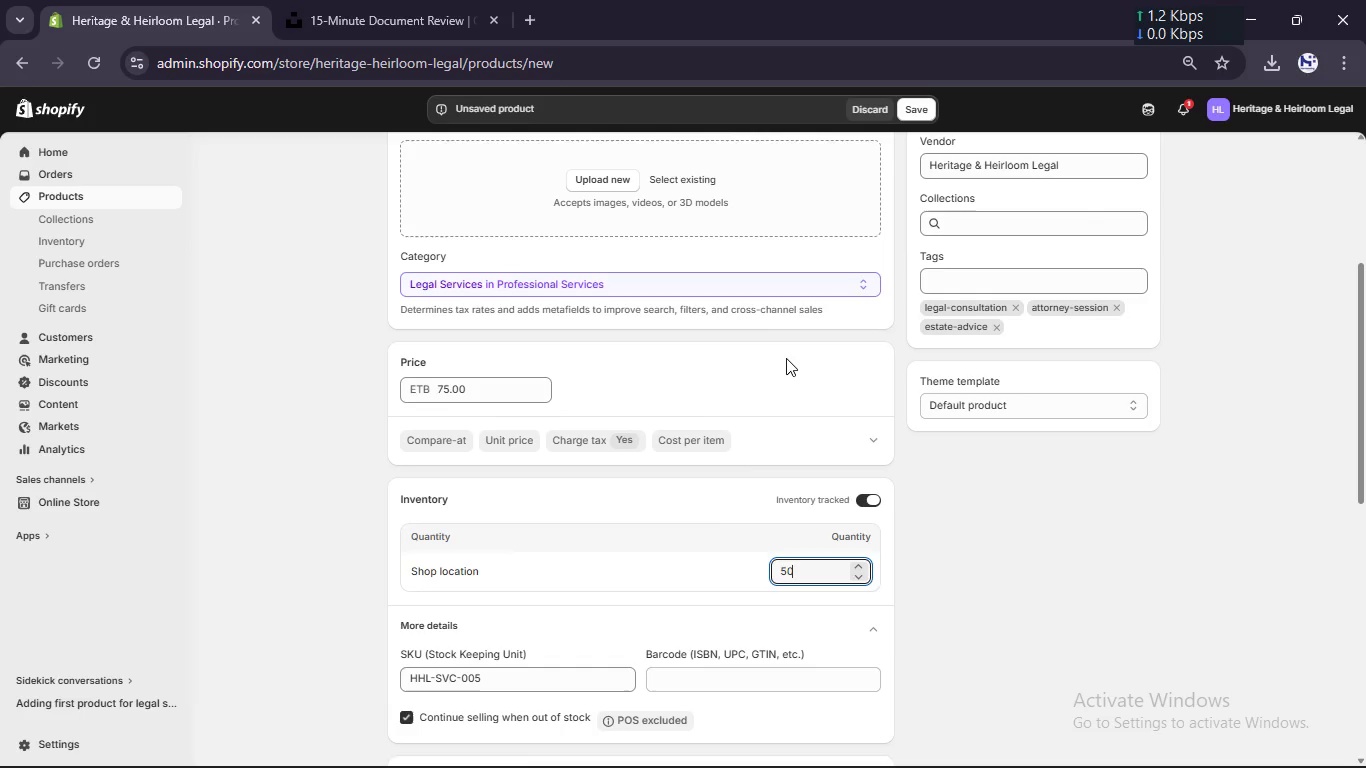 
left_click([786, 358])
 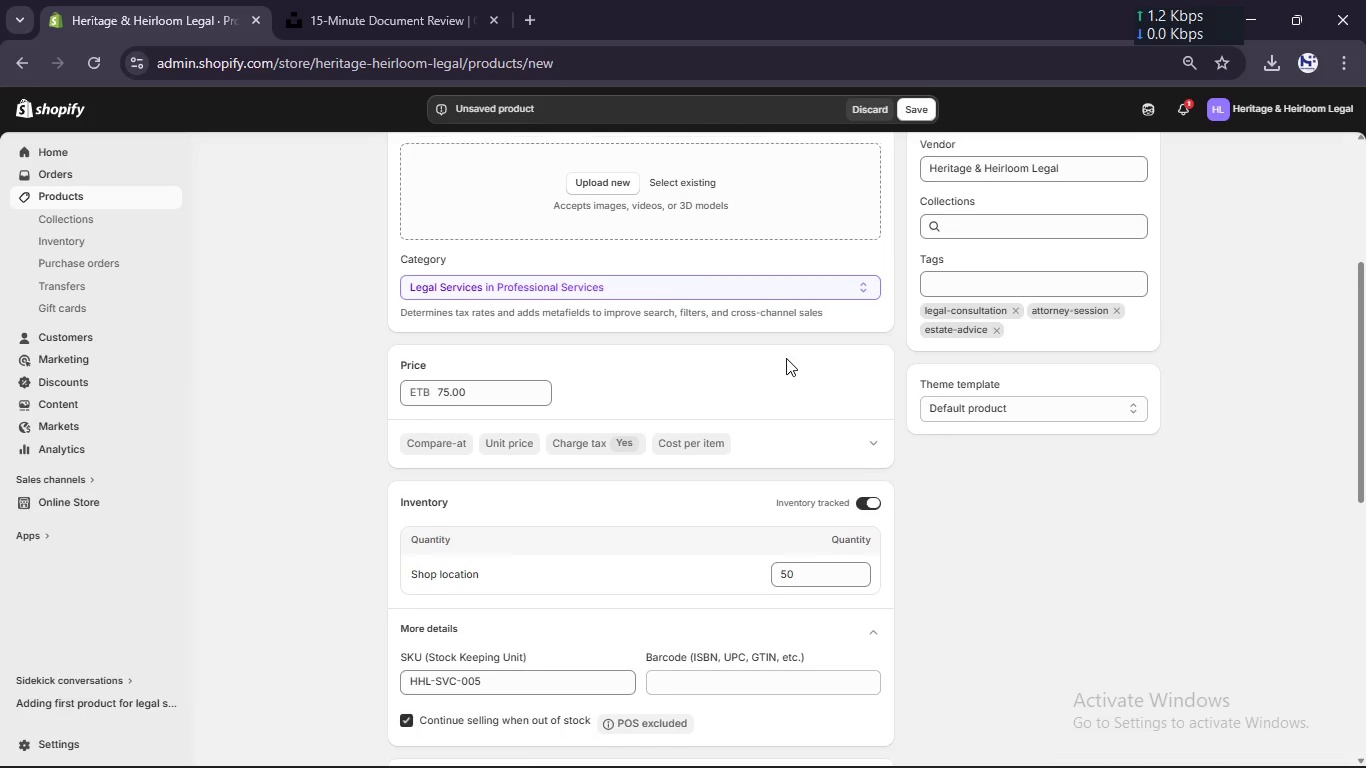 
scroll: coordinate [784, 350], scroll_direction: up, amount: 4.0
 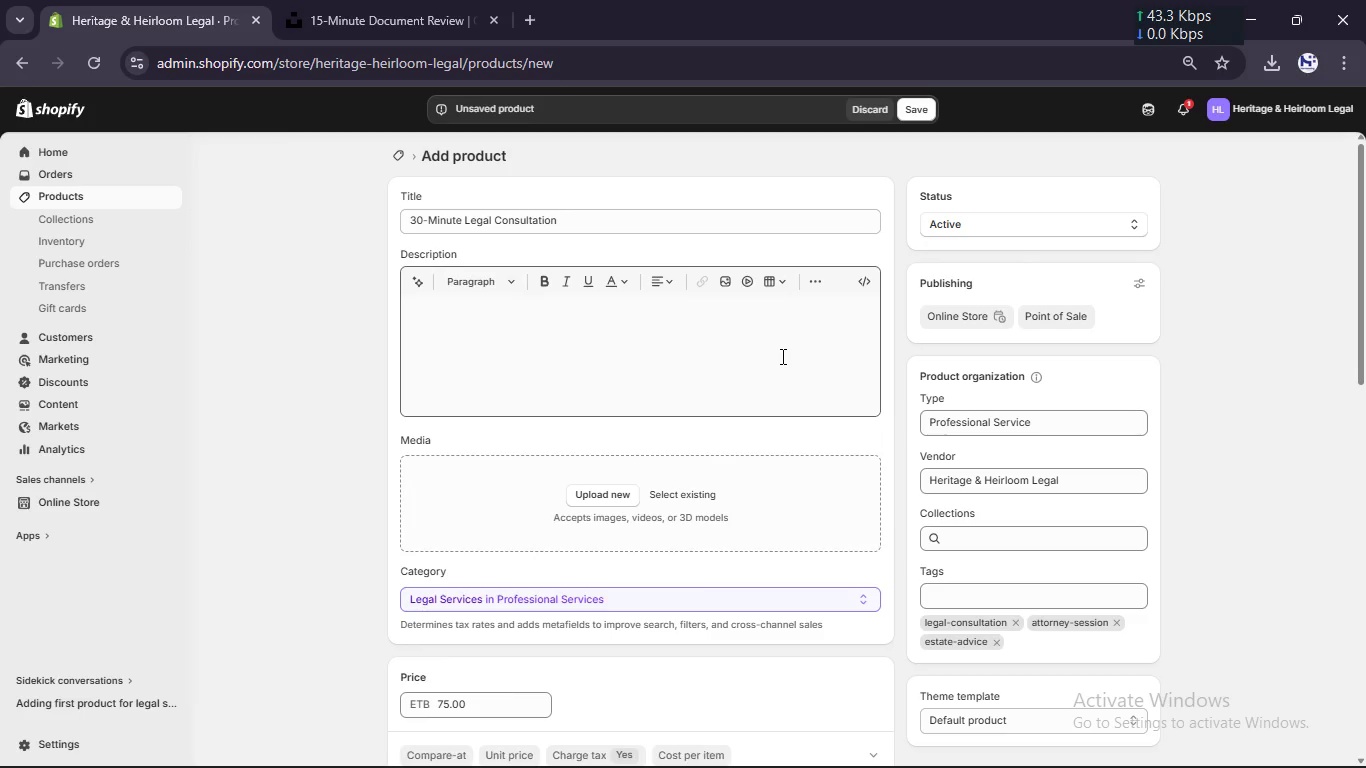 
scroll: coordinate [781, 356], scroll_direction: down, amount: 20.0
 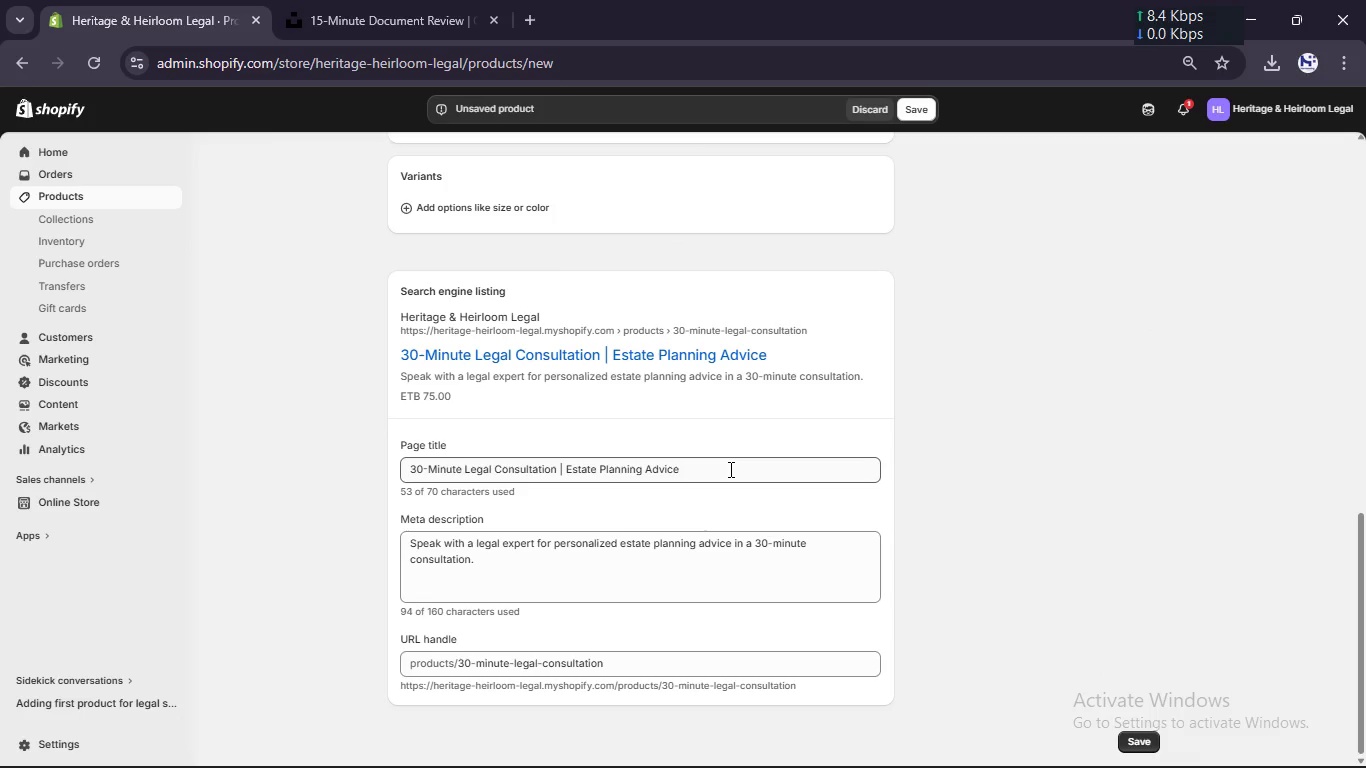 
left_click([729, 469])
 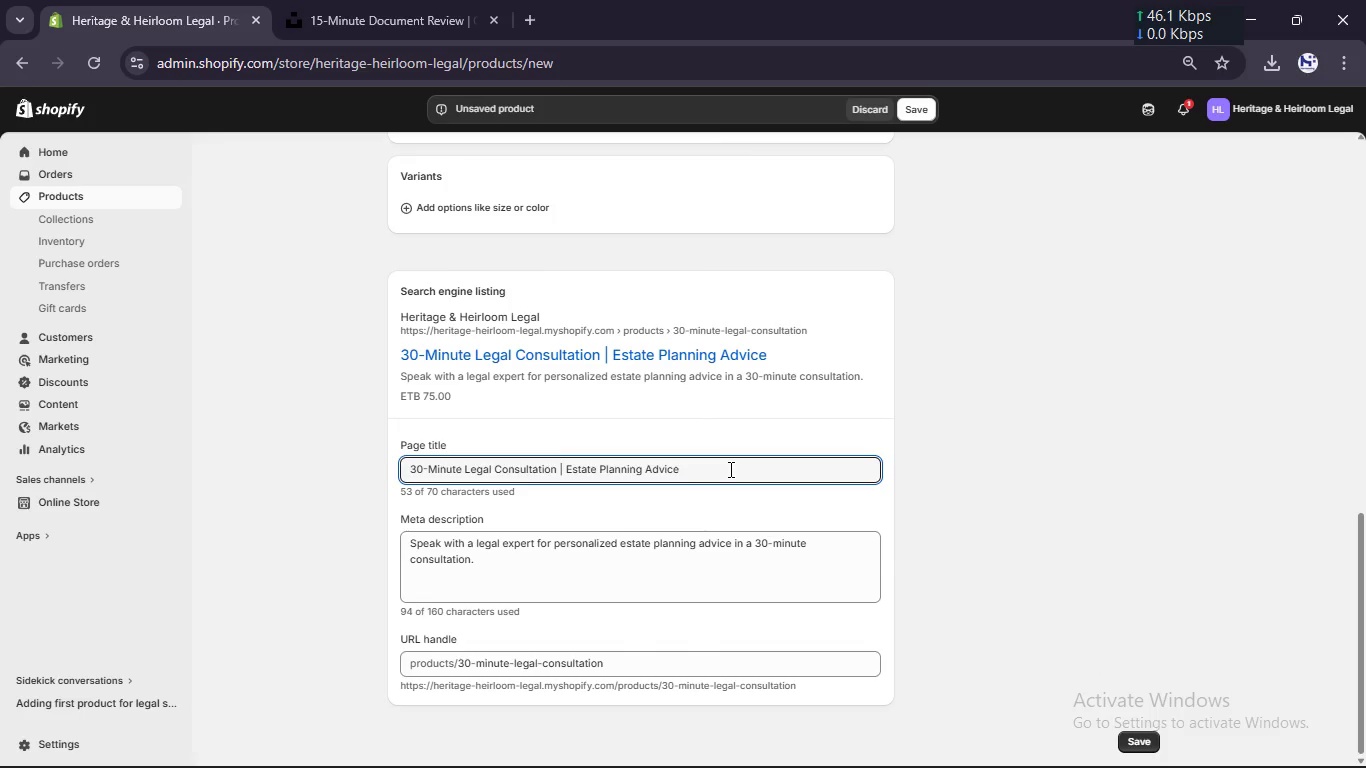 
key(Control+A)
 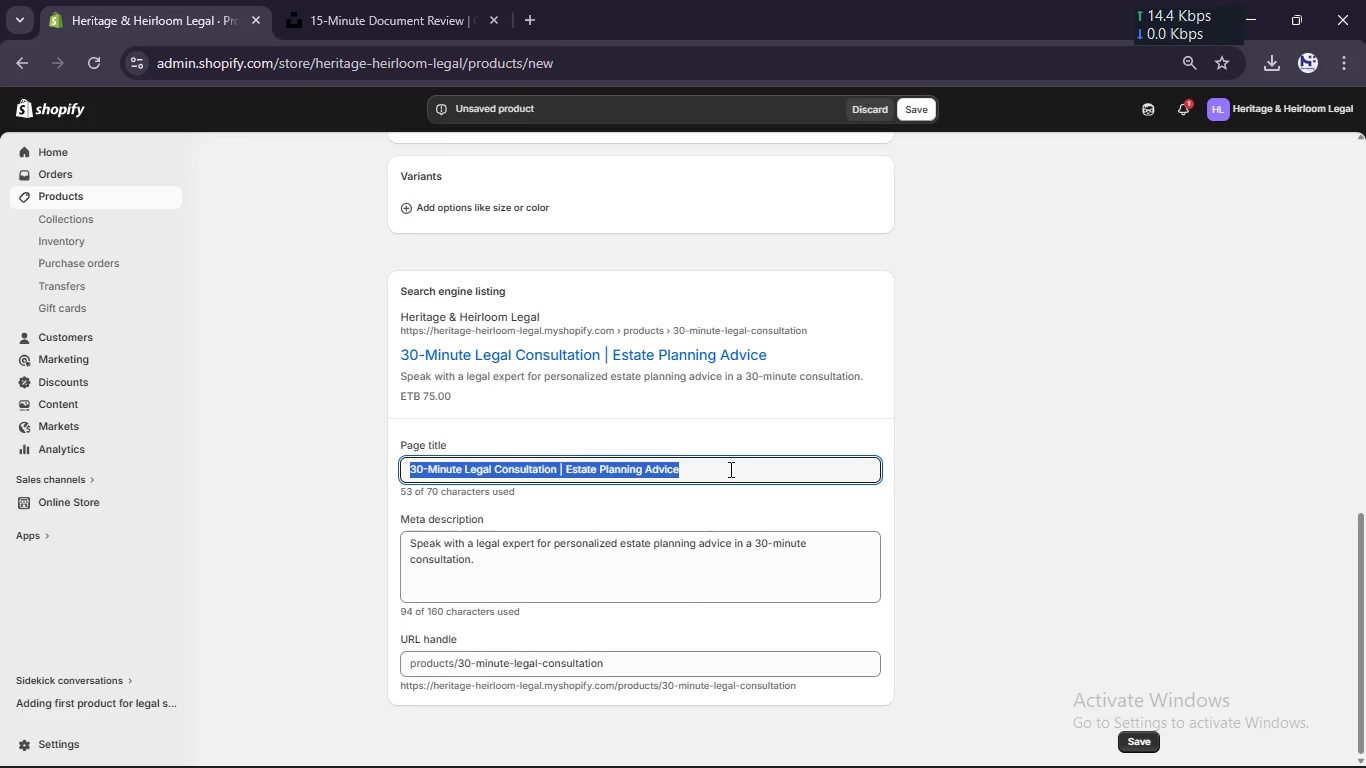 
key(Control+C)
 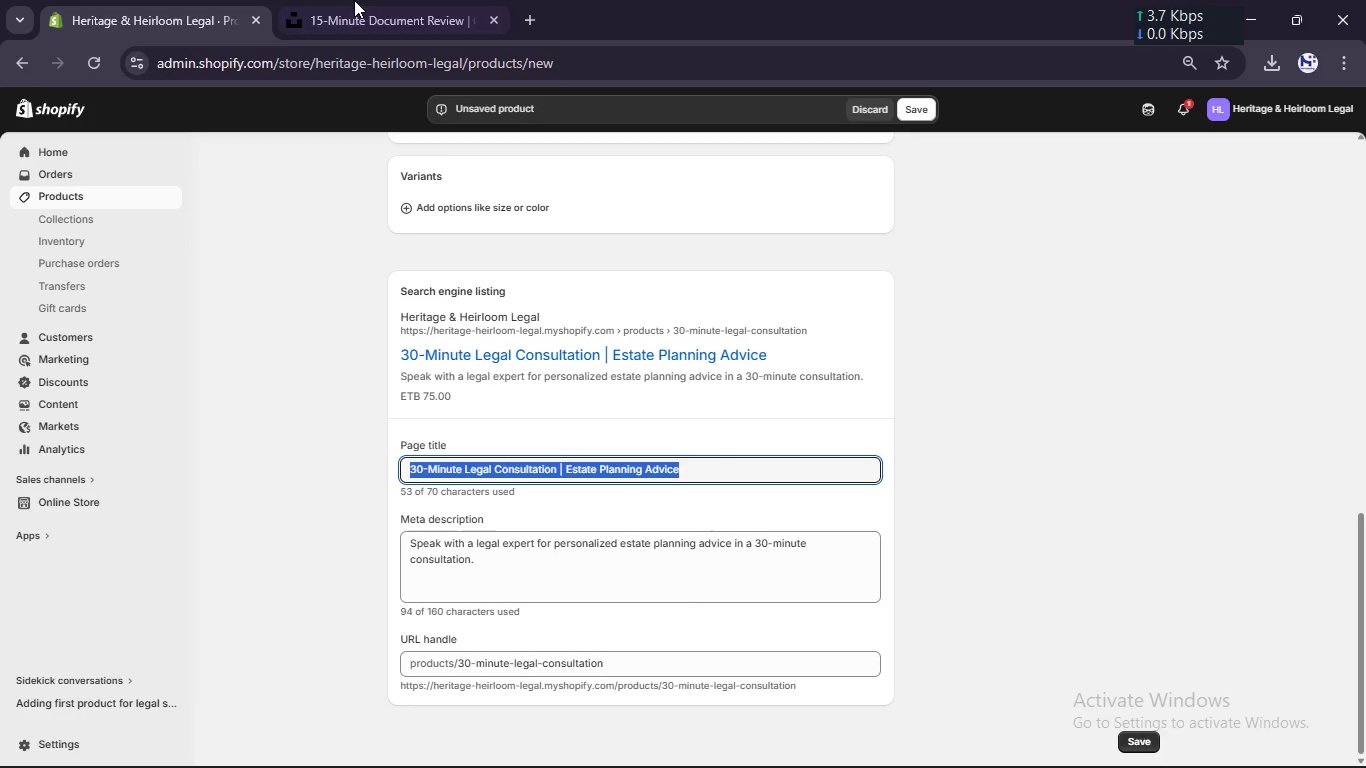 
left_click([348, 0])
 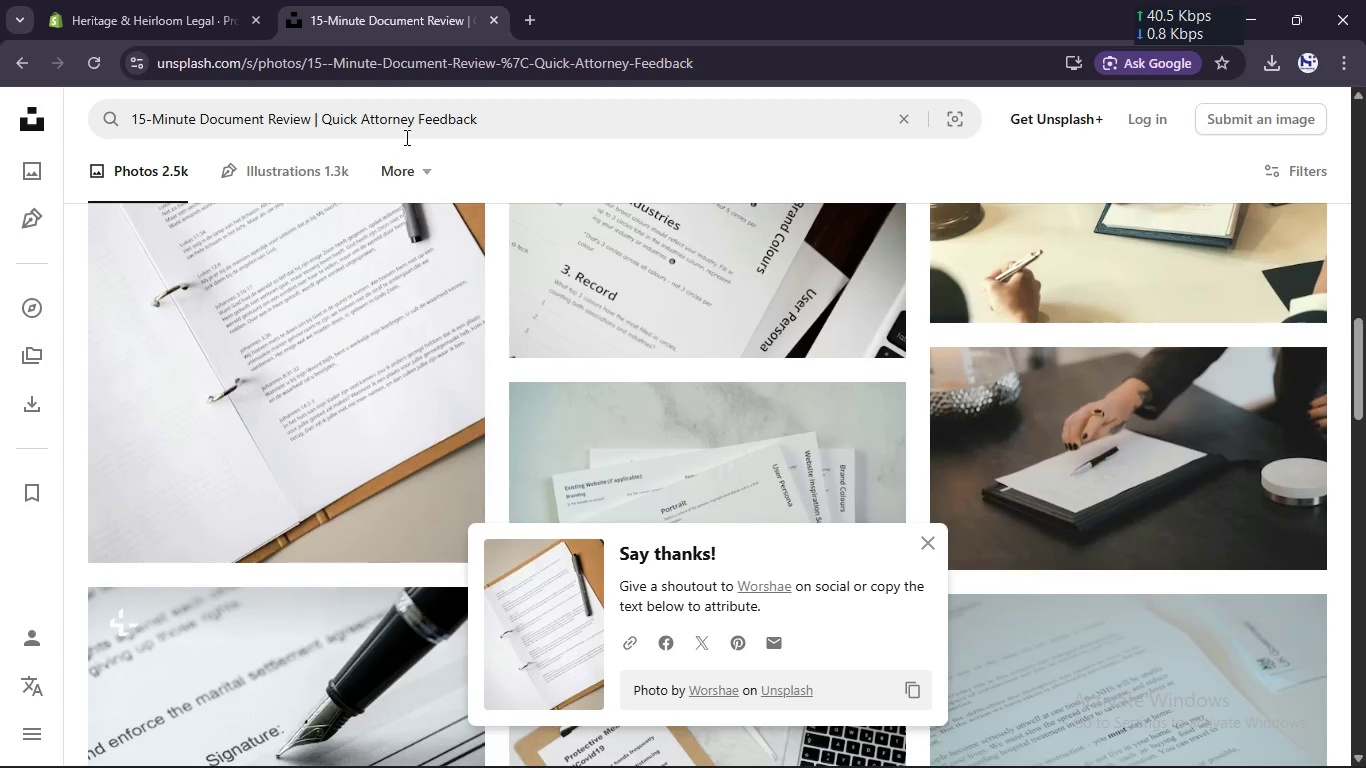 
left_click([408, 133])
 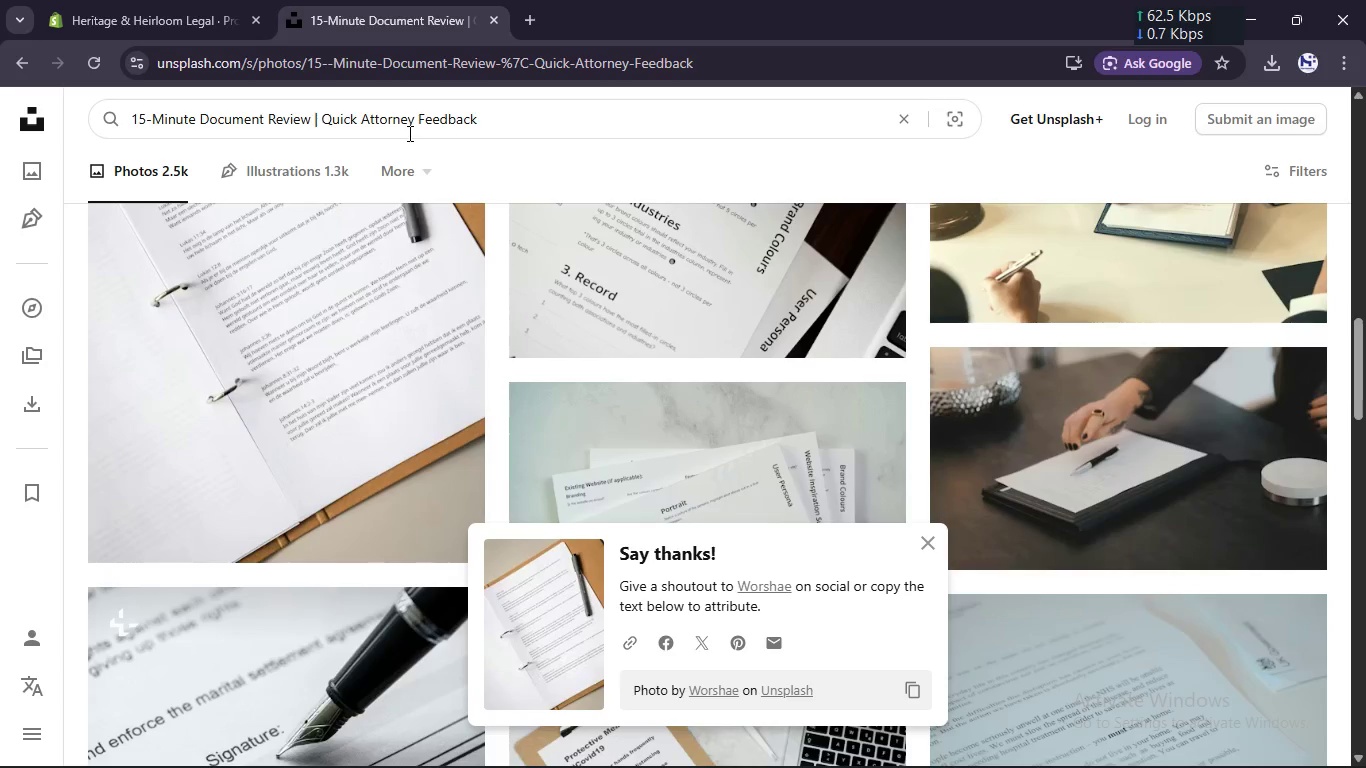 
key(Control+A)
 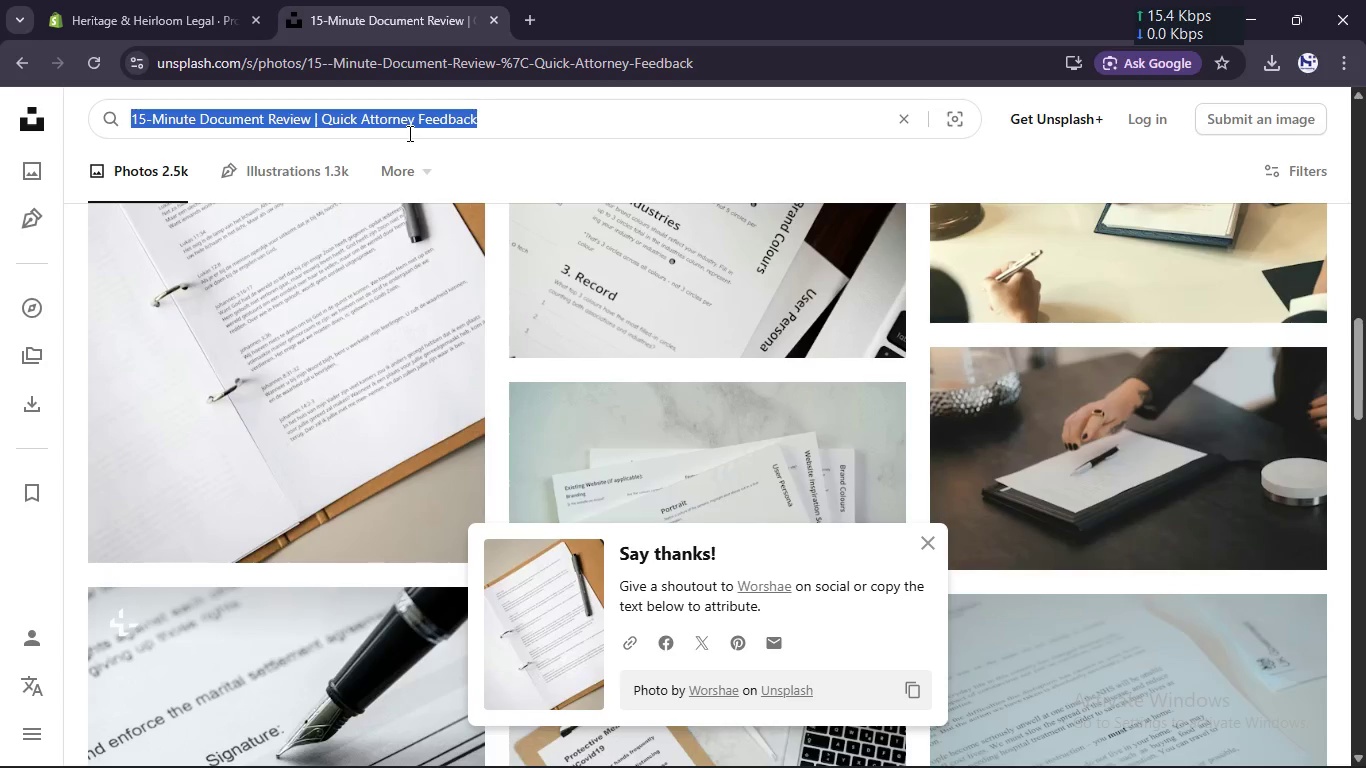 
key(Control+V)
 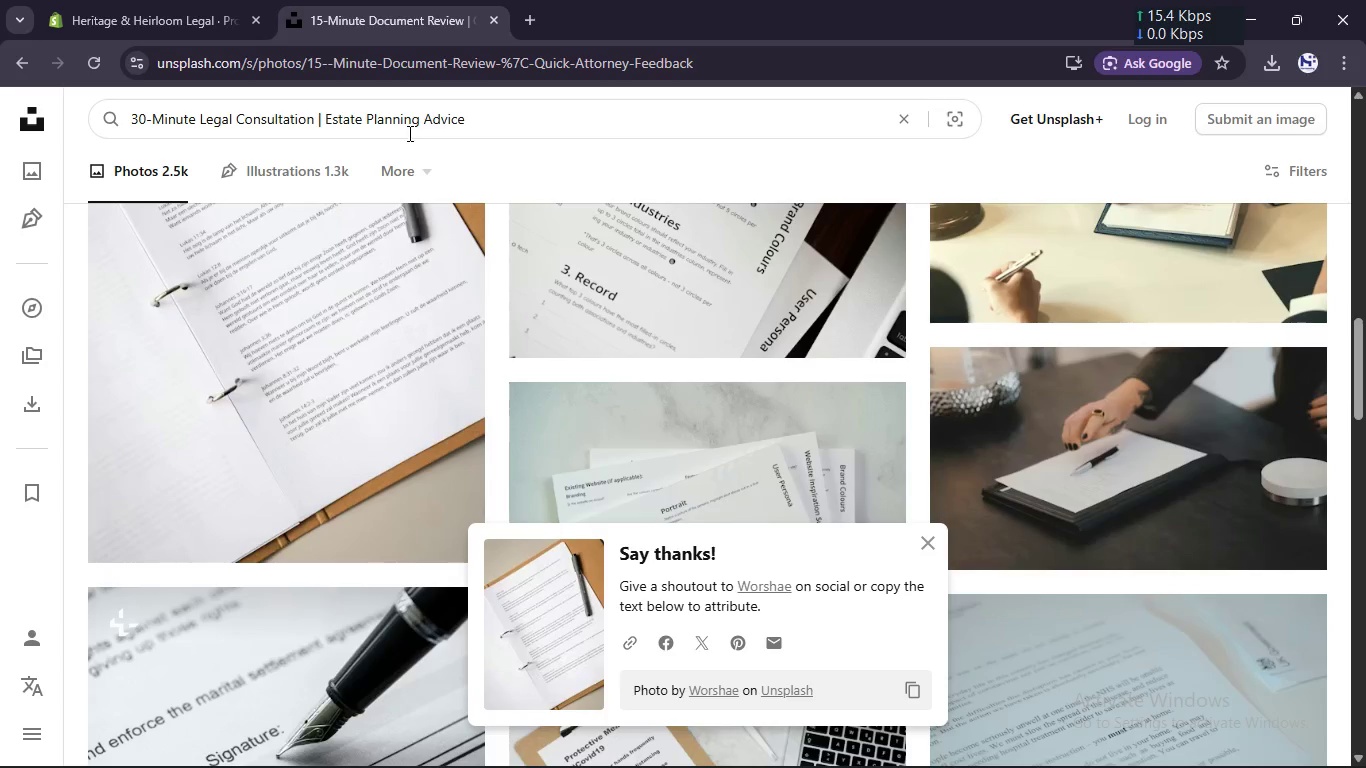 
key(Enter)
 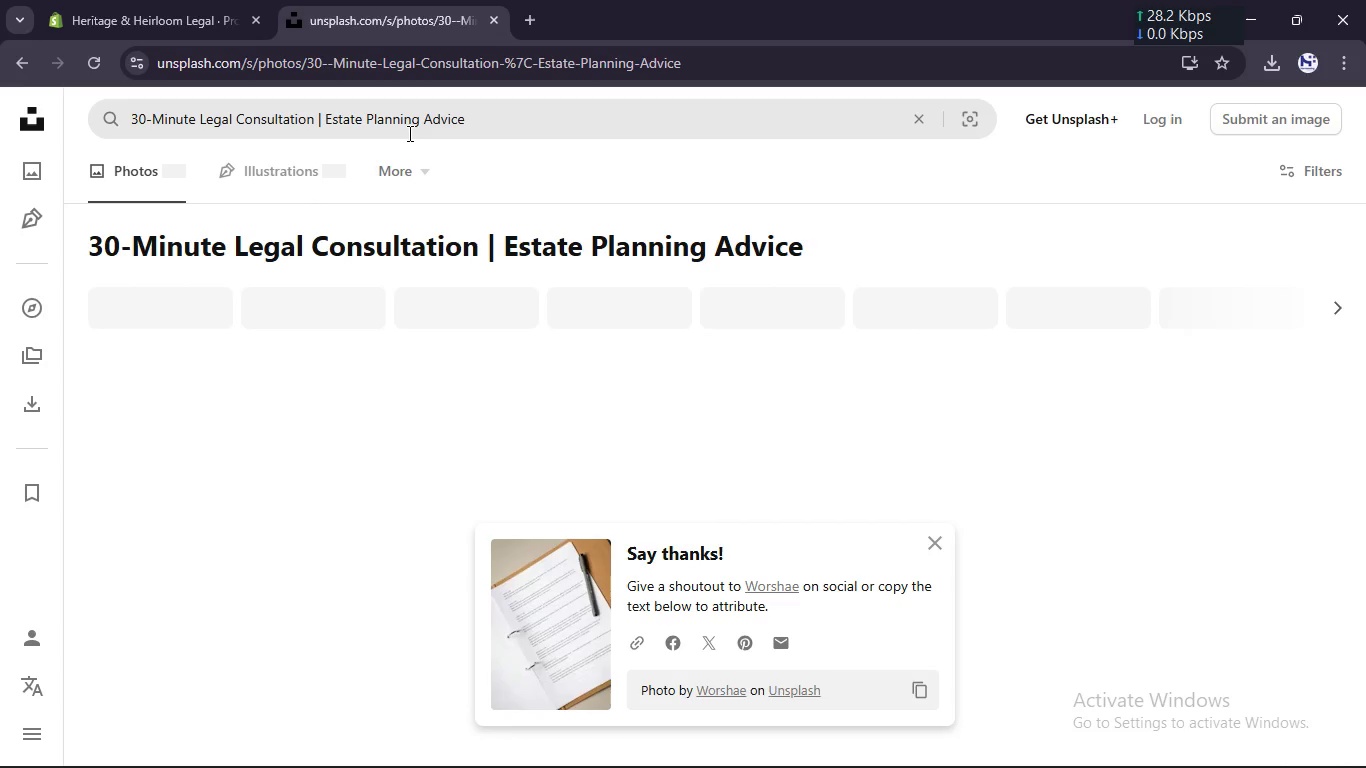 
wait(15.34)
 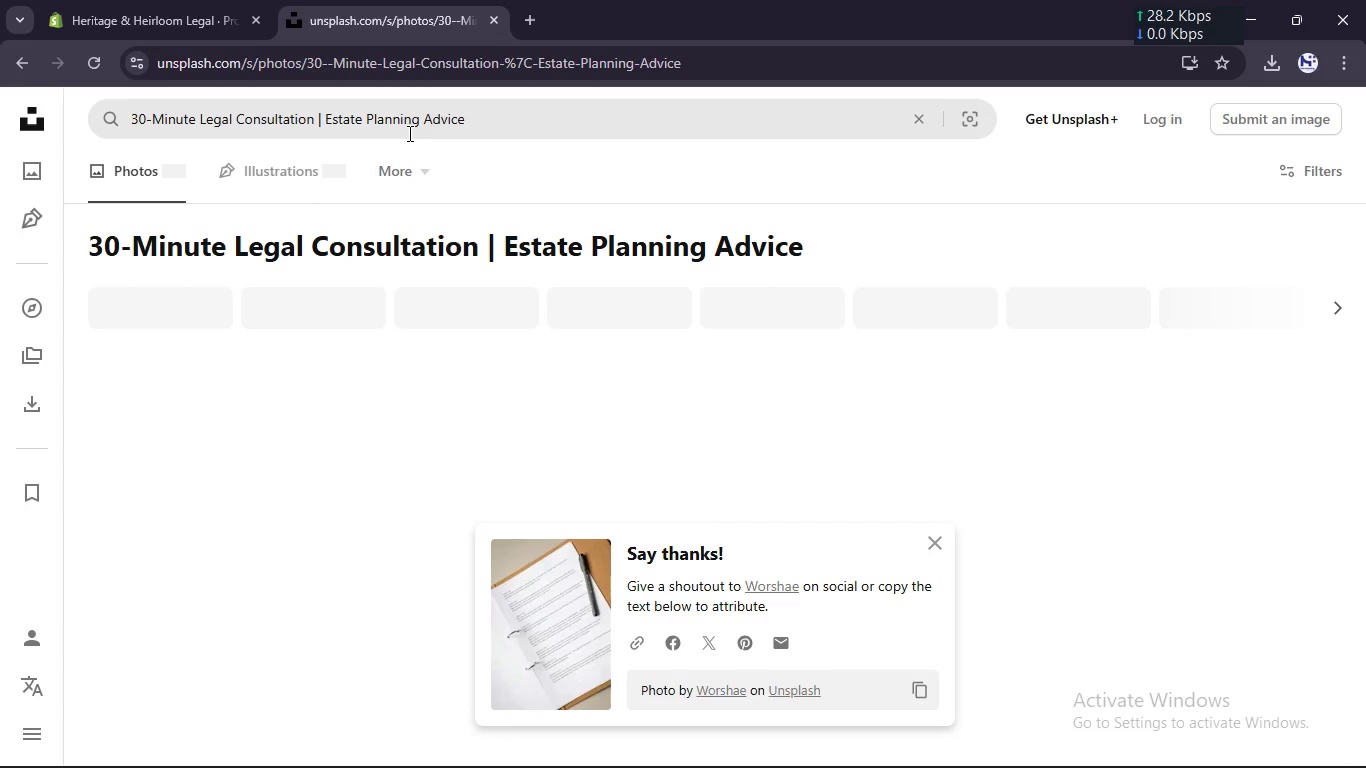 
key(Meta+MetaLeft)
 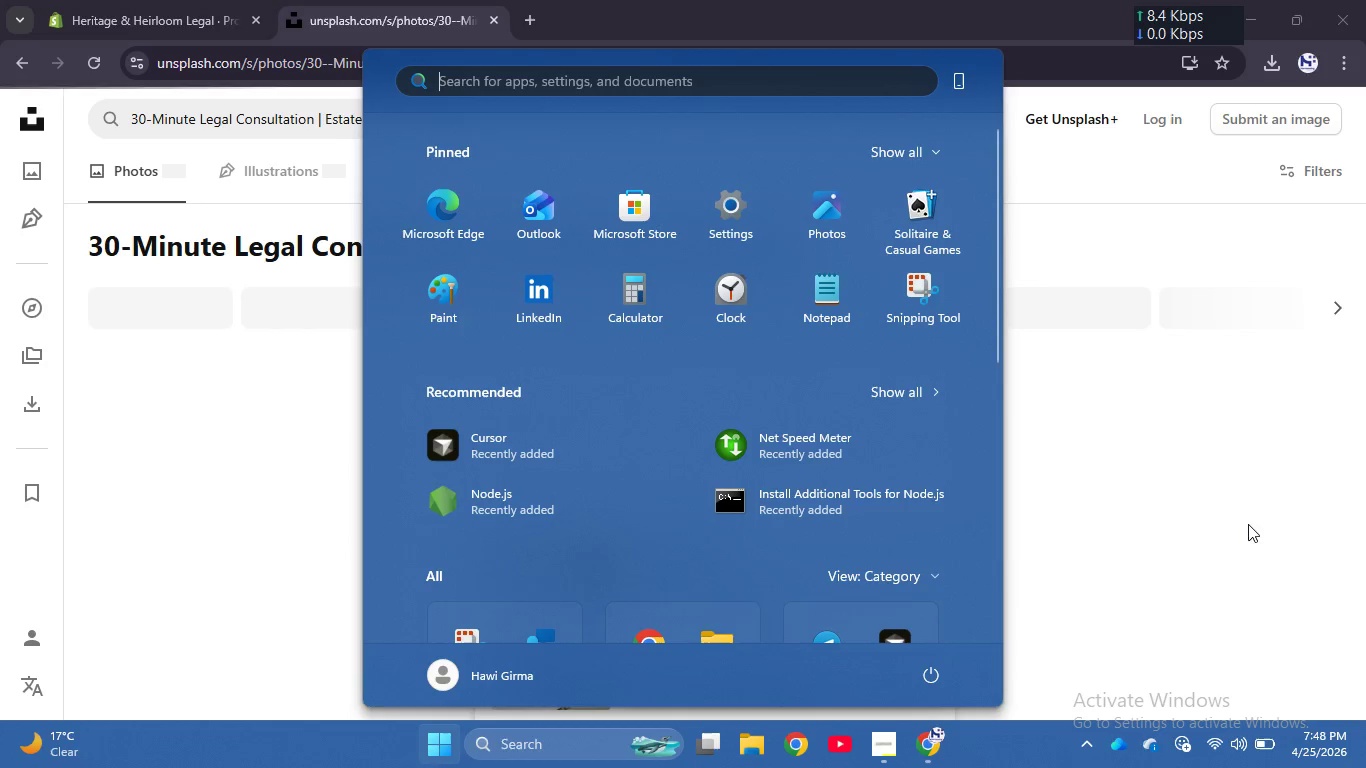 
left_click([1154, 407])
 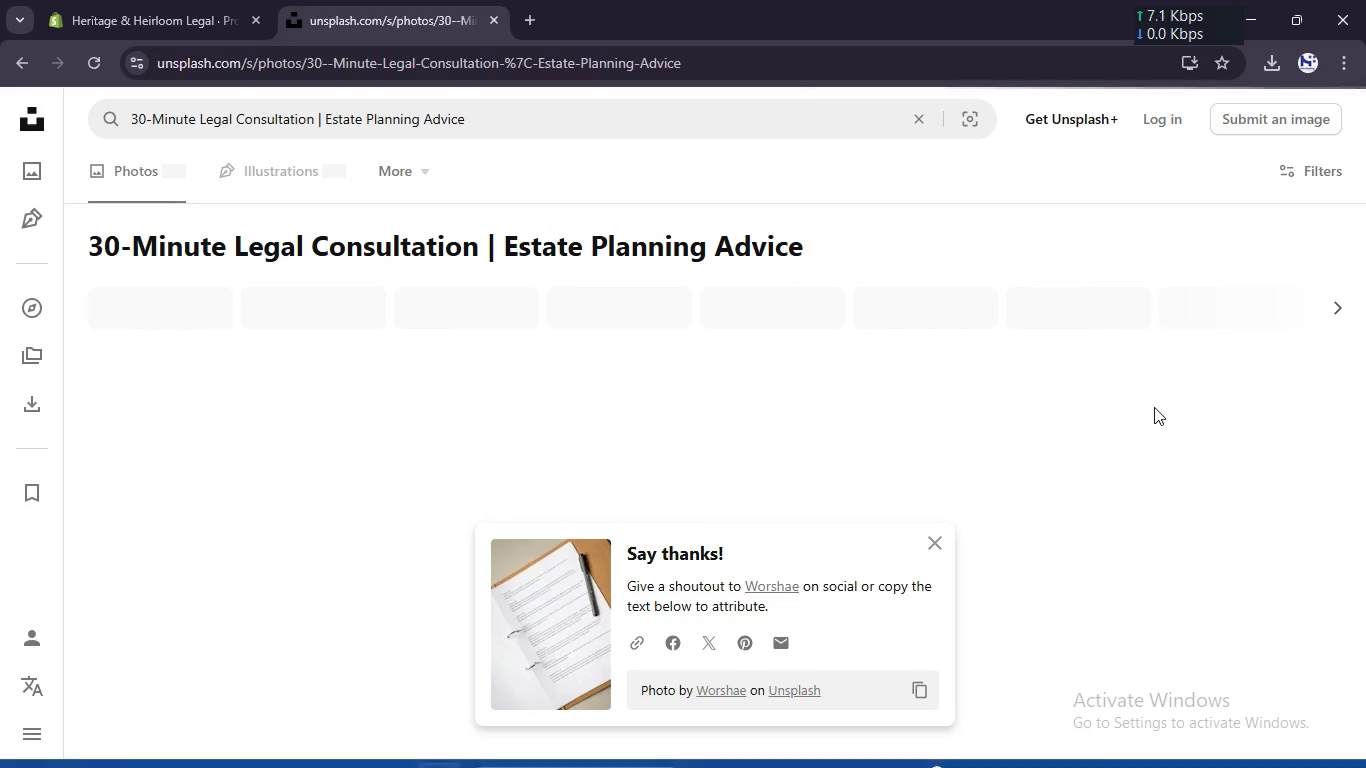 
scroll: coordinate [1154, 407], scroll_direction: down, amount: 9.0
 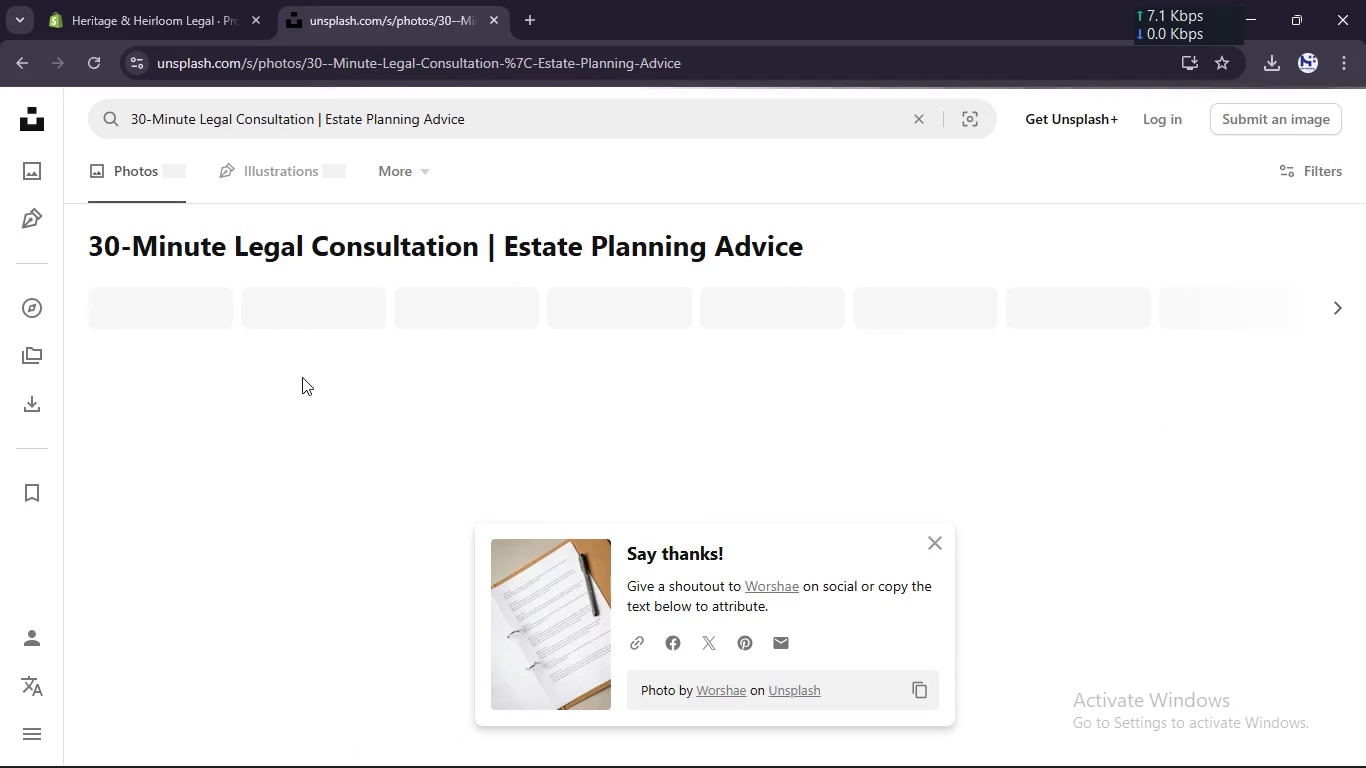 
scroll: coordinate [302, 377], scroll_direction: up, amount: 1.0
 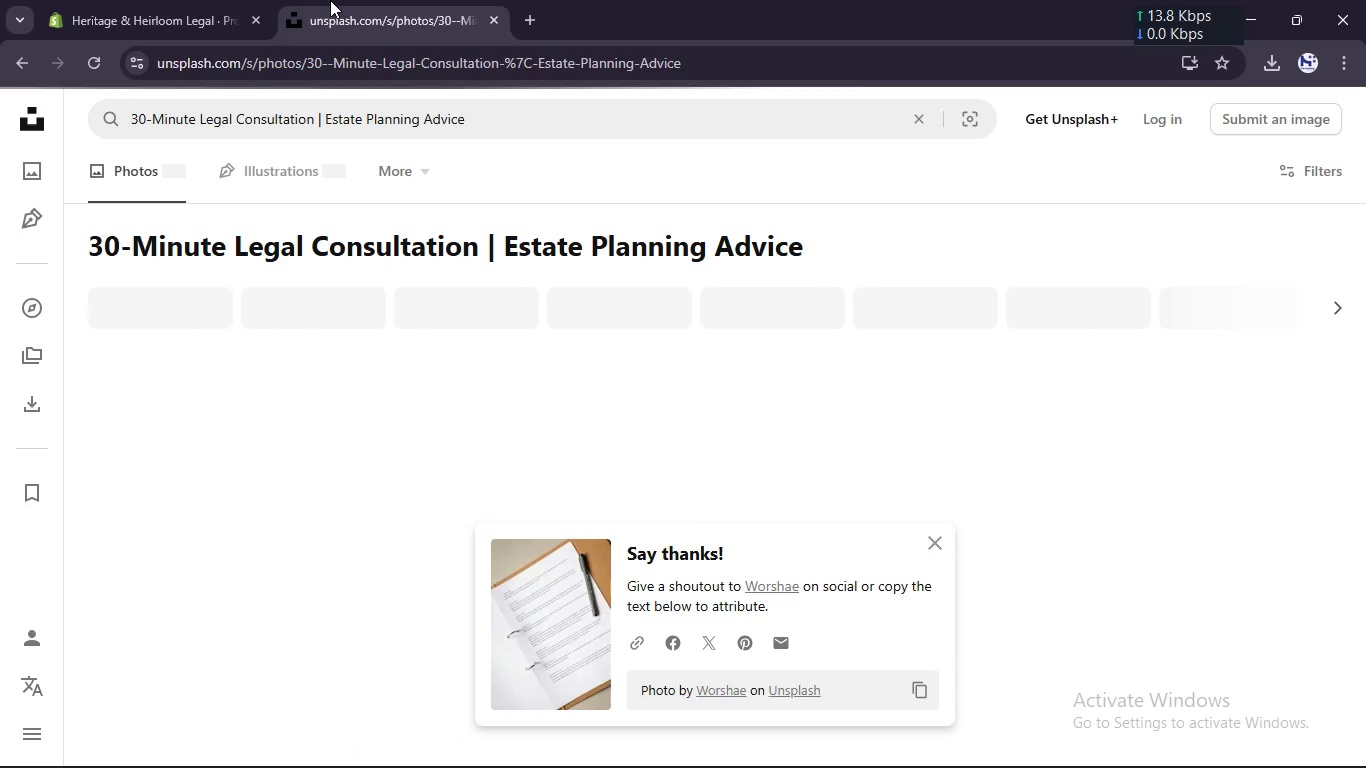 
mouse_move([326, 23])
 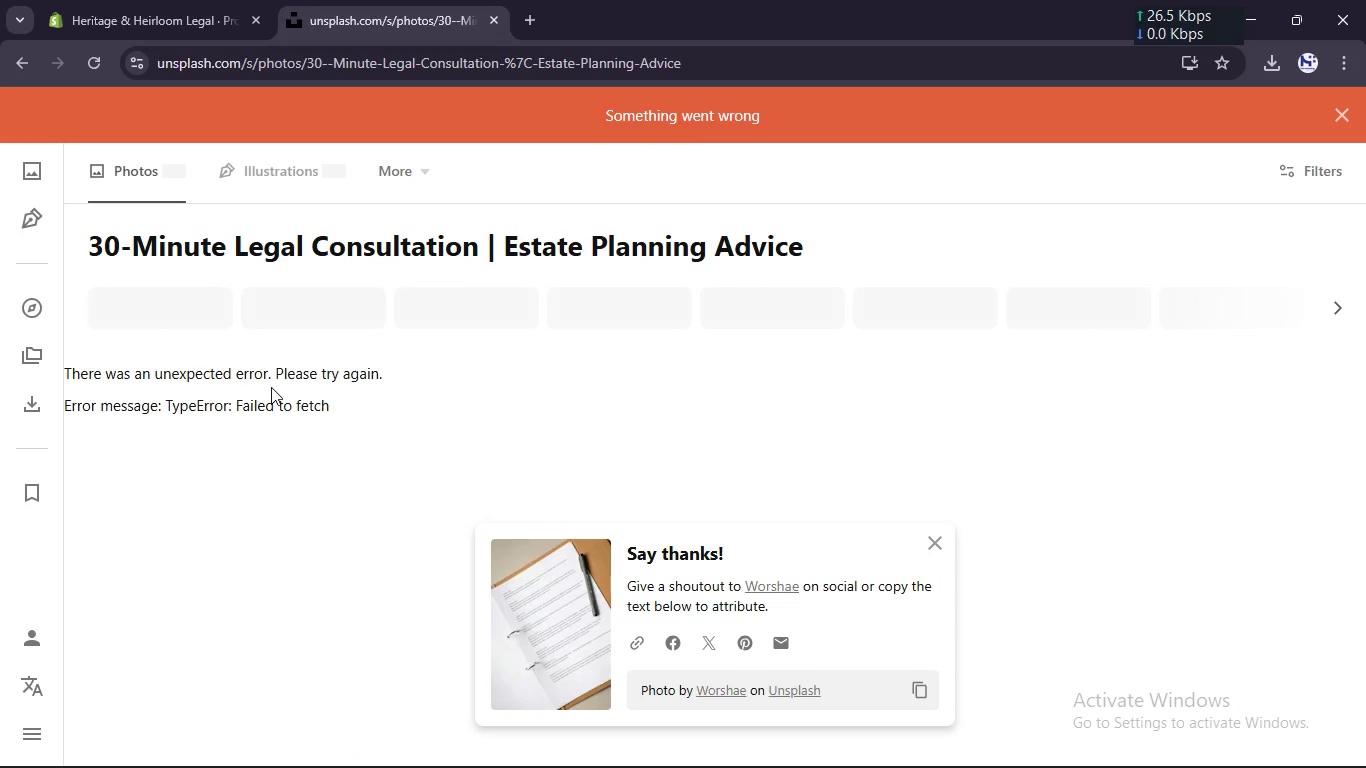 
left_click([161, 0])
 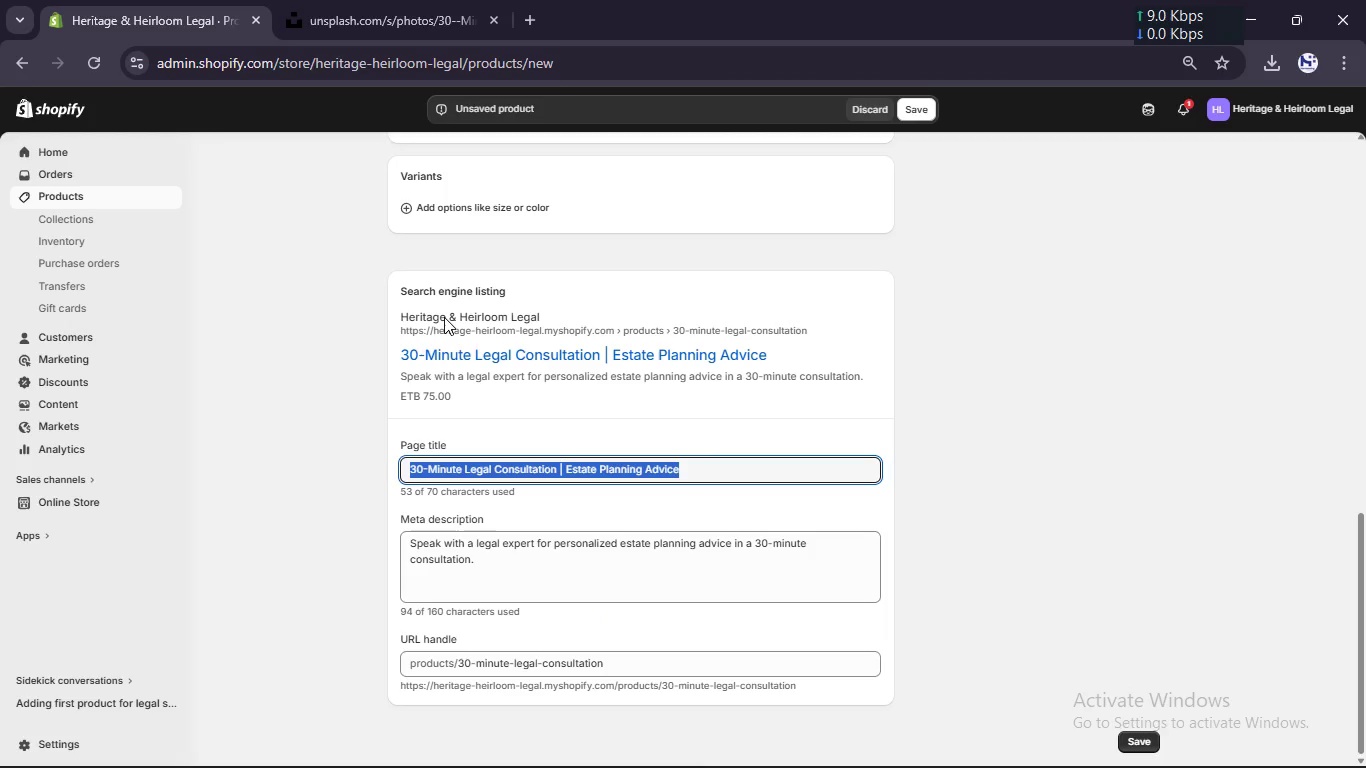 
scroll: coordinate [271, 387], scroll_direction: up, amount: 1.0
 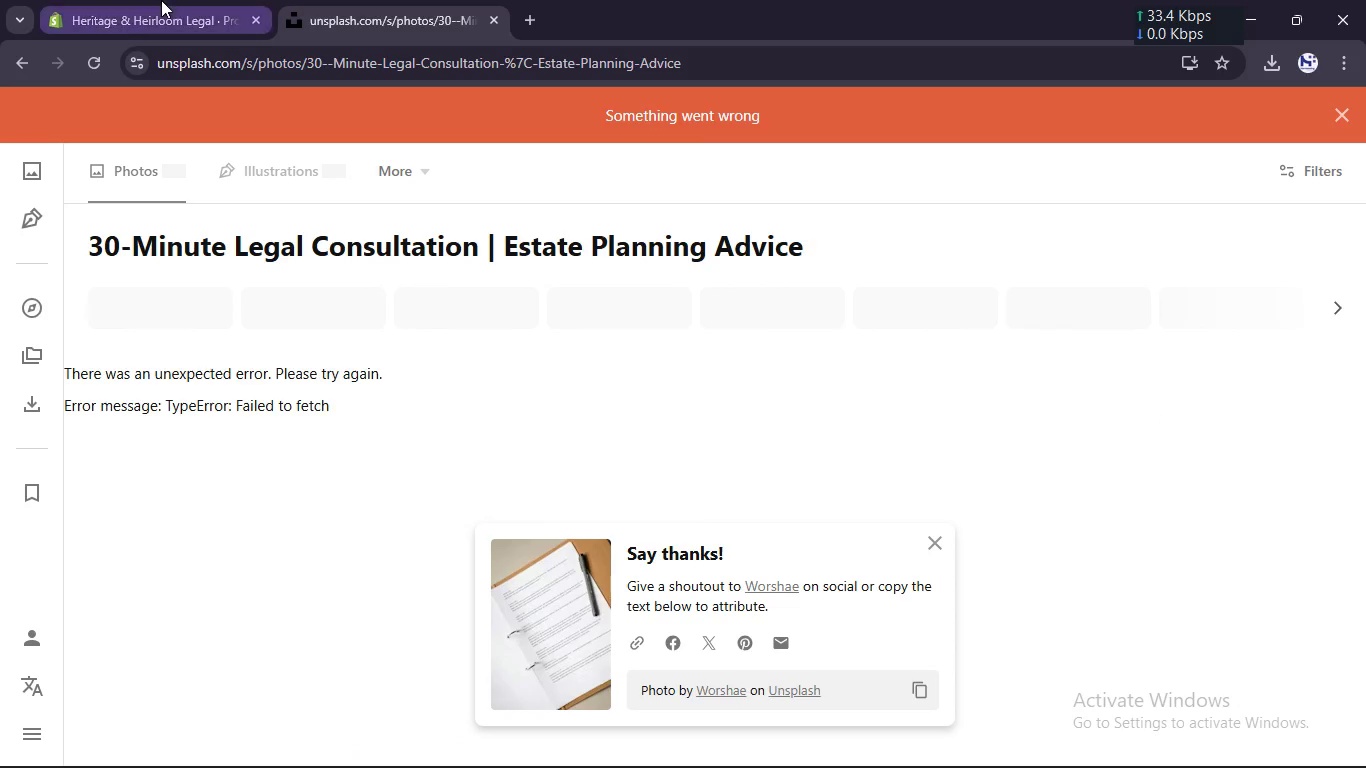 
scroll: coordinate [444, 317], scroll_direction: down, amount: 3.0
 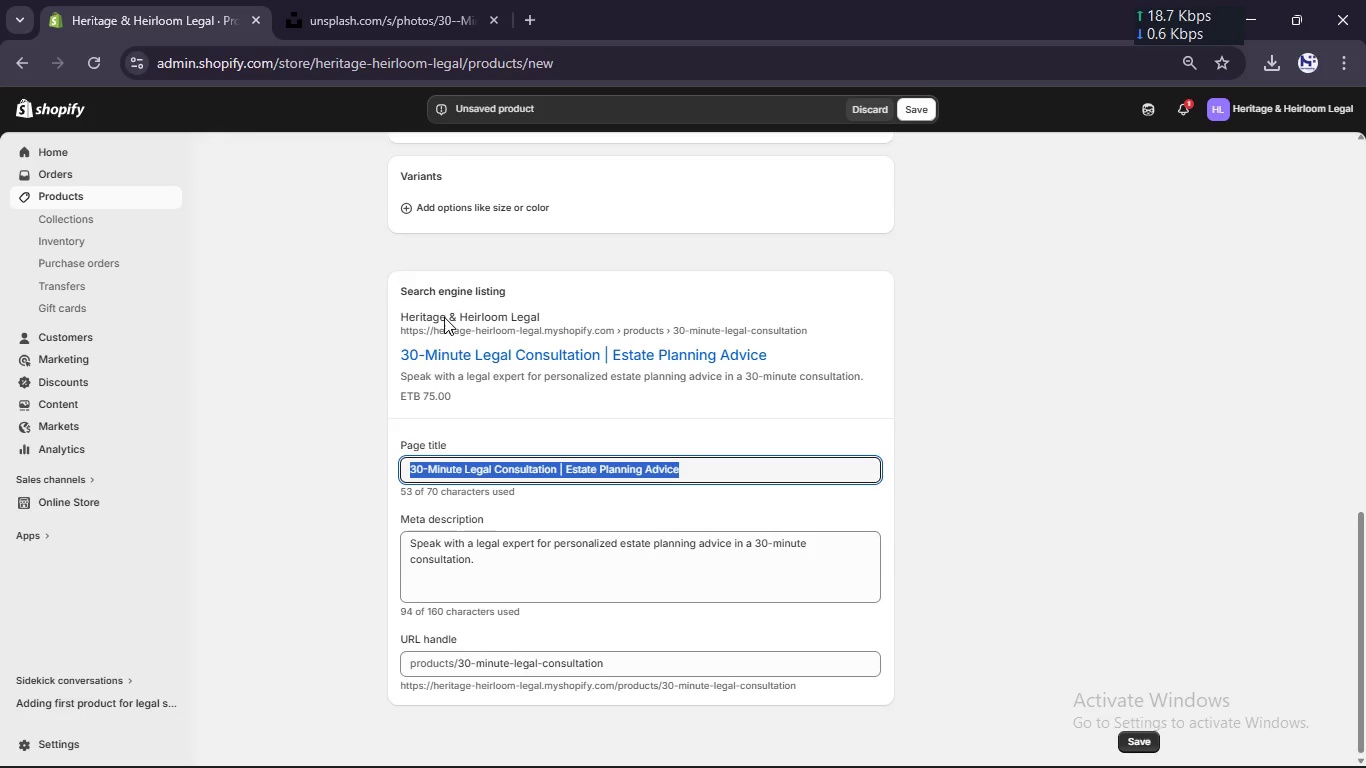 
scroll: coordinate [480, 358], scroll_direction: up, amount: 3.0
 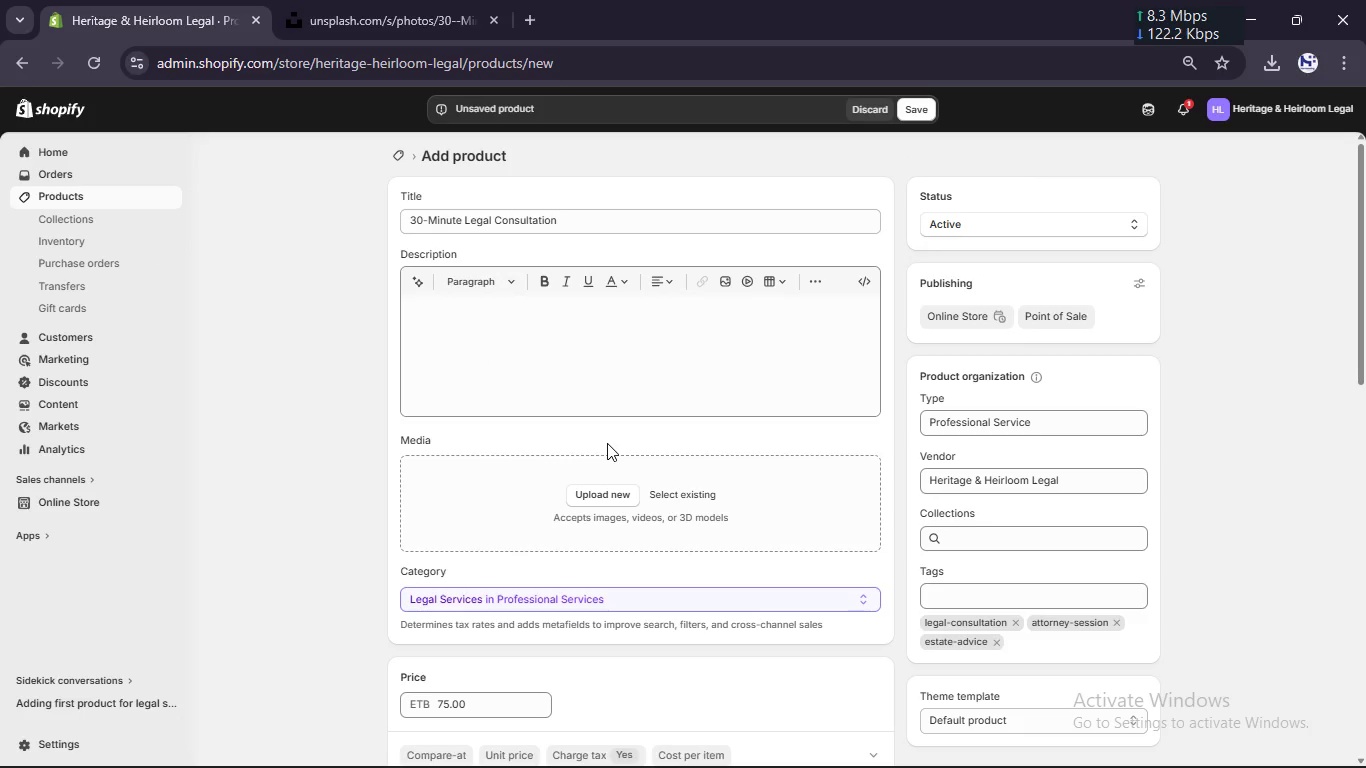 
left_click([586, 389])
 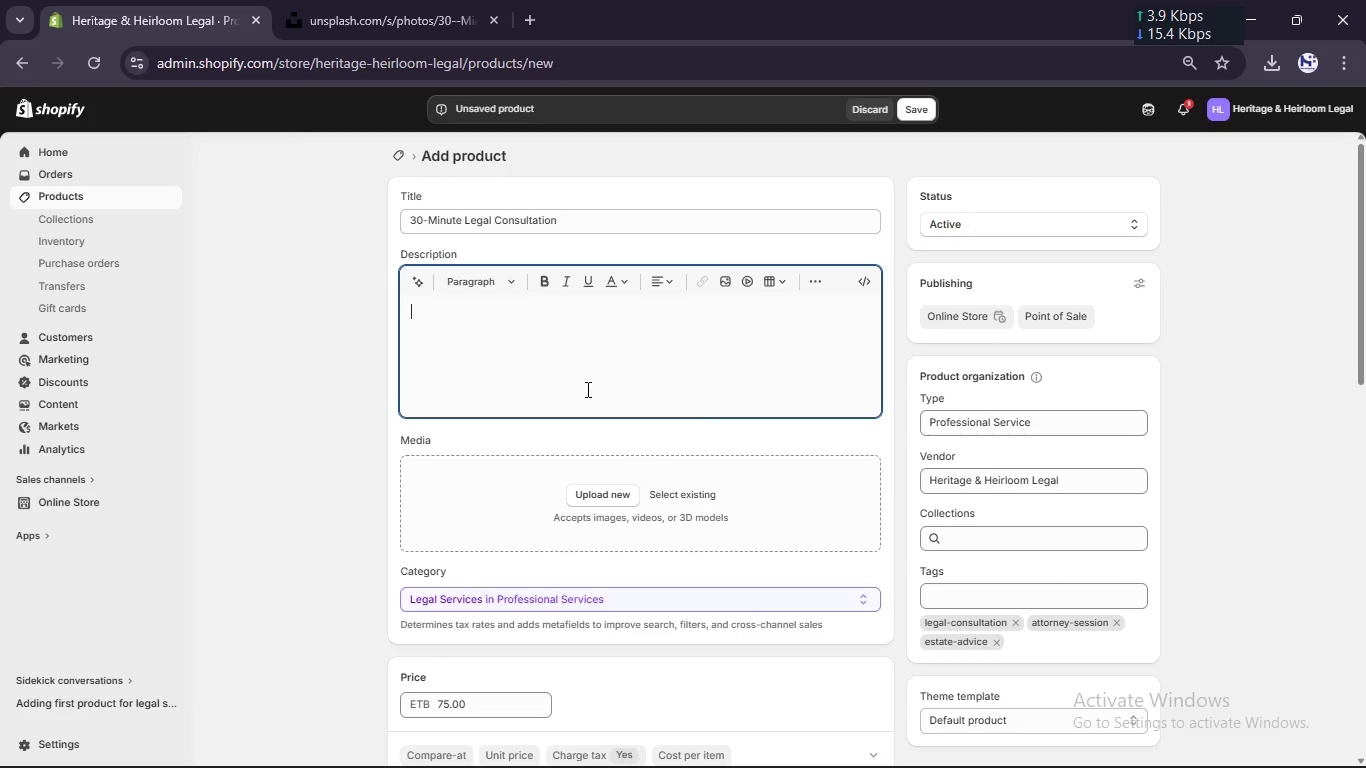 
type(A 30-minute consultation session with a legall)
key(Backspace)
type( profed)
key(Backspace)
type(ssional to dic)
key(Backspace)
type(scuss estate planning stratege)
key(Backspace)
type(ies )
key(Backspace)
type(, document structure, and personalized recommenday)
key(Backspace)
type(tions.)
 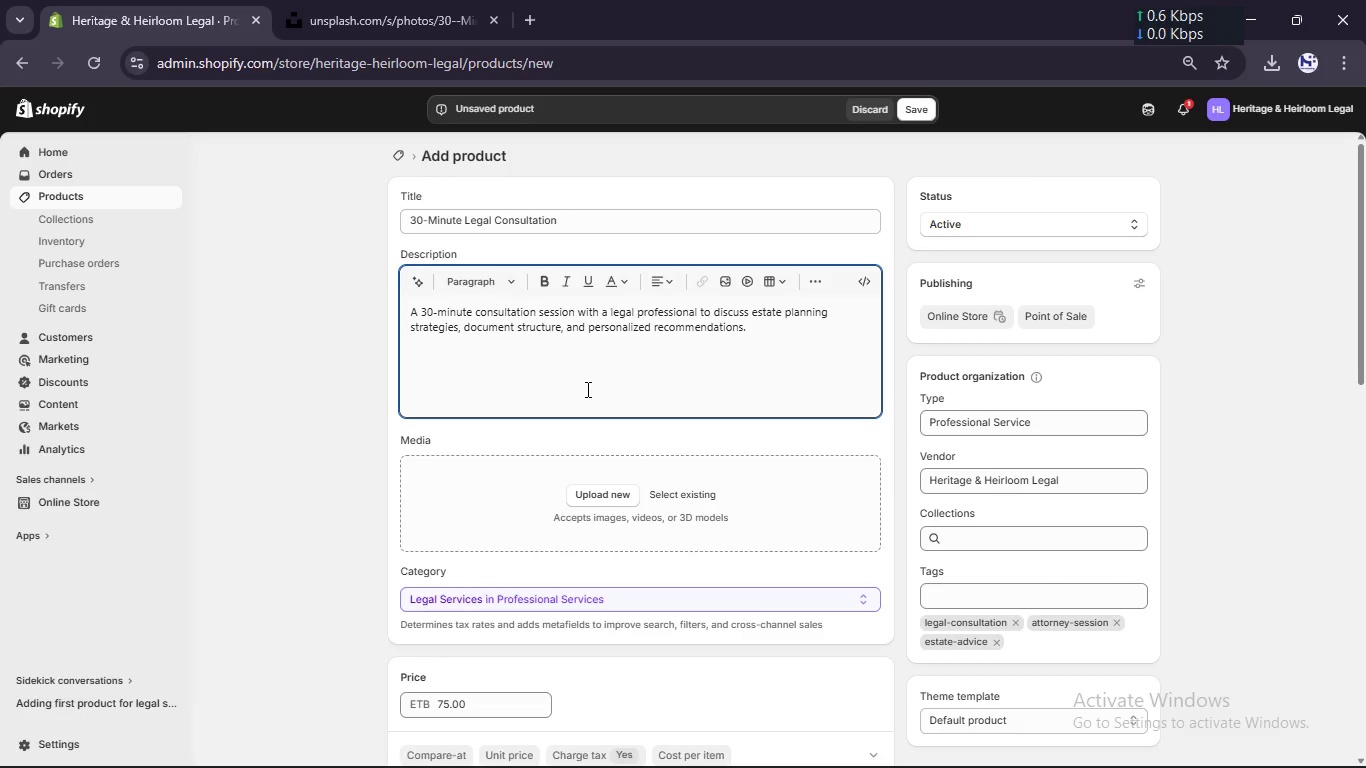 
scroll: coordinate [586, 389], scroll_direction: none, amount: 0.0
 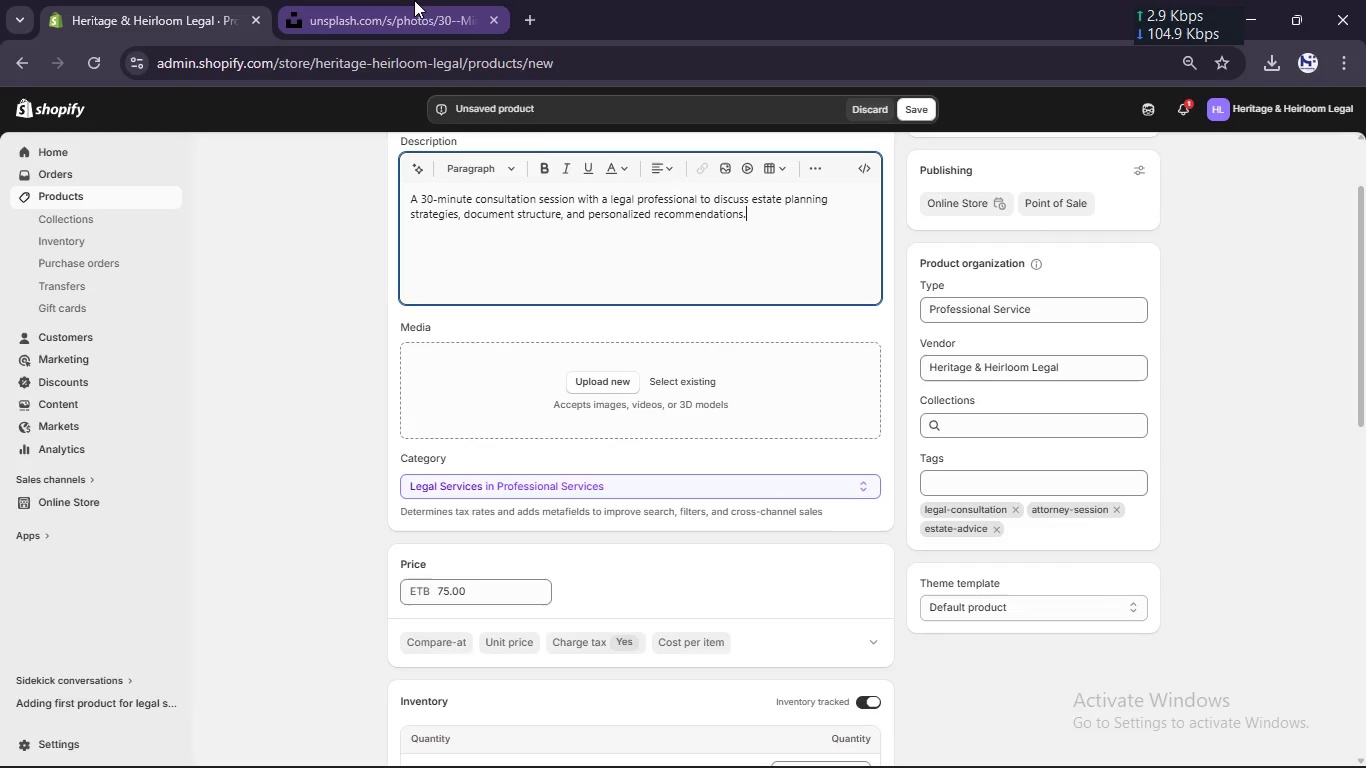 
left_click([409, 0])
 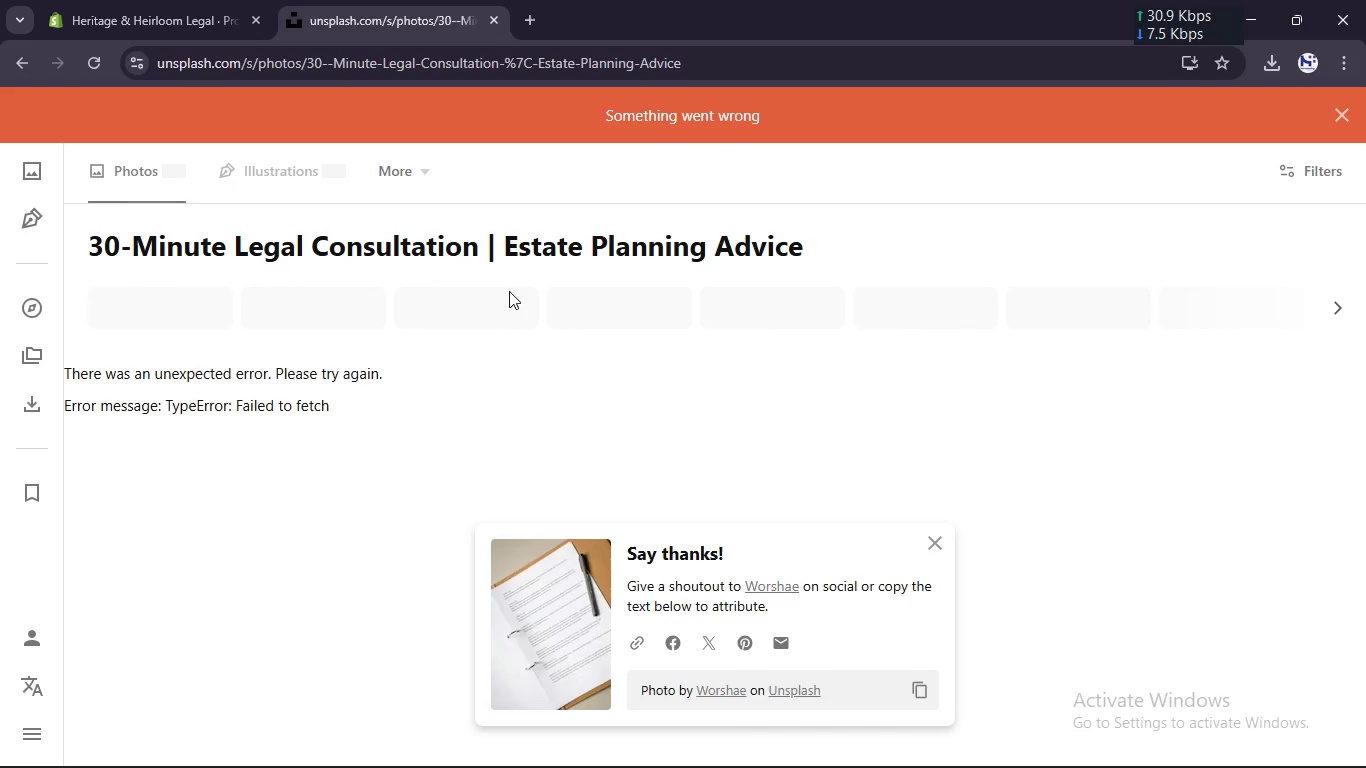 
scroll: coordinate [509, 291], scroll_direction: down, amount: 9.0
 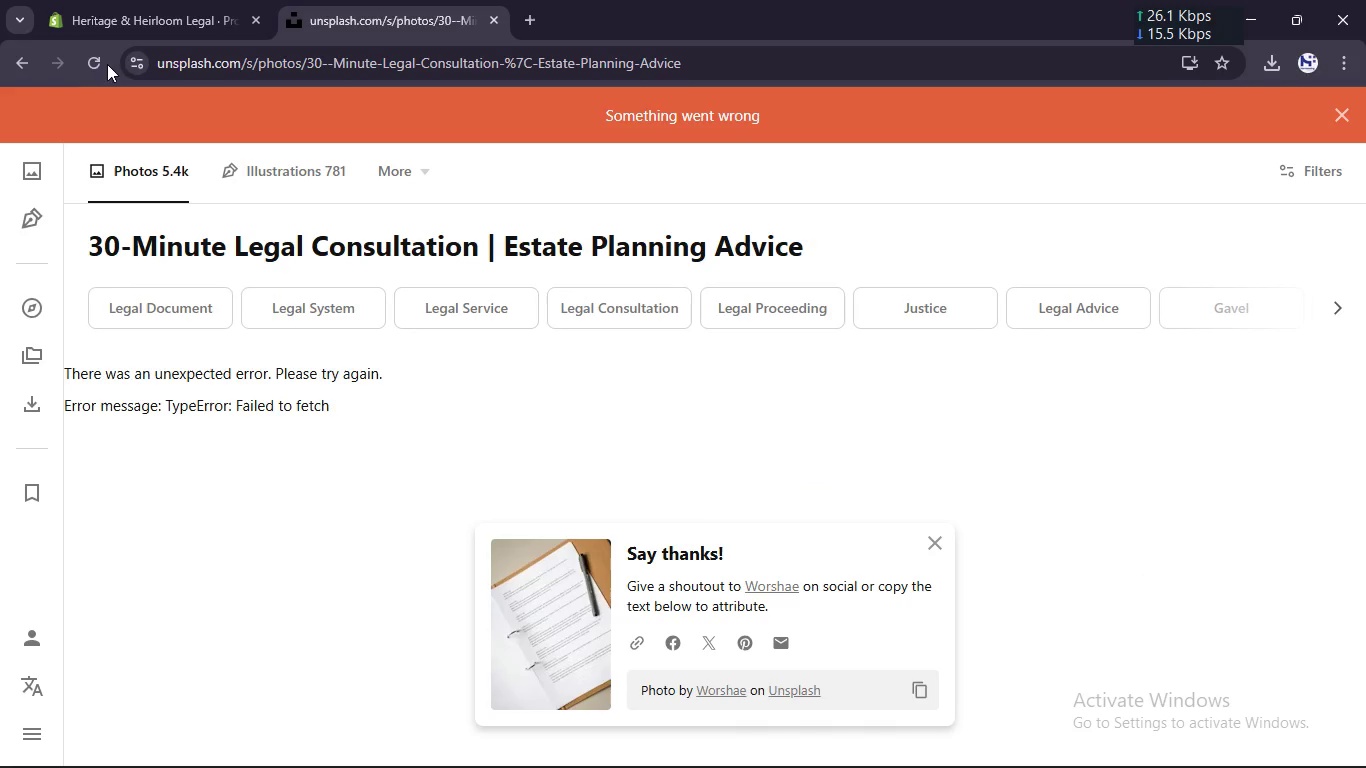 
left_click([95, 68])
 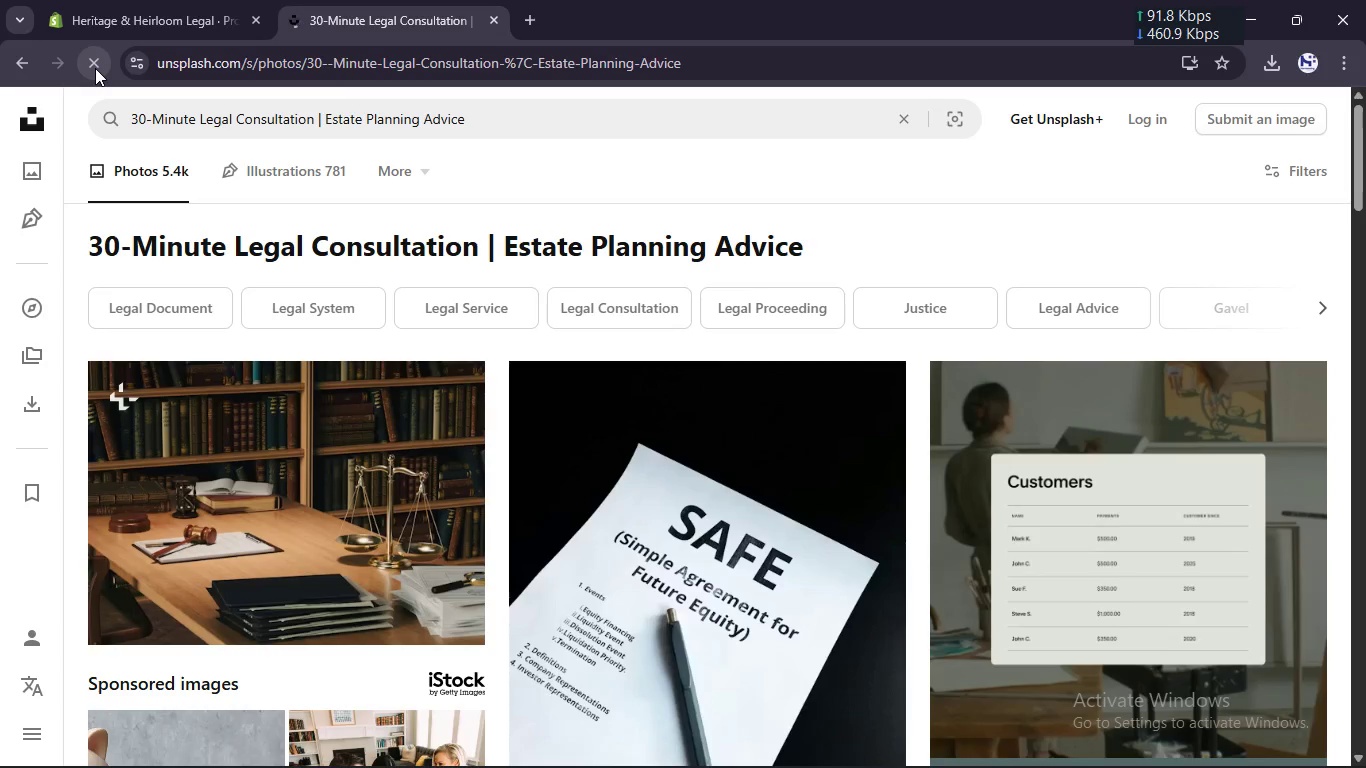 
wait(12.94)
 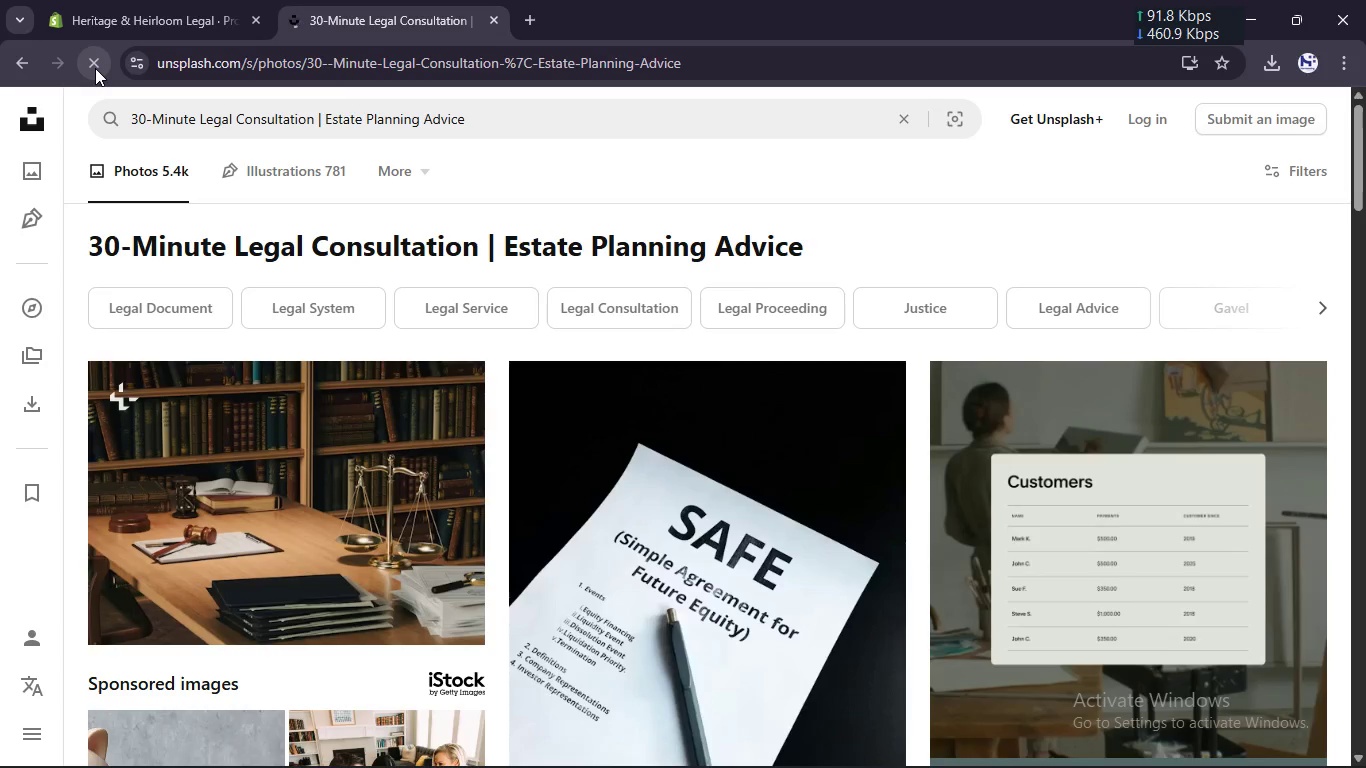 
scroll: coordinate [388, 314], scroll_direction: down, amount: 4.0
 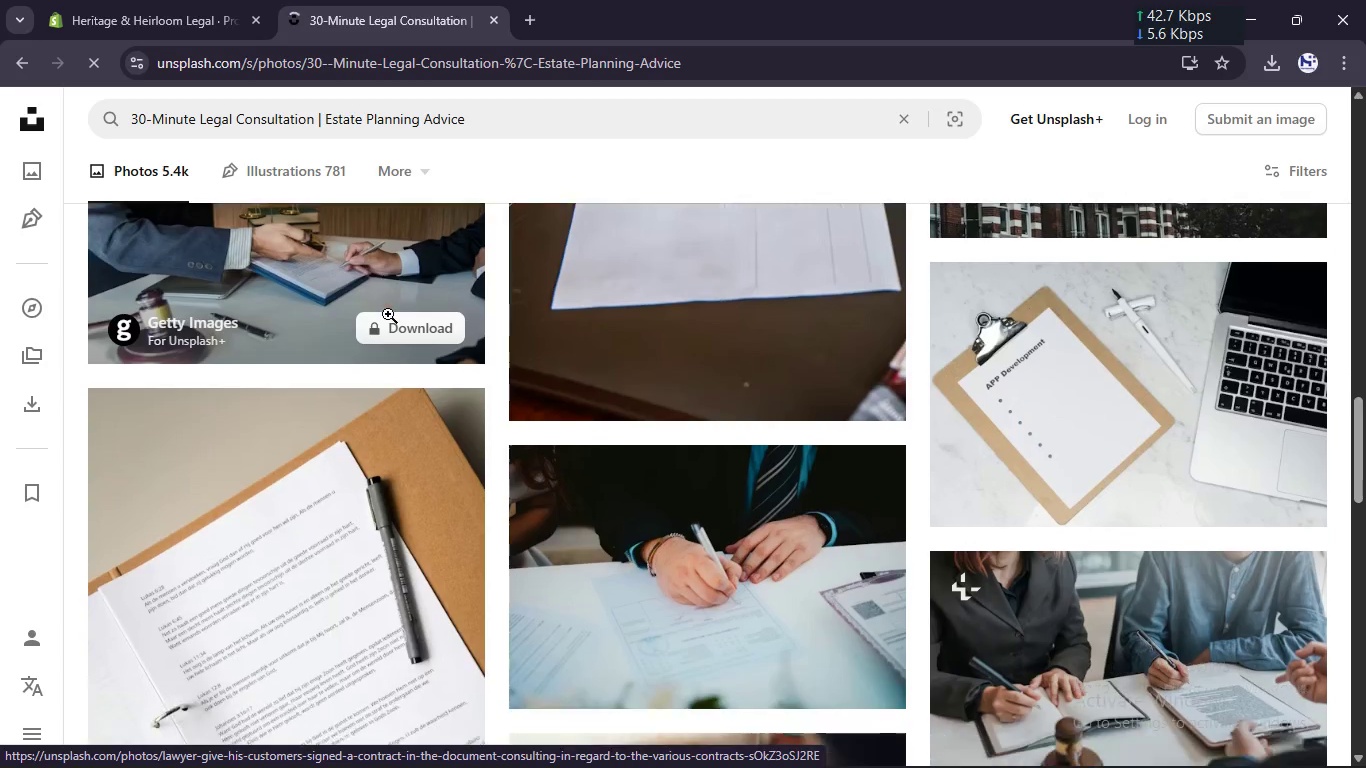 
left_click([865, 374])
 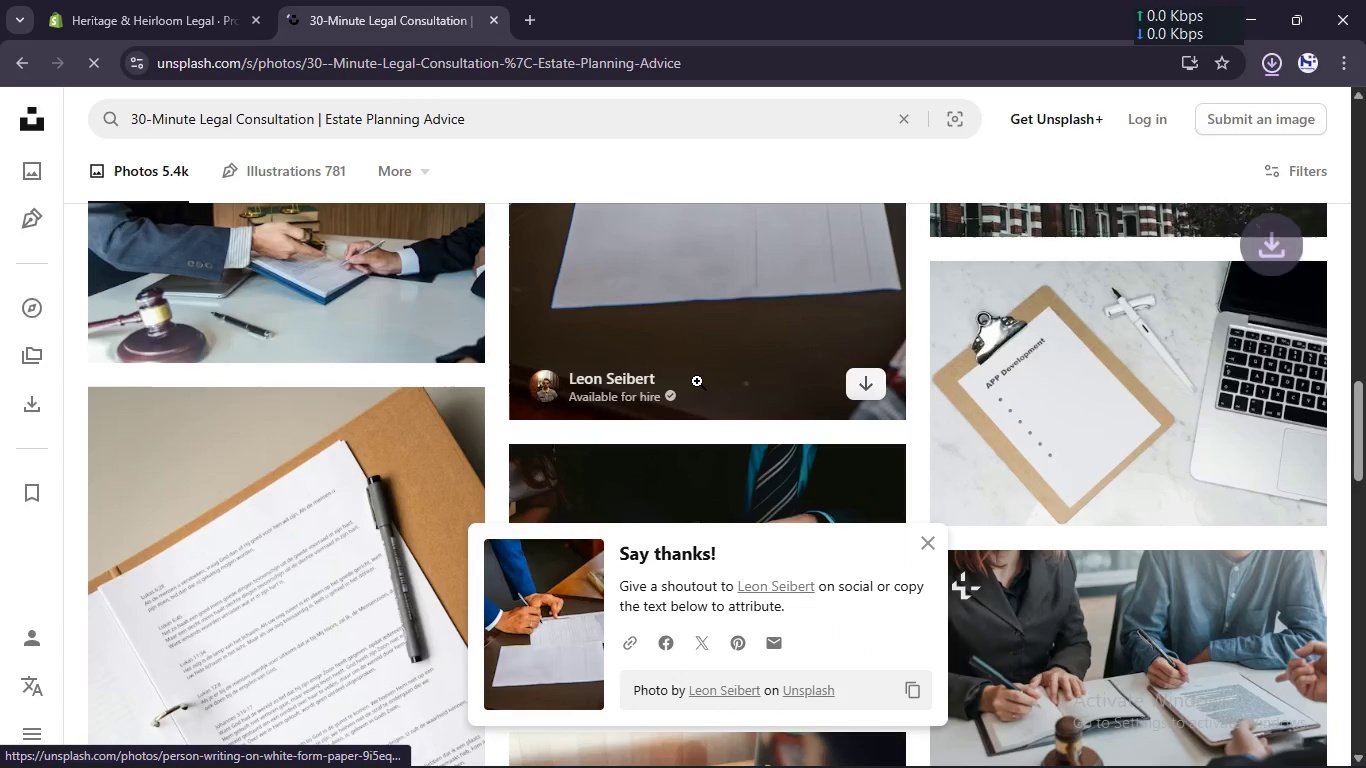 
scroll: coordinate [697, 381], scroll_direction: up, amount: 2.0
 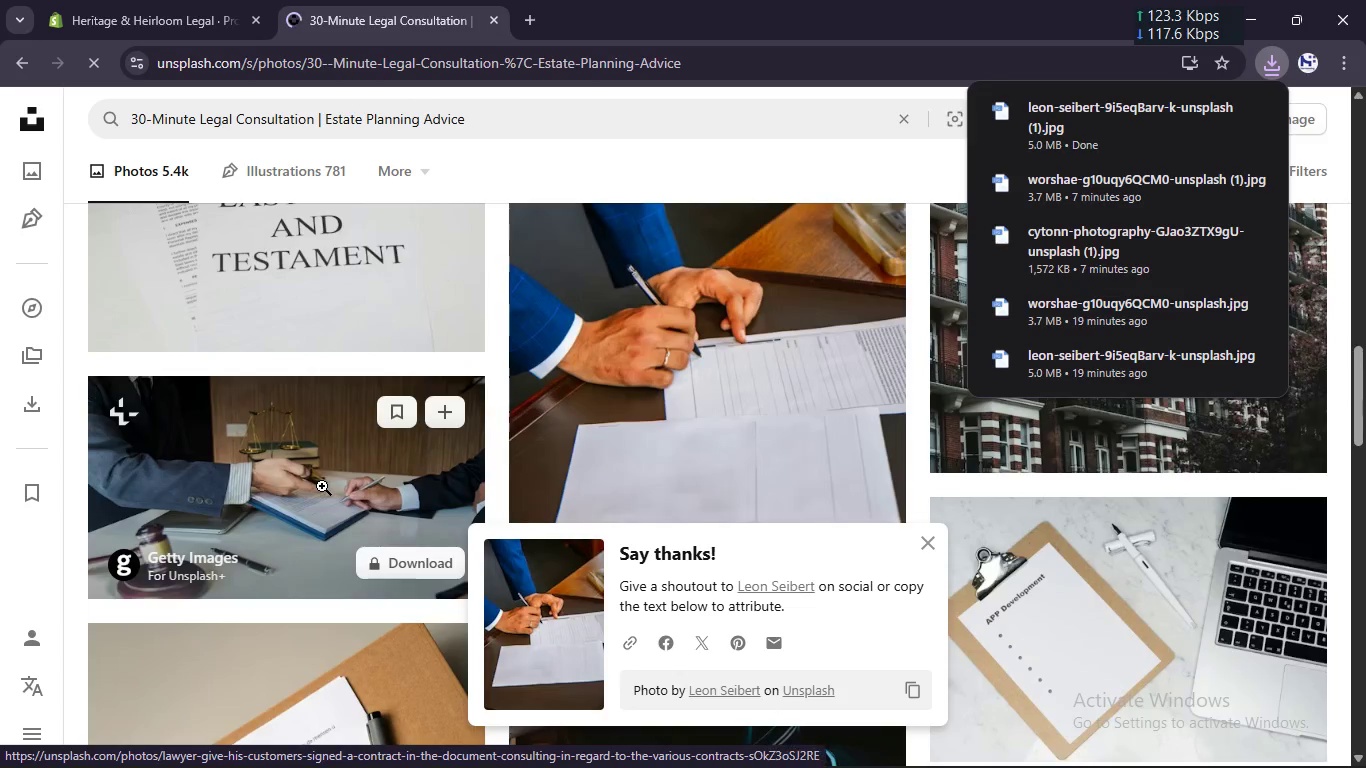 
scroll: coordinate [322, 486], scroll_direction: down, amount: 3.0
 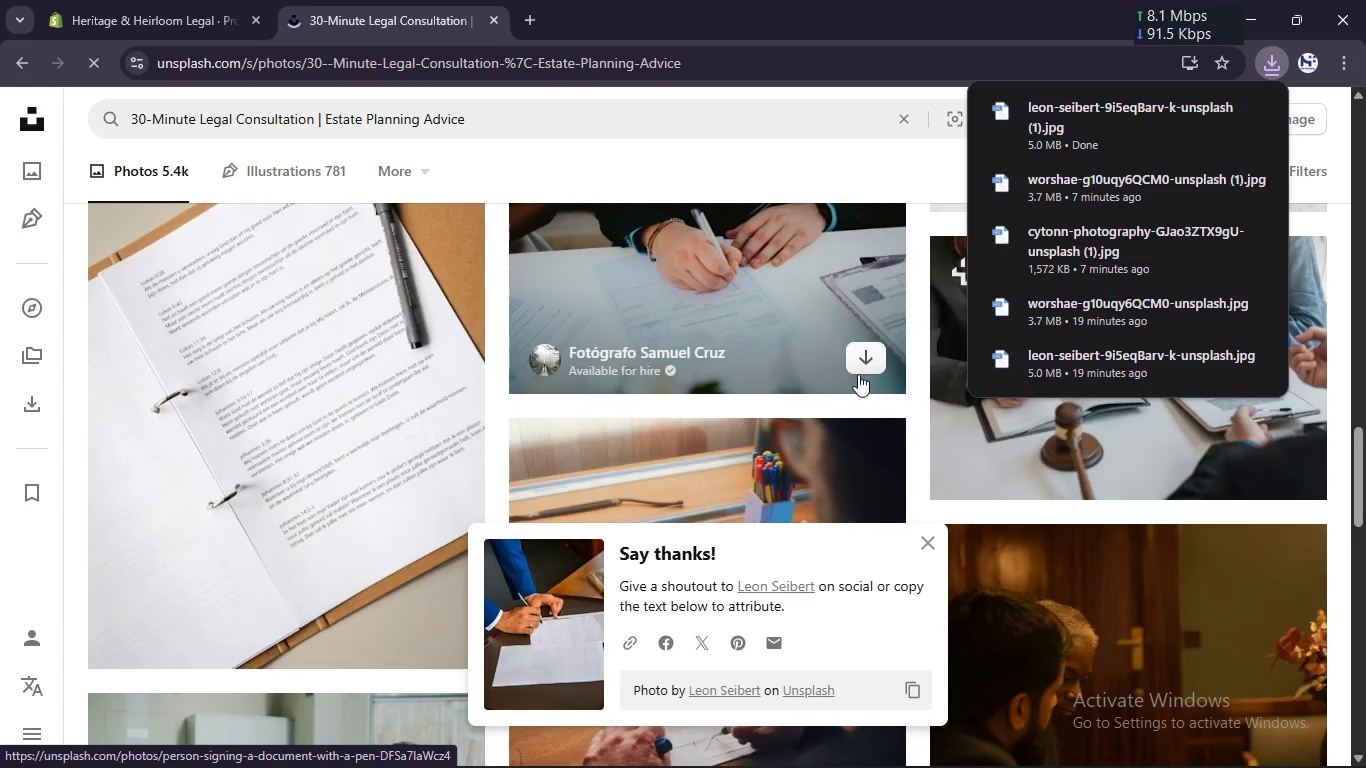 
left_click([866, 360])
 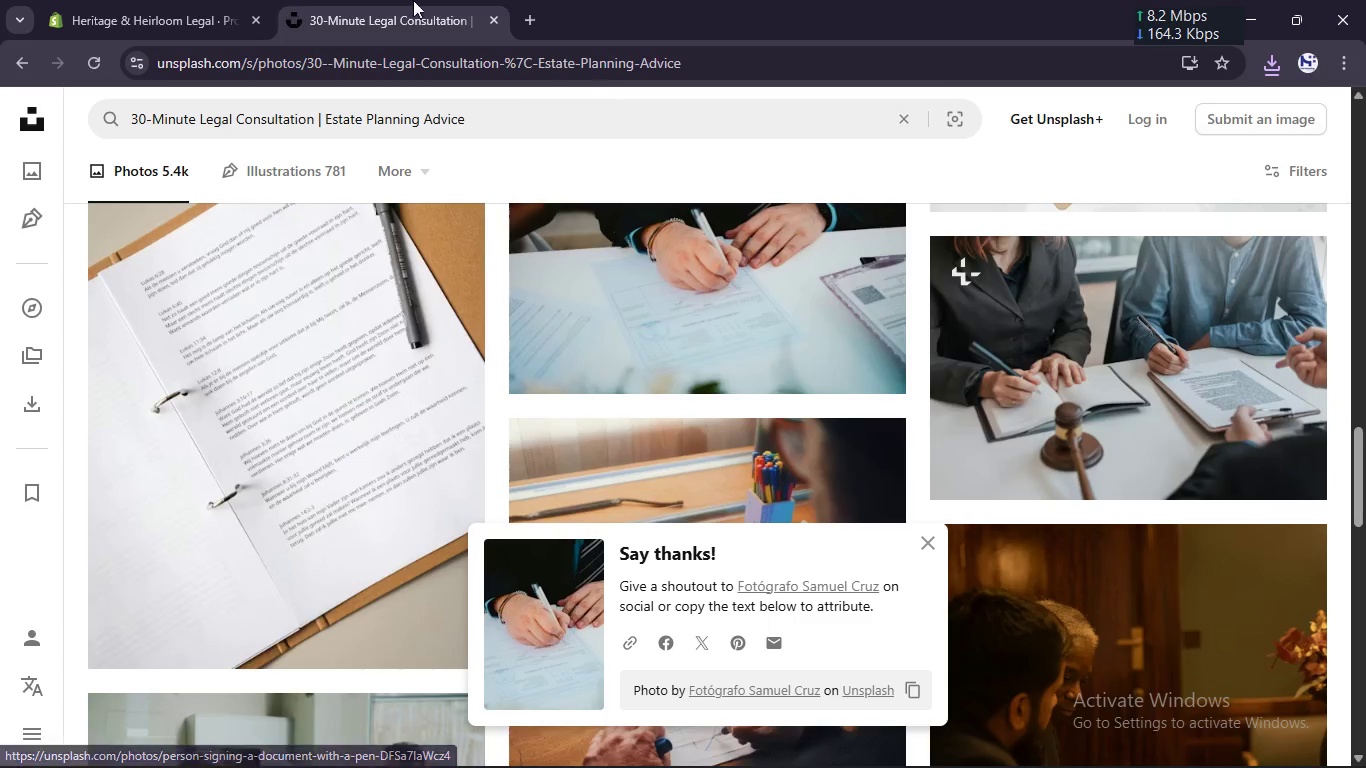 
left_click([155, 0])
 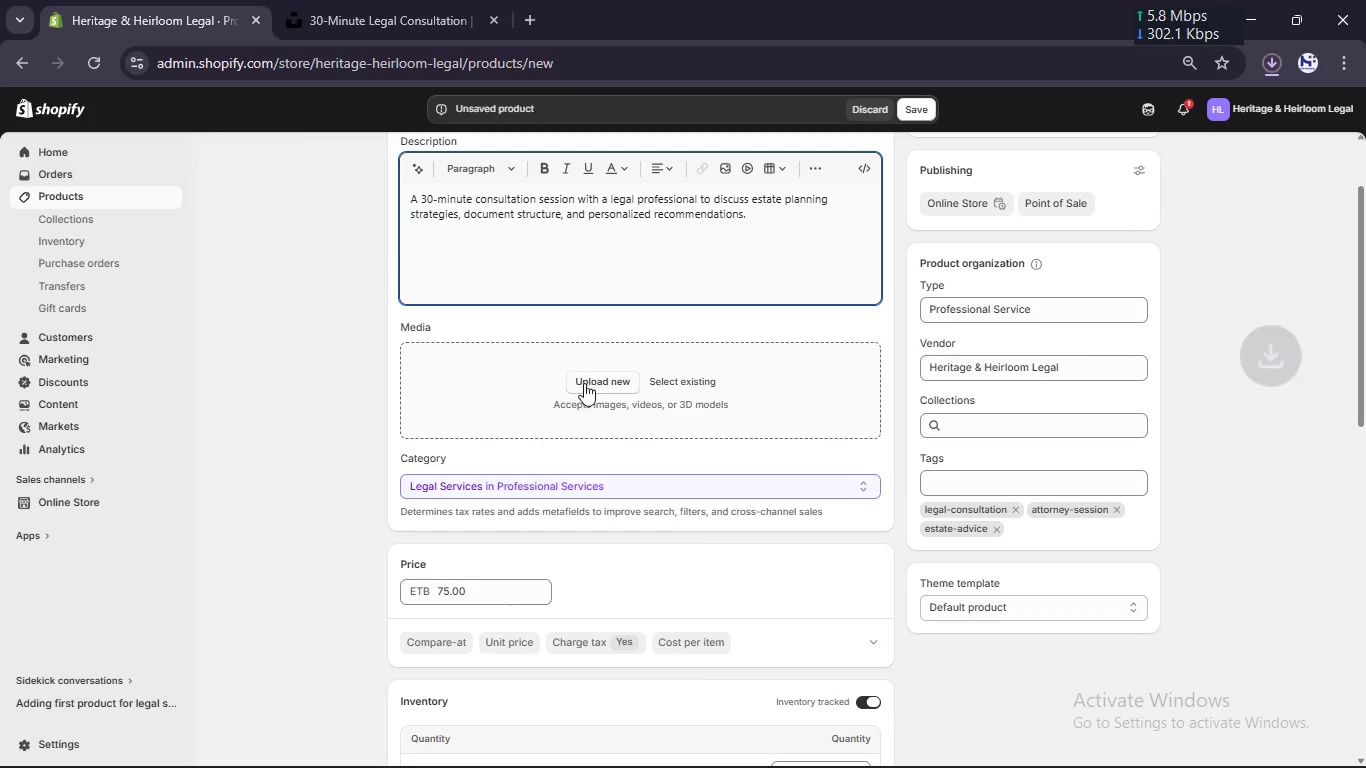 
left_click([588, 386])
 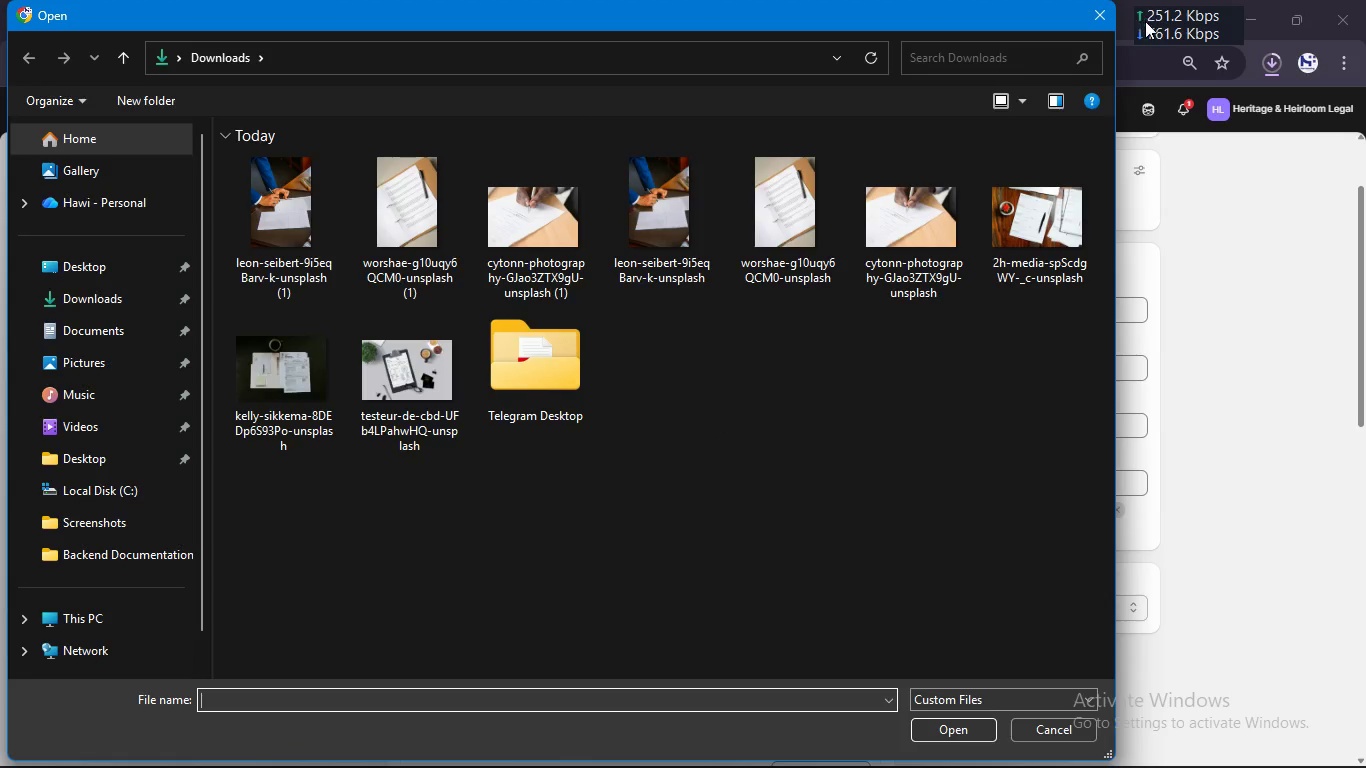 
wait(6.64)
 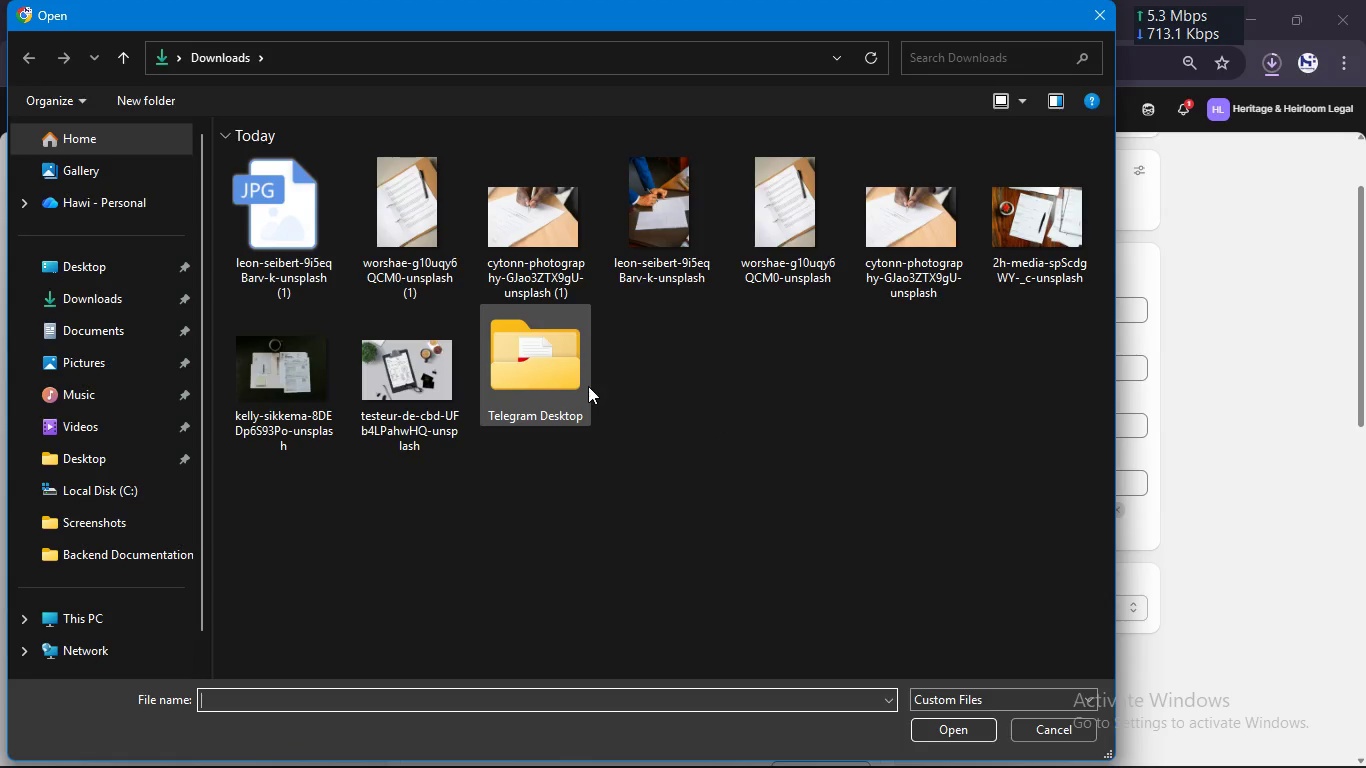 
left_click([1107, 17])
 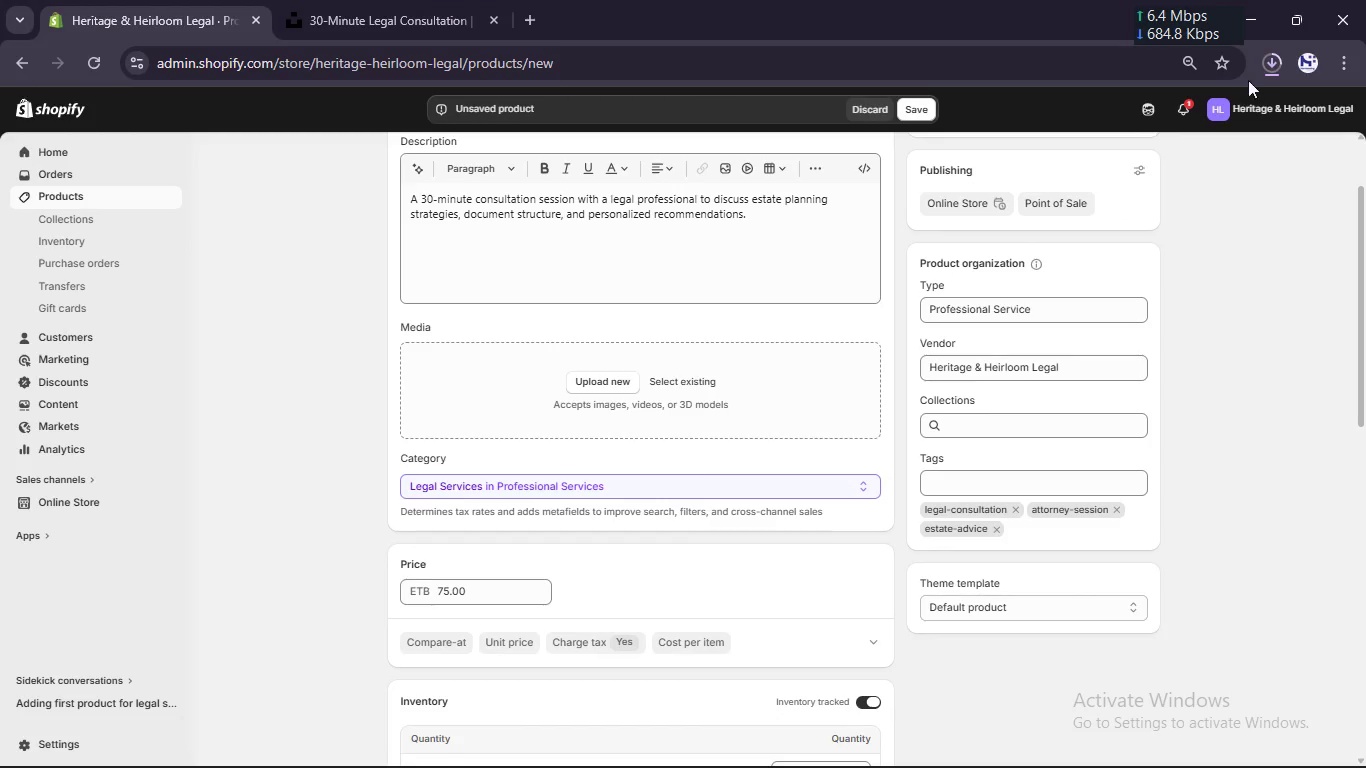 
left_click([1267, 73])
 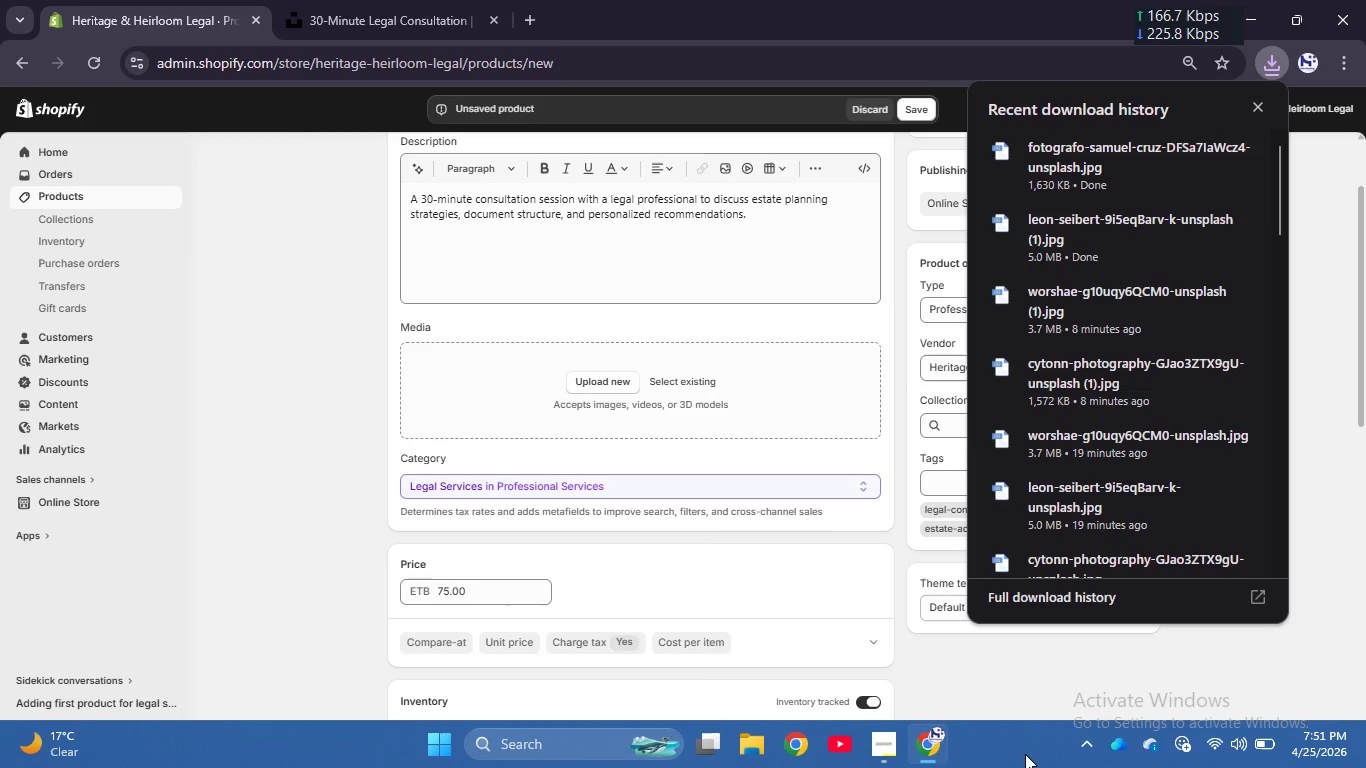 
wait(25.53)
 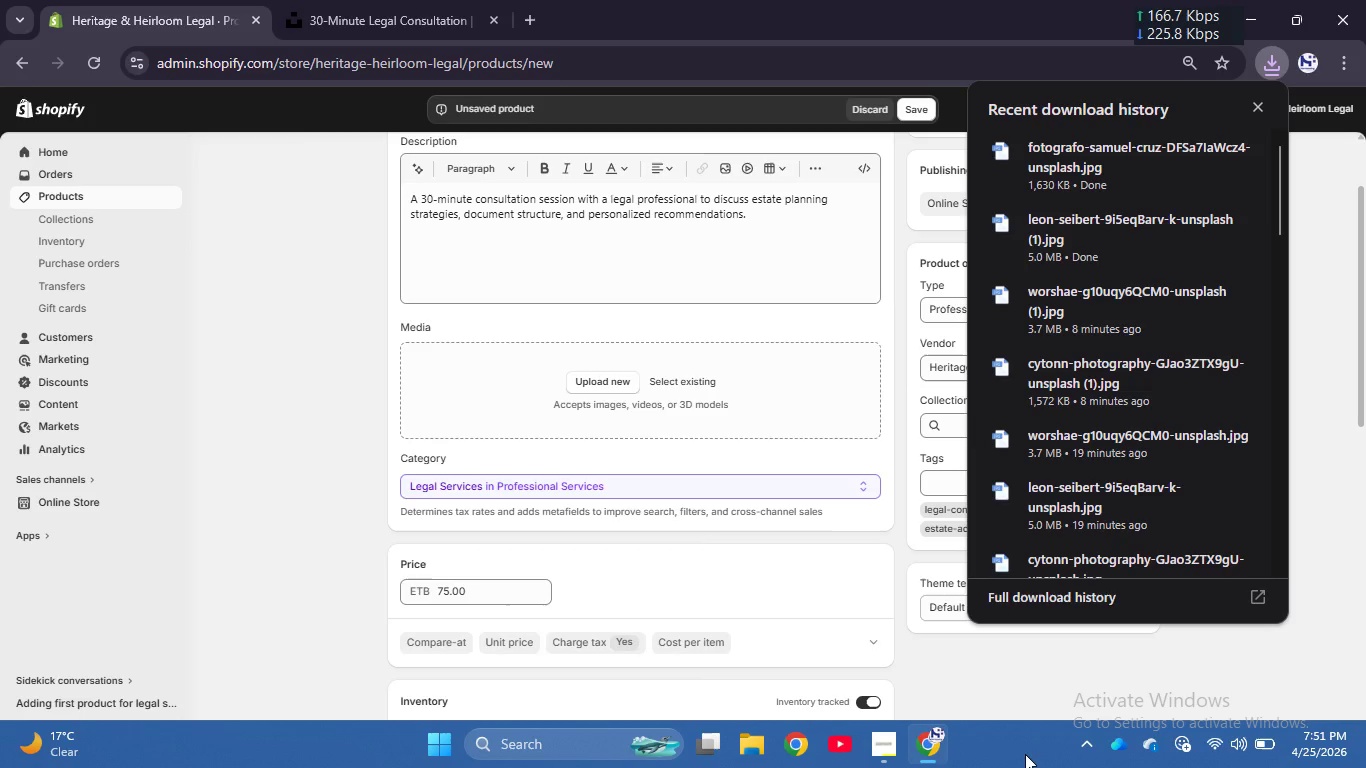 
left_click([608, 390])
 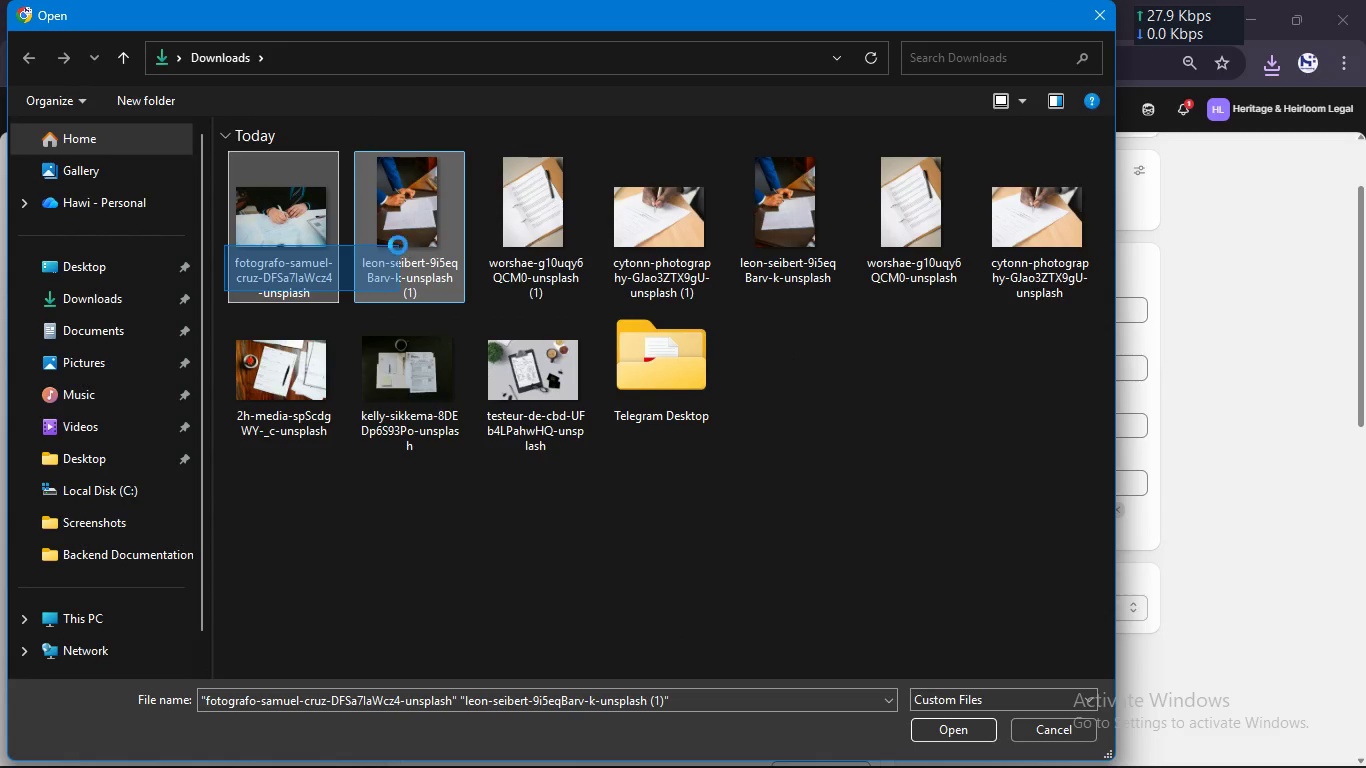 
wait(5.53)
 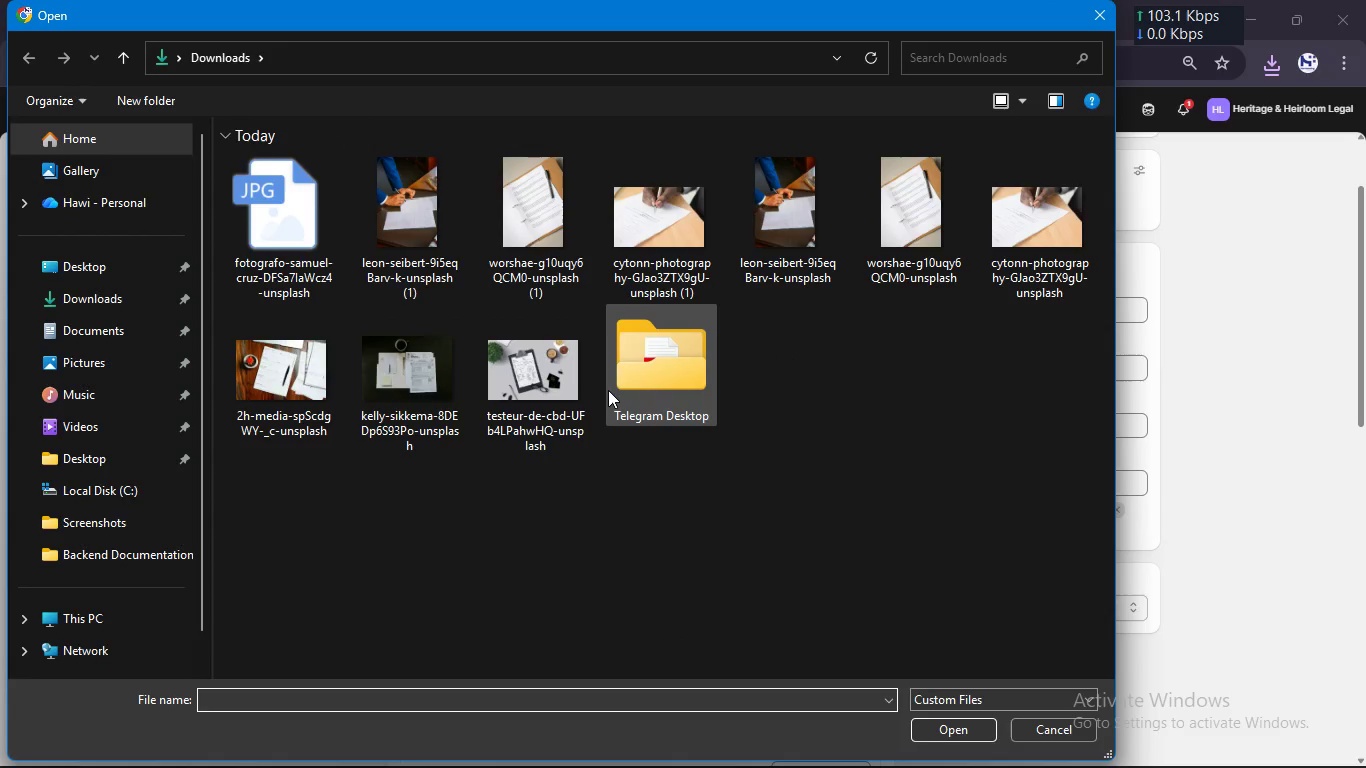 
left_click([935, 733])
 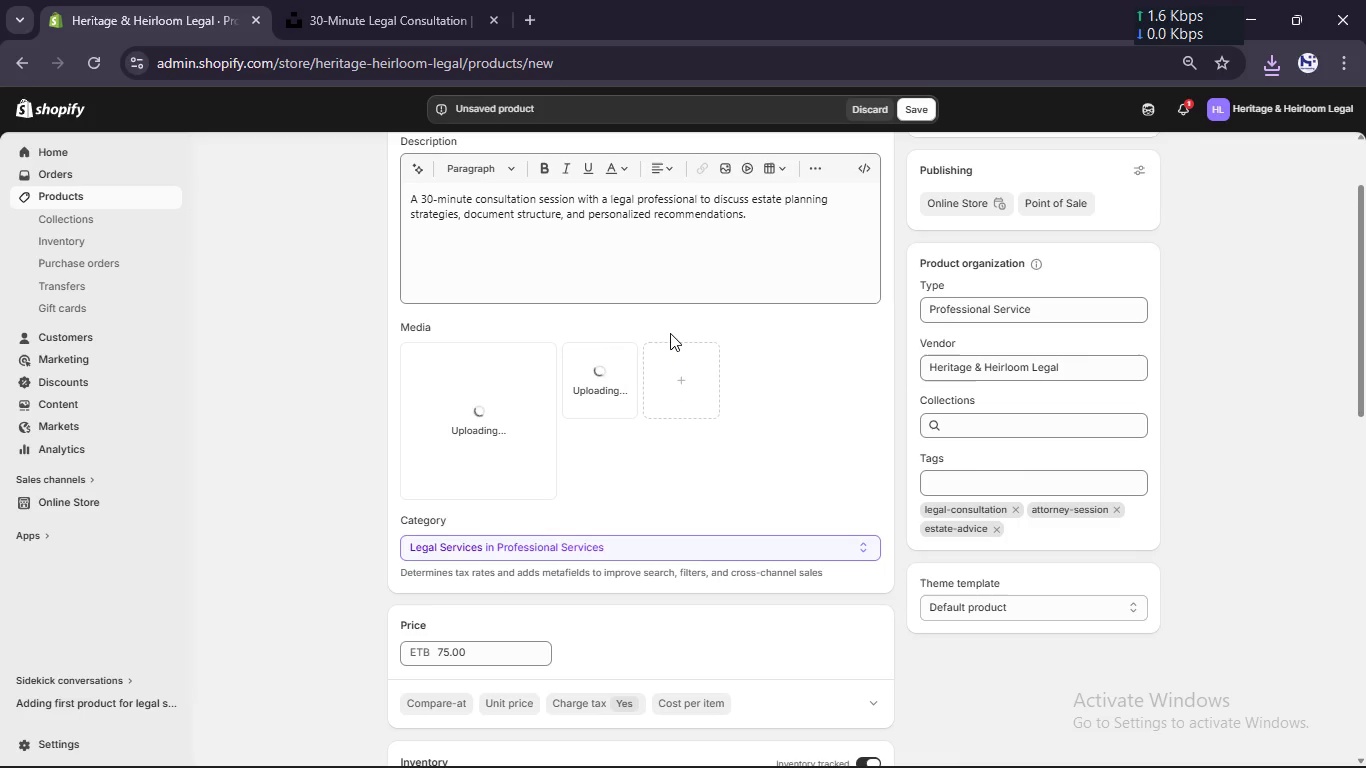 
wait(17.83)
 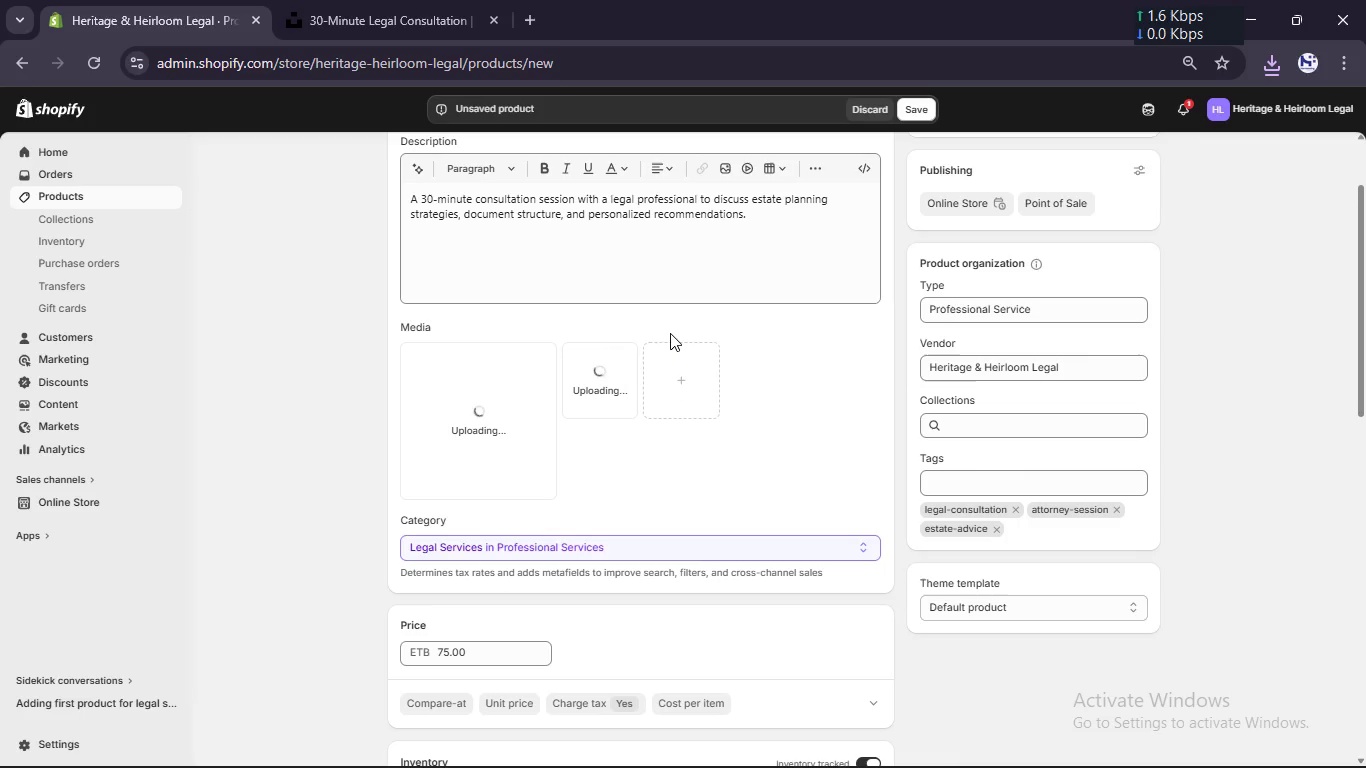 
scroll: coordinate [670, 333], scroll_direction: down, amount: 17.0
 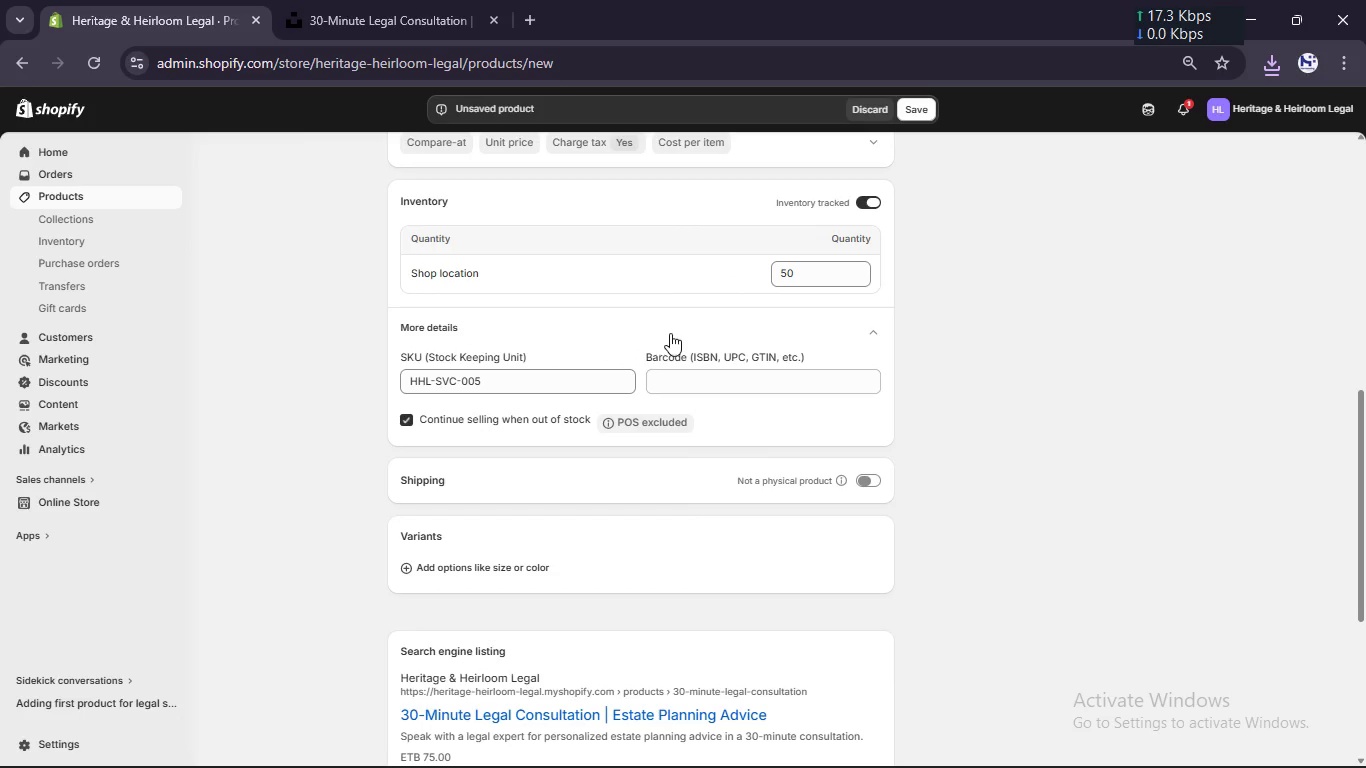 
scroll: coordinate [670, 333], scroll_direction: up, amount: 6.0
 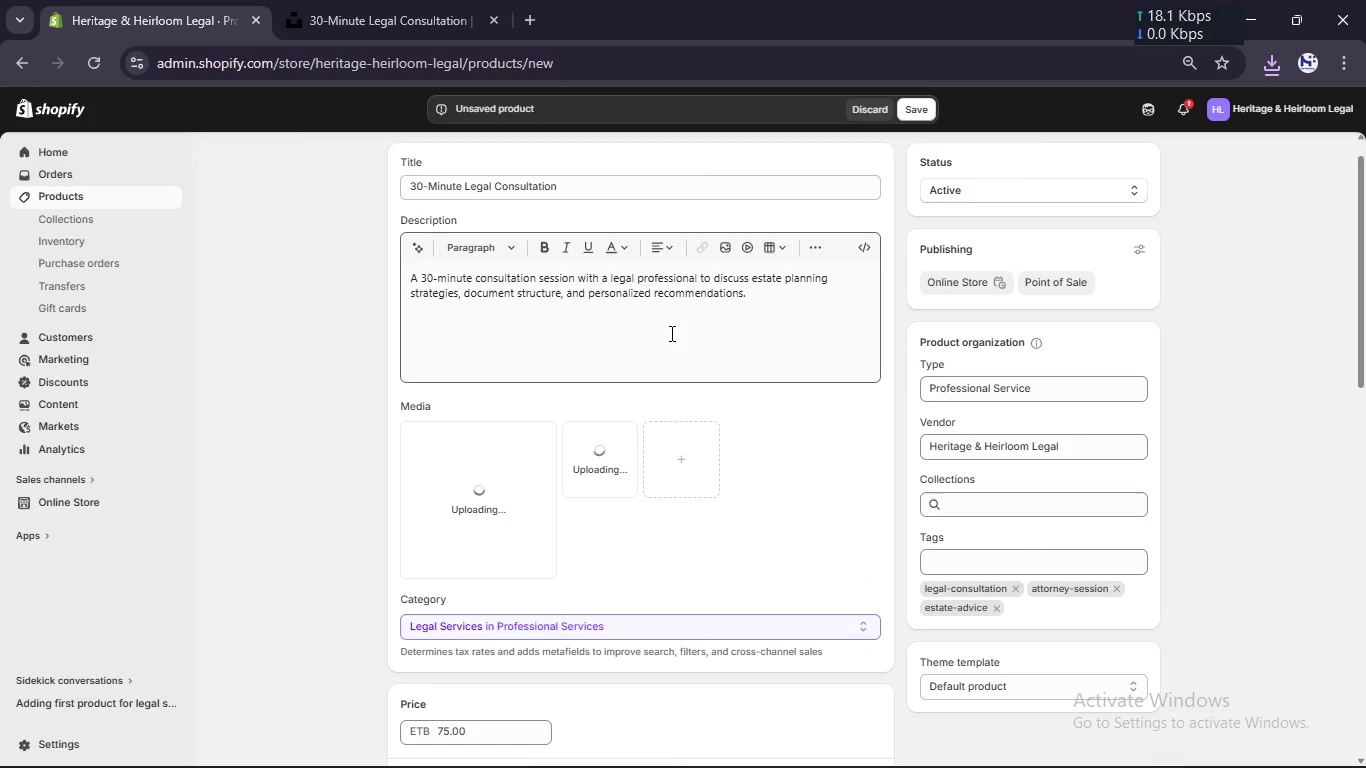 
scroll: coordinate [670, 333], scroll_direction: none, amount: 0.0
 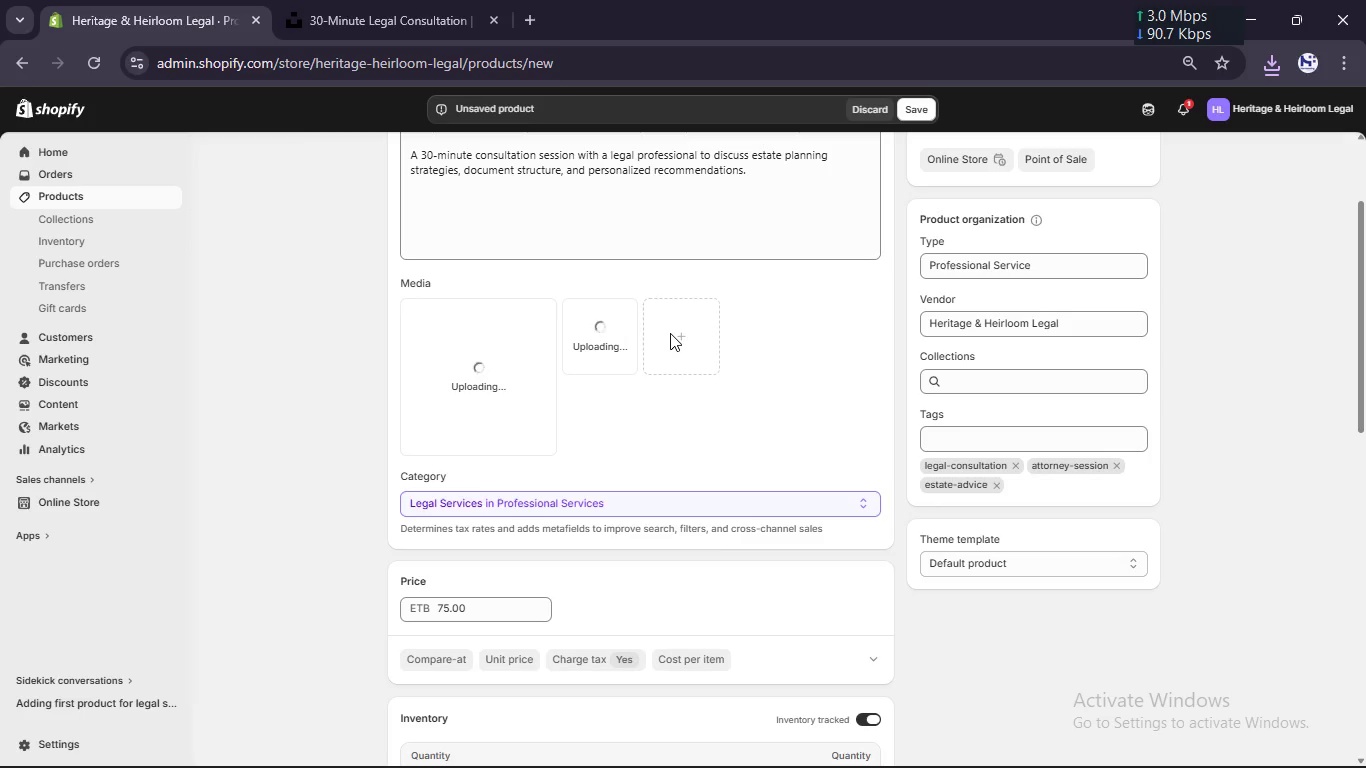 
wait(23.37)
 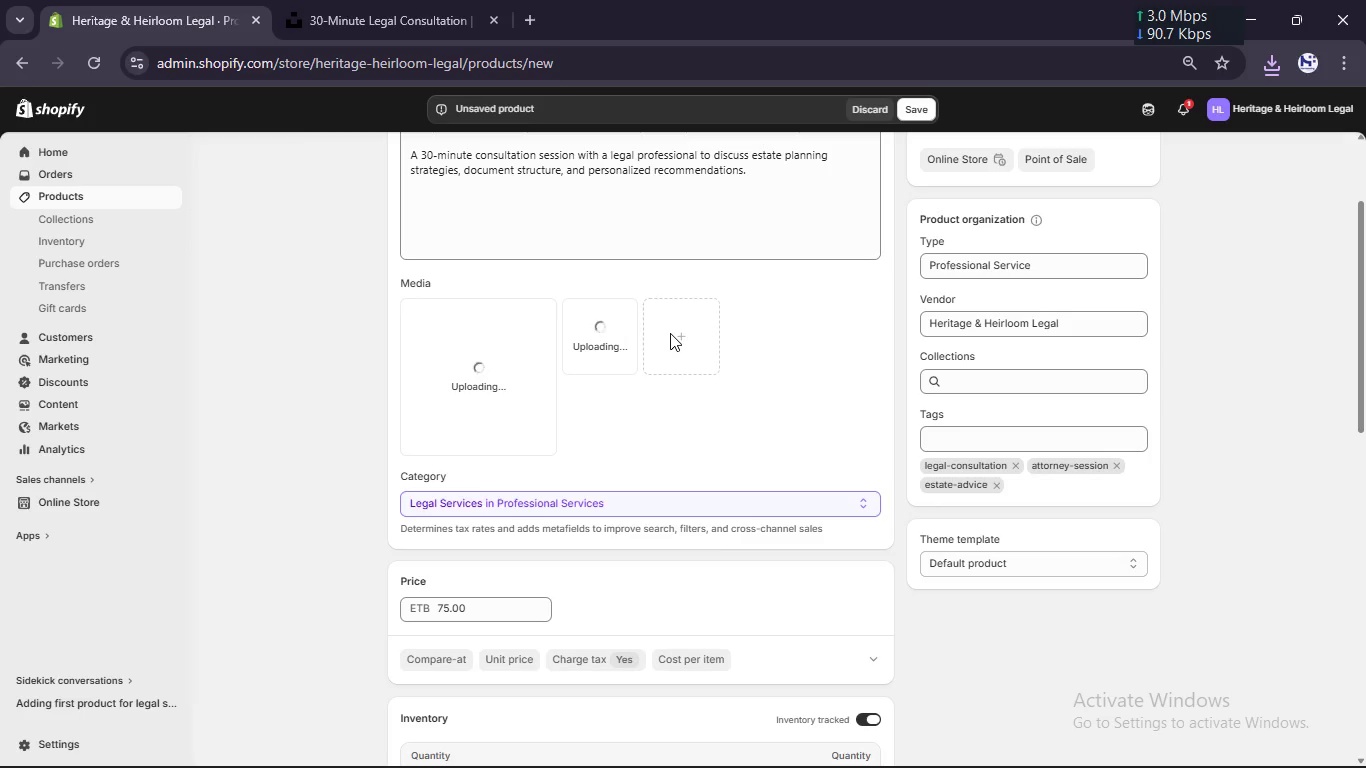 
scroll: coordinate [670, 333], scroll_direction: down, amount: 7.0
 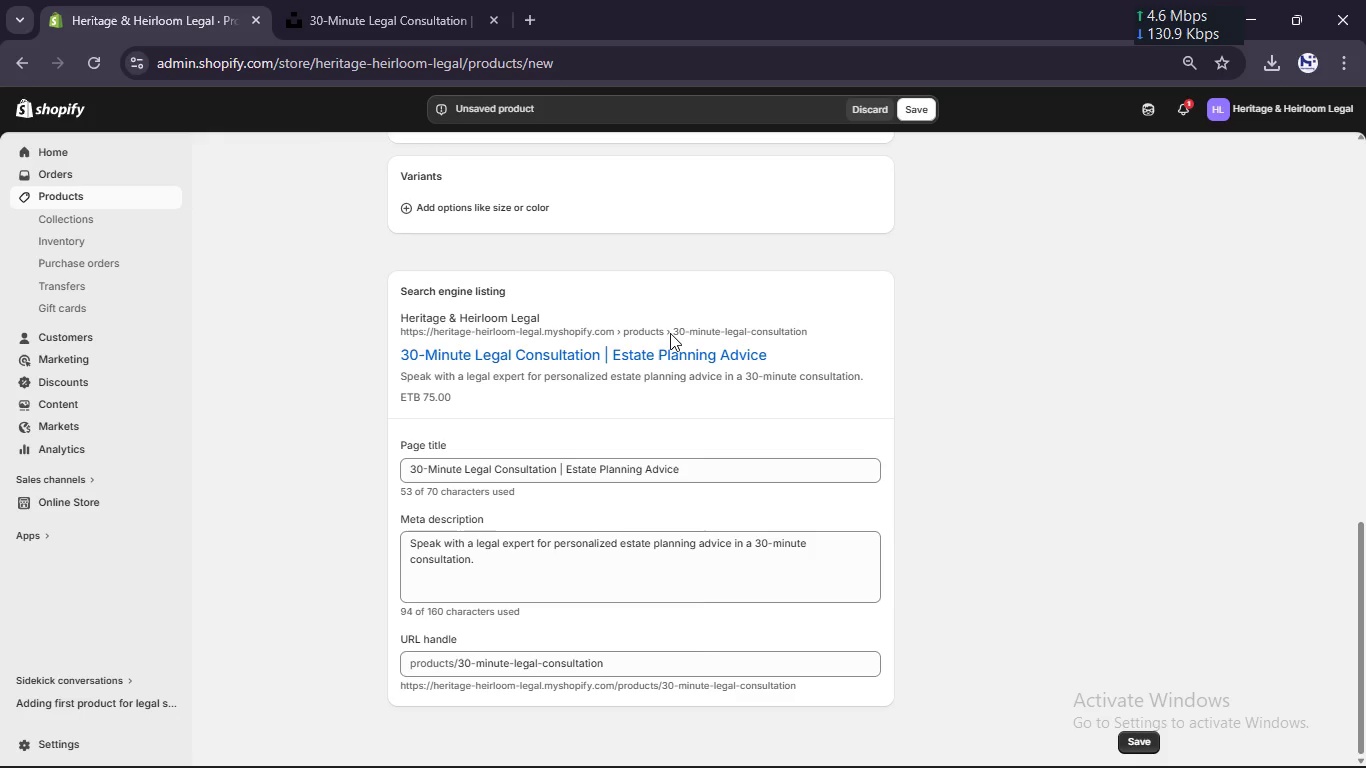 
scroll: coordinate [670, 333], scroll_direction: up, amount: 1.0
 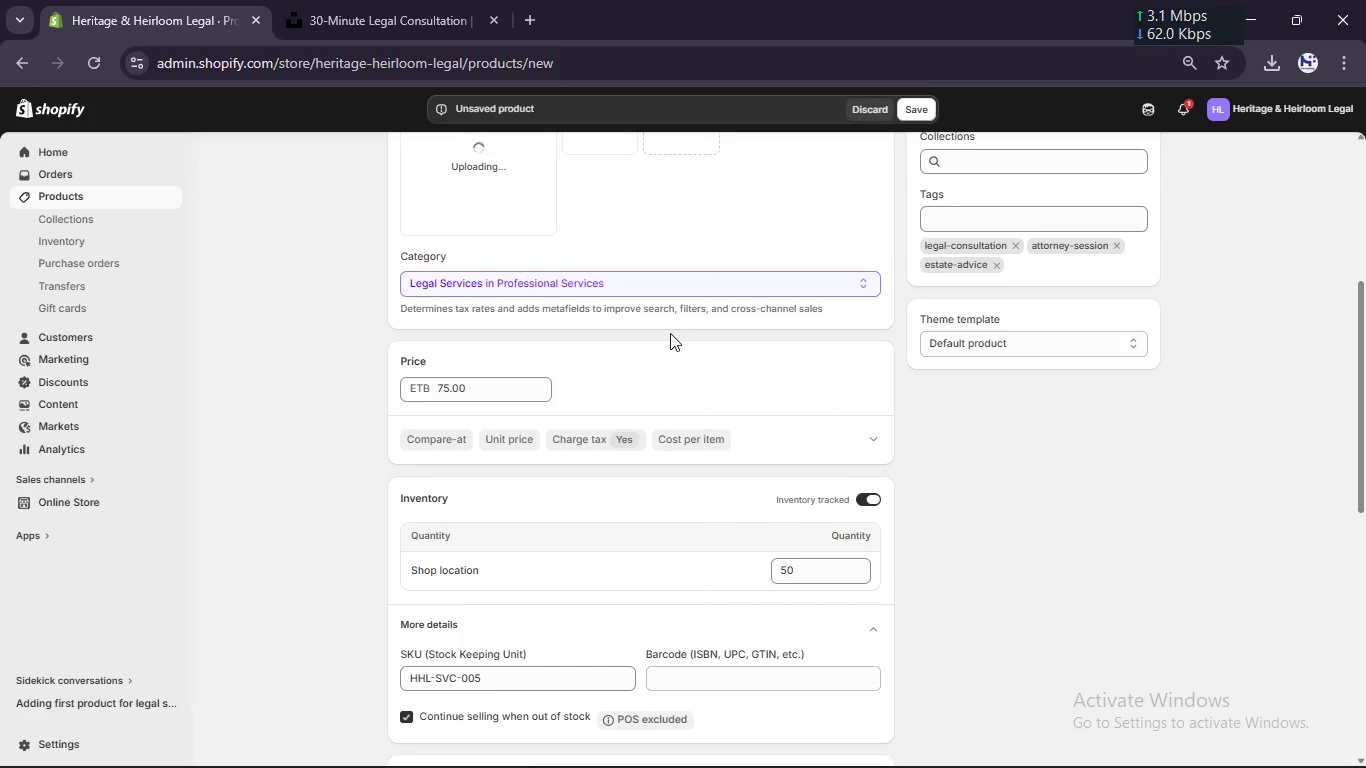 
wait(6.41)
 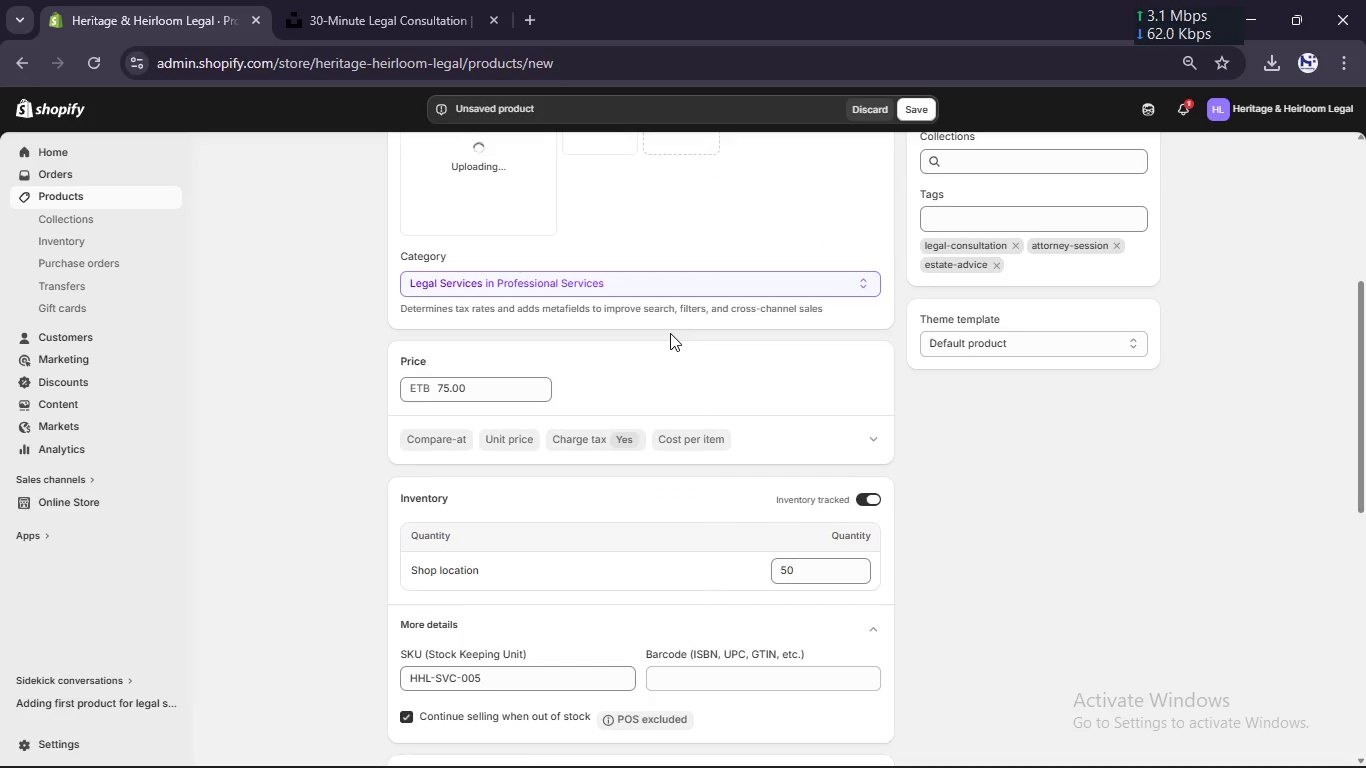 
scroll: coordinate [670, 333], scroll_direction: up, amount: 1.0
 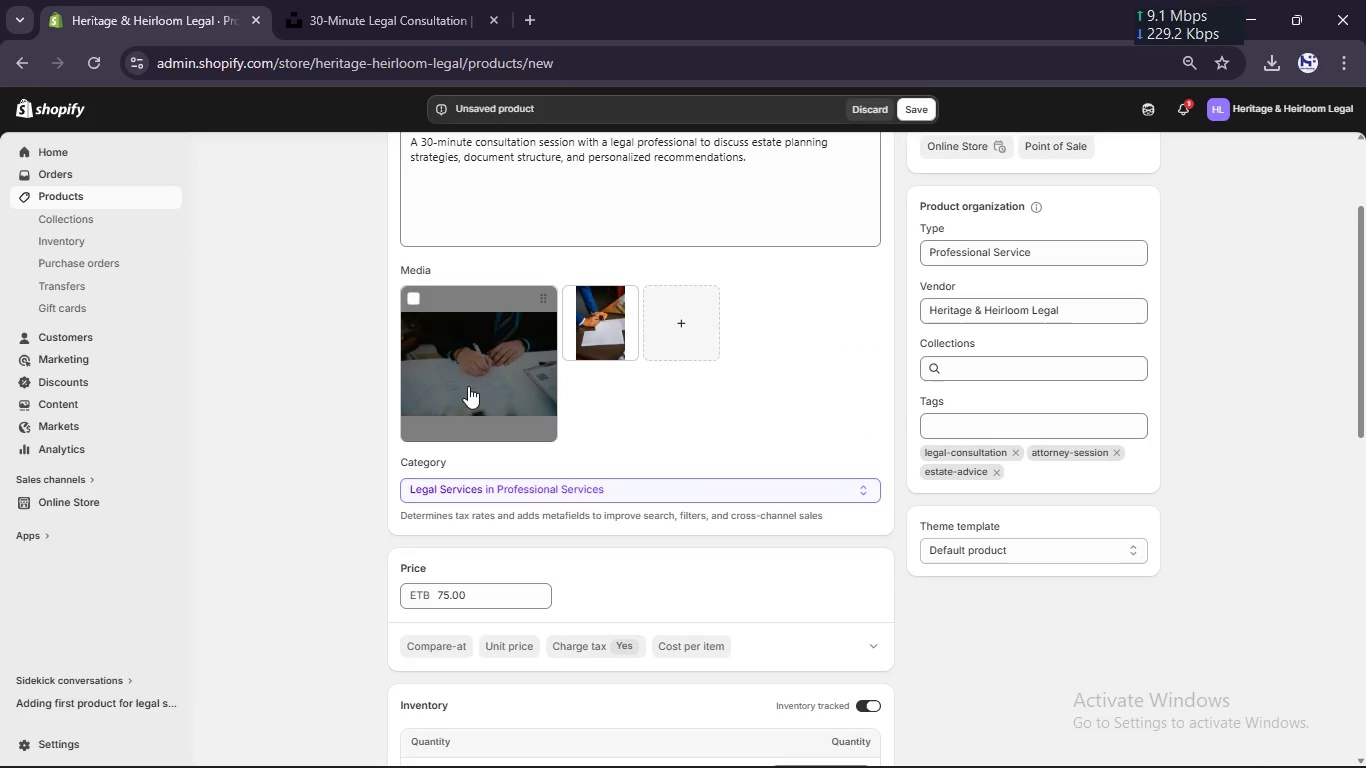 
left_click([469, 346])
 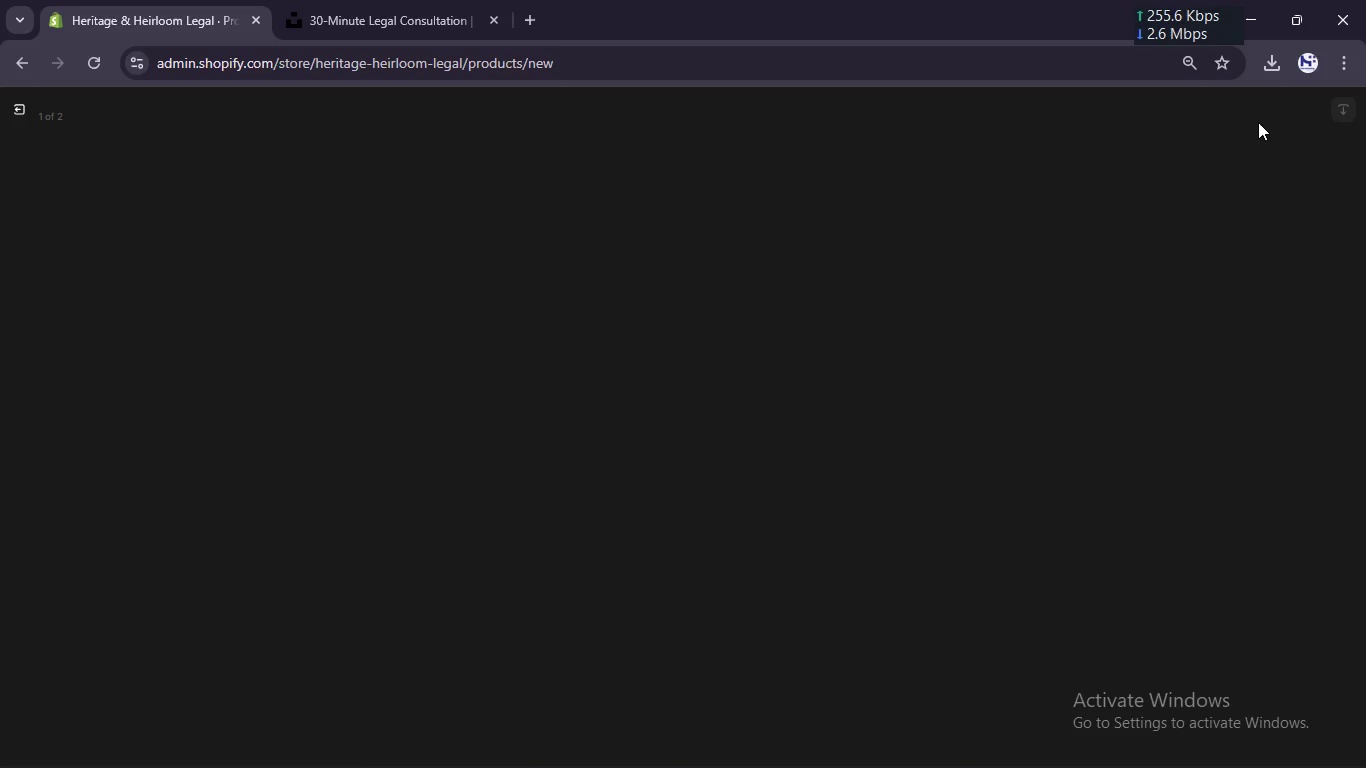 
wait(6.56)
 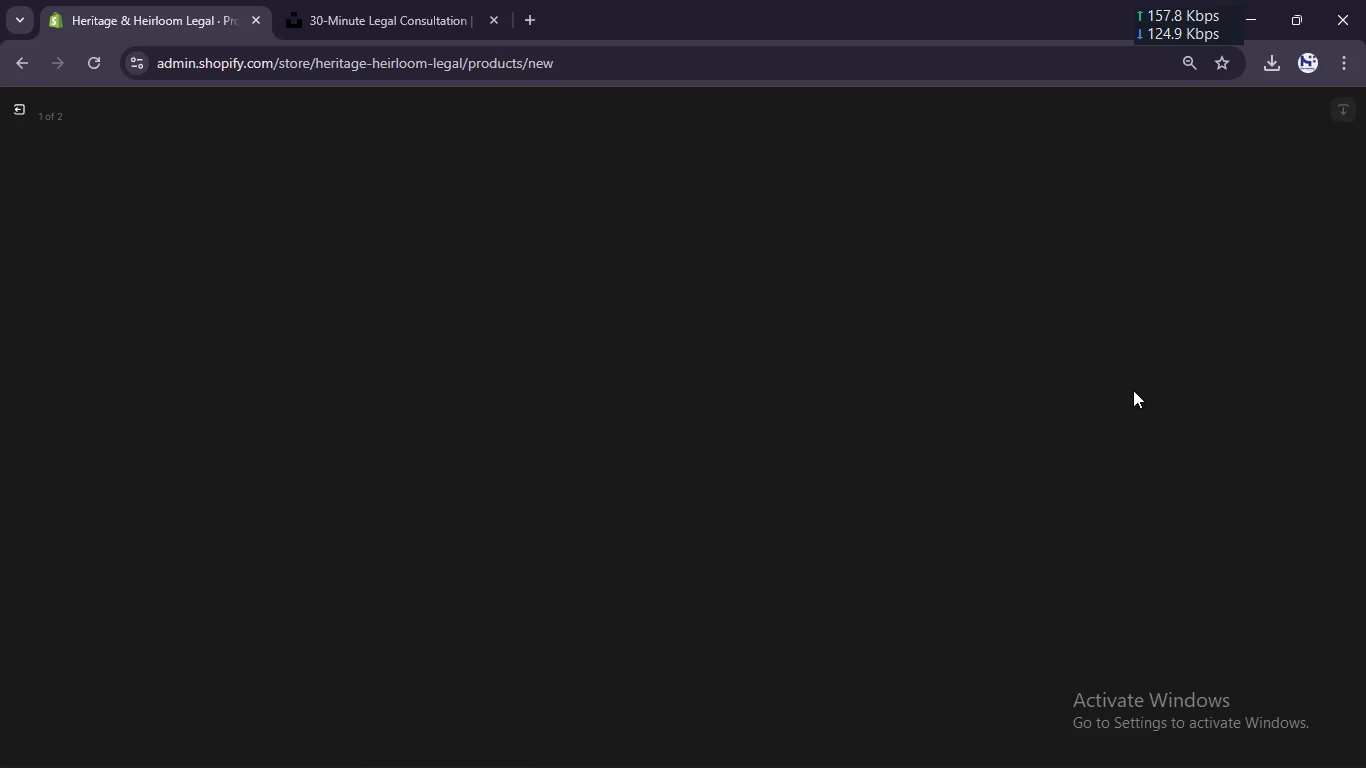 
mouse_move([1239, 179])
 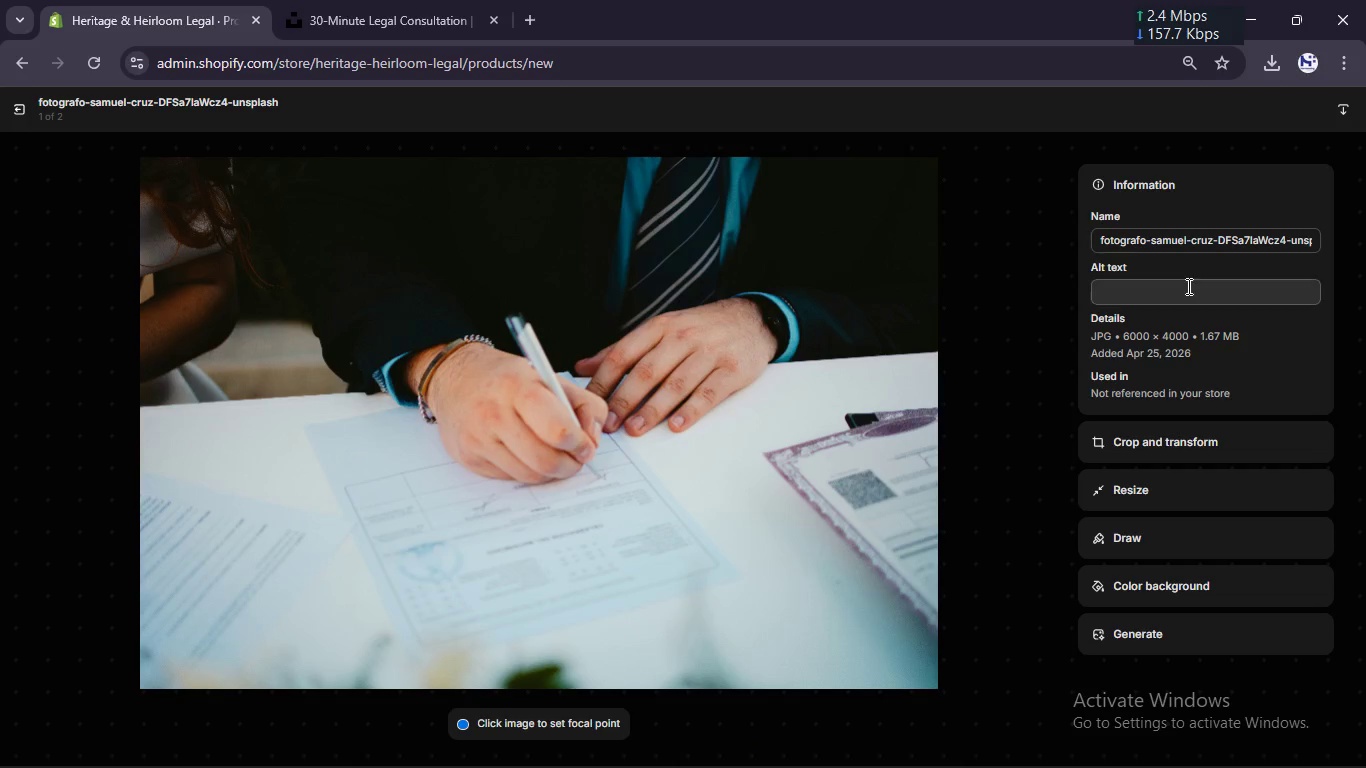 
left_click([1186, 296])
 